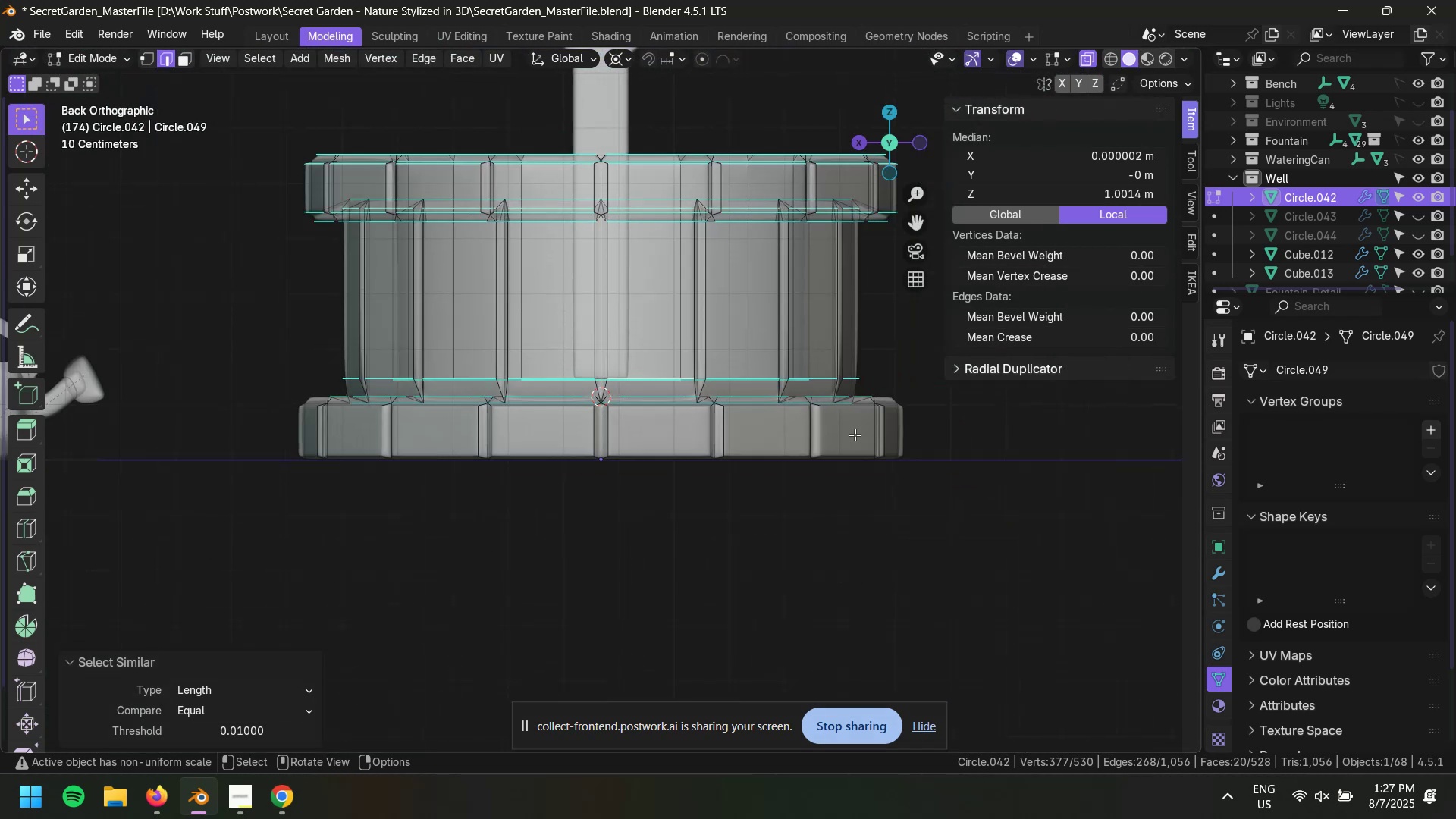 
hold_key(key=ControlLeft, duration=1.51)
left_click_drag(start_coordinate=[956, 450], to_coordinate=[263, 388])
 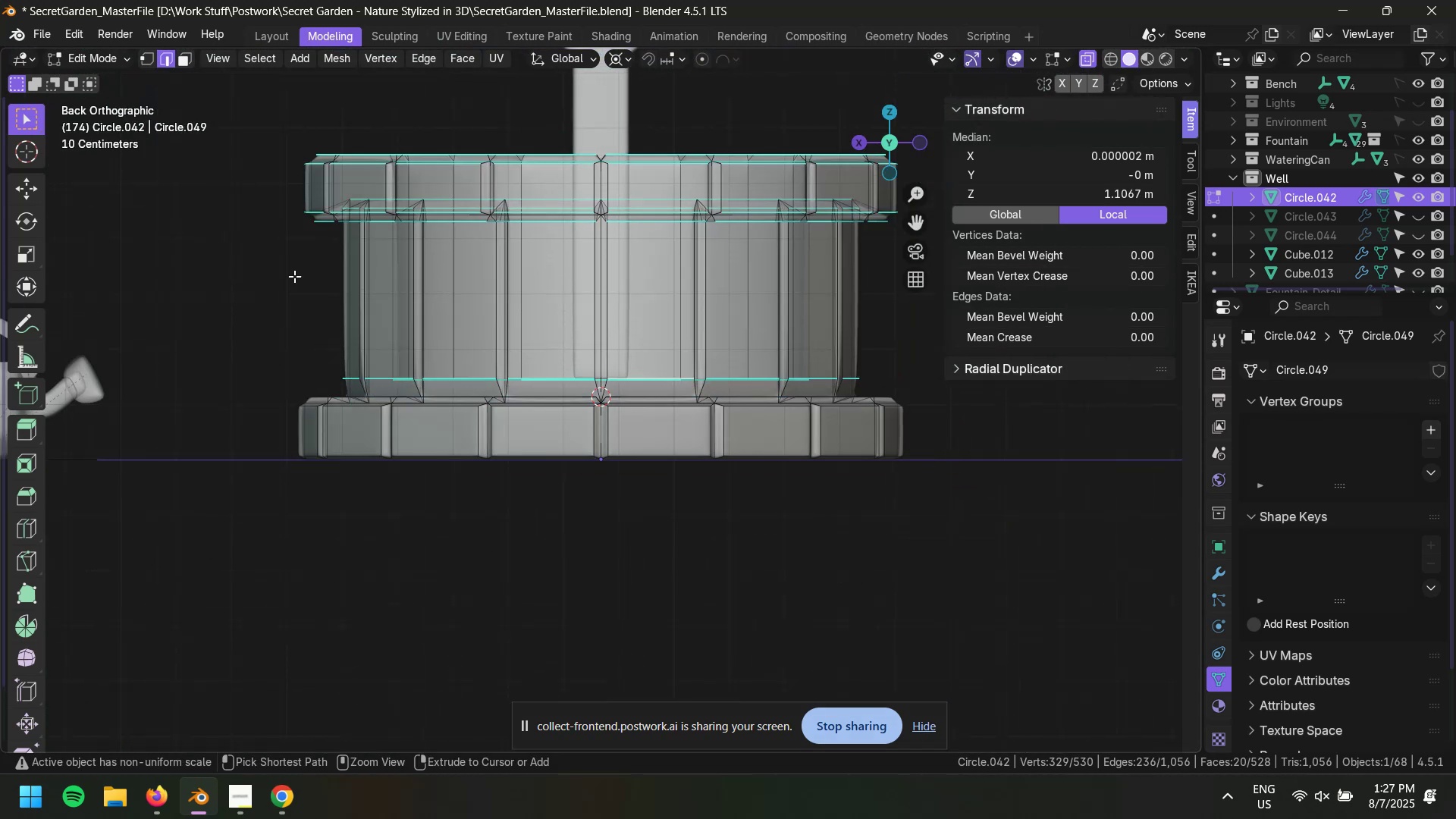 
hold_key(key=ControlLeft, duration=1.17)
left_click_drag(start_coordinate=[226, 114], to_coordinate=[1003, 304])
 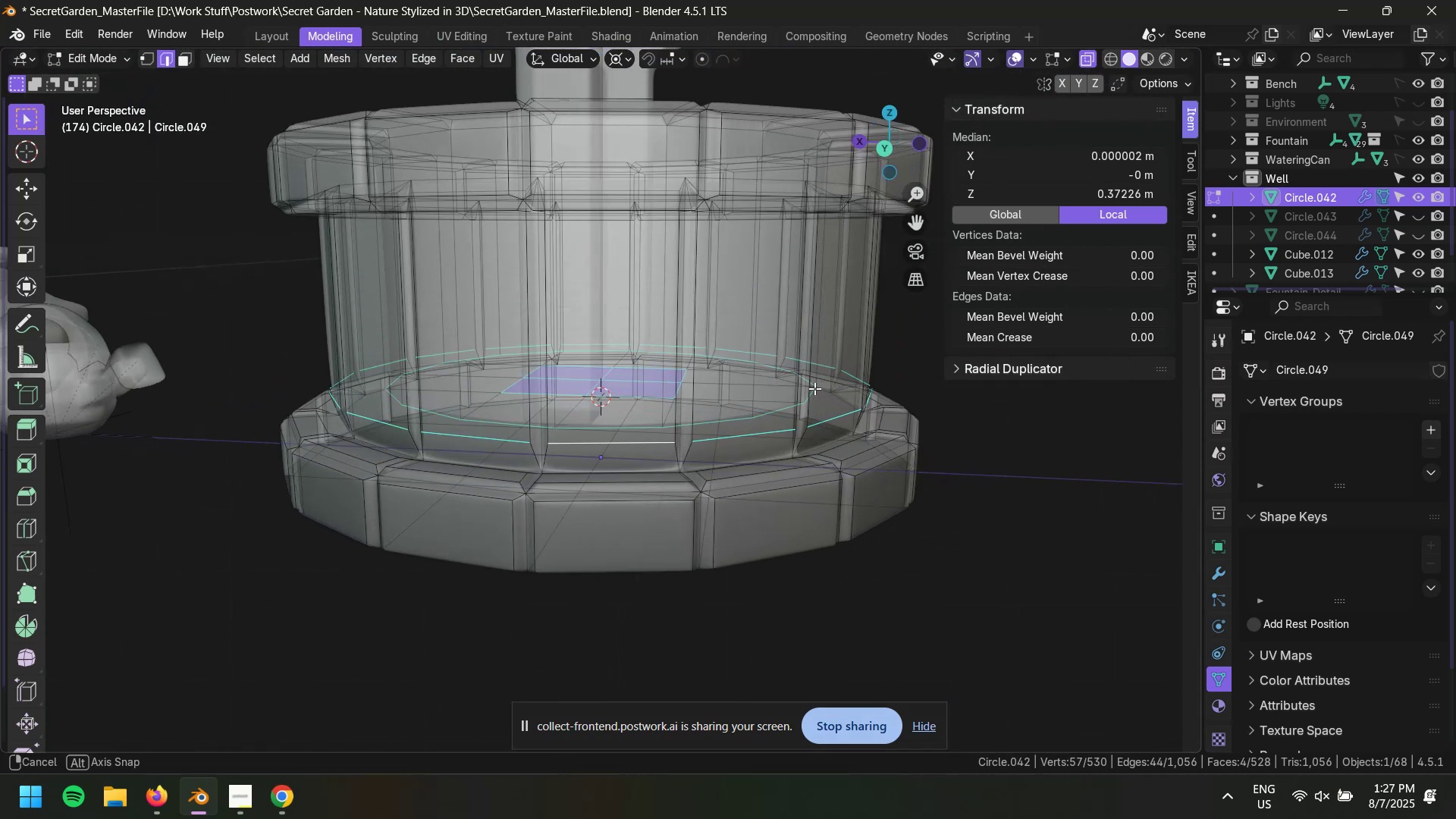 
type(gz)
 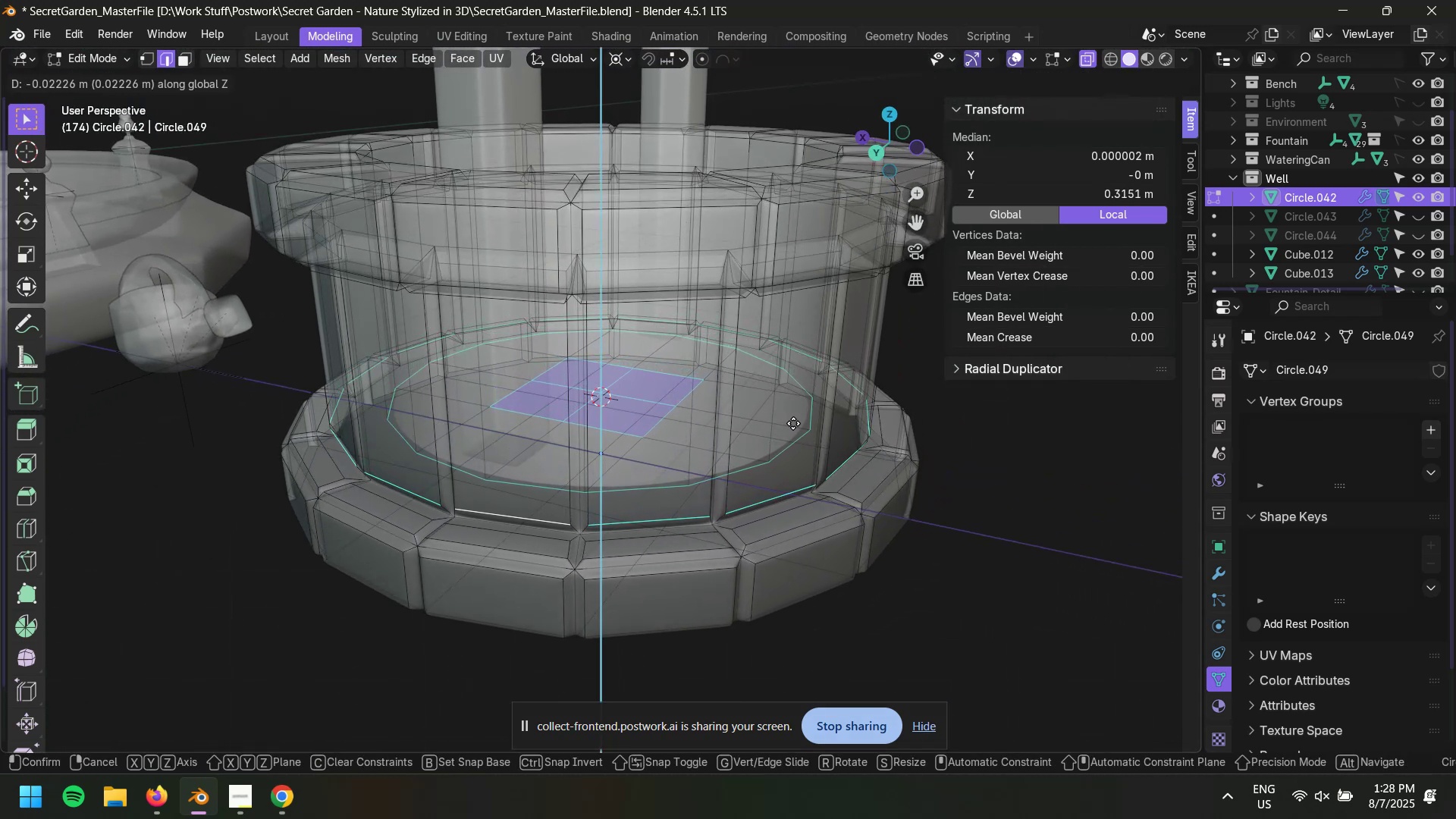 
left_click([793, 423])
 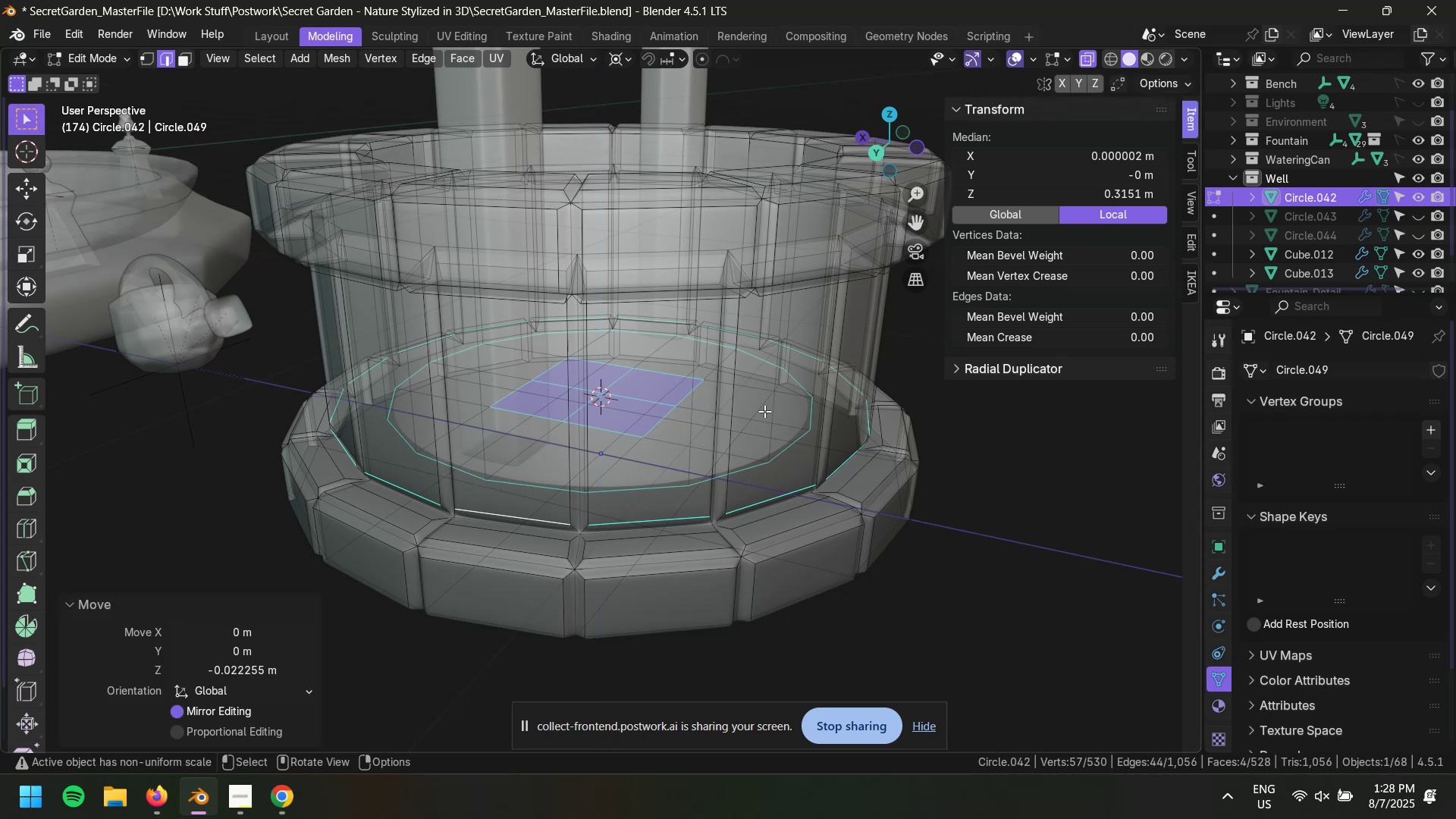 
key(Alt+AltLeft)
 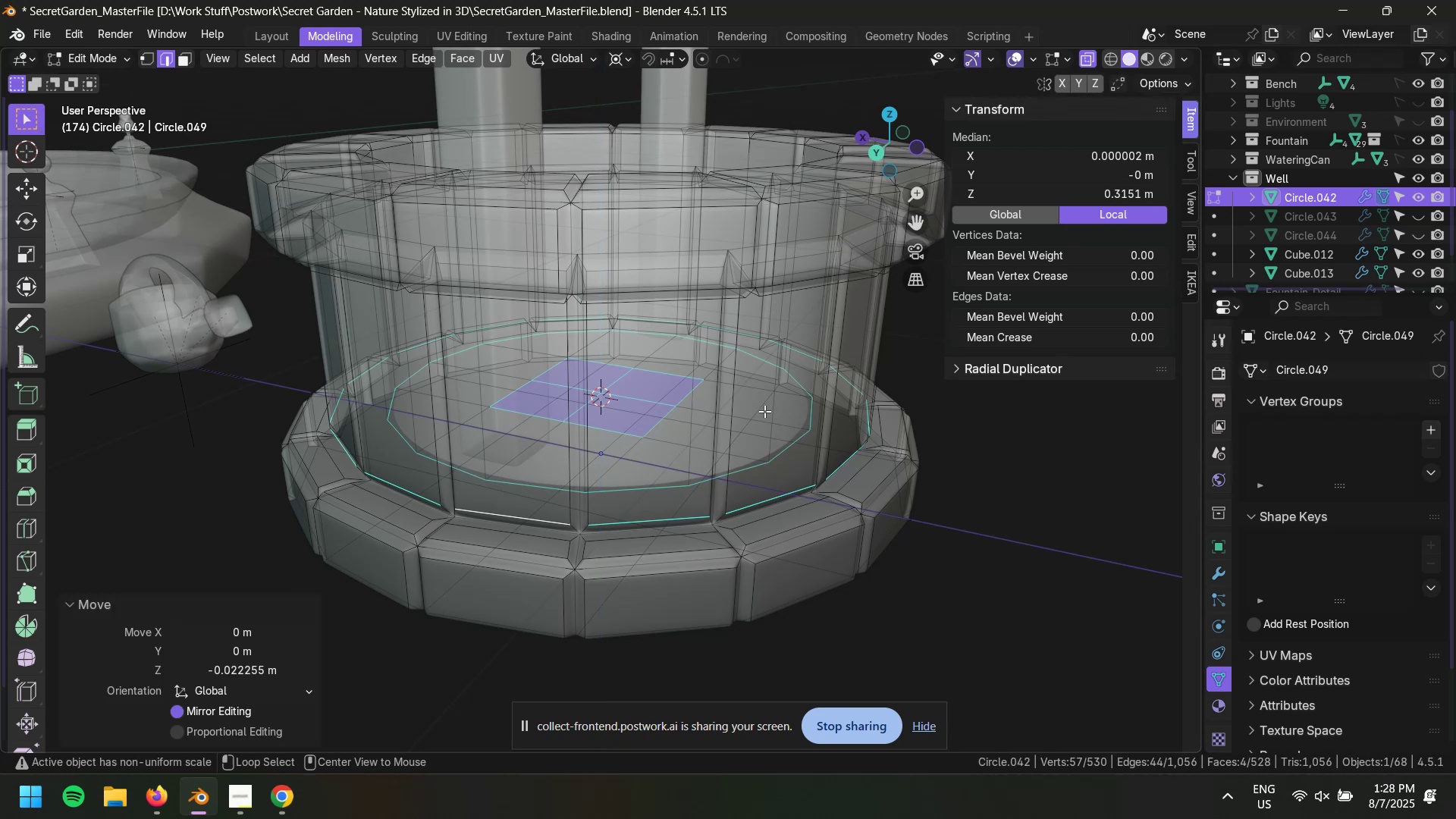 
key(Alt+Z)
 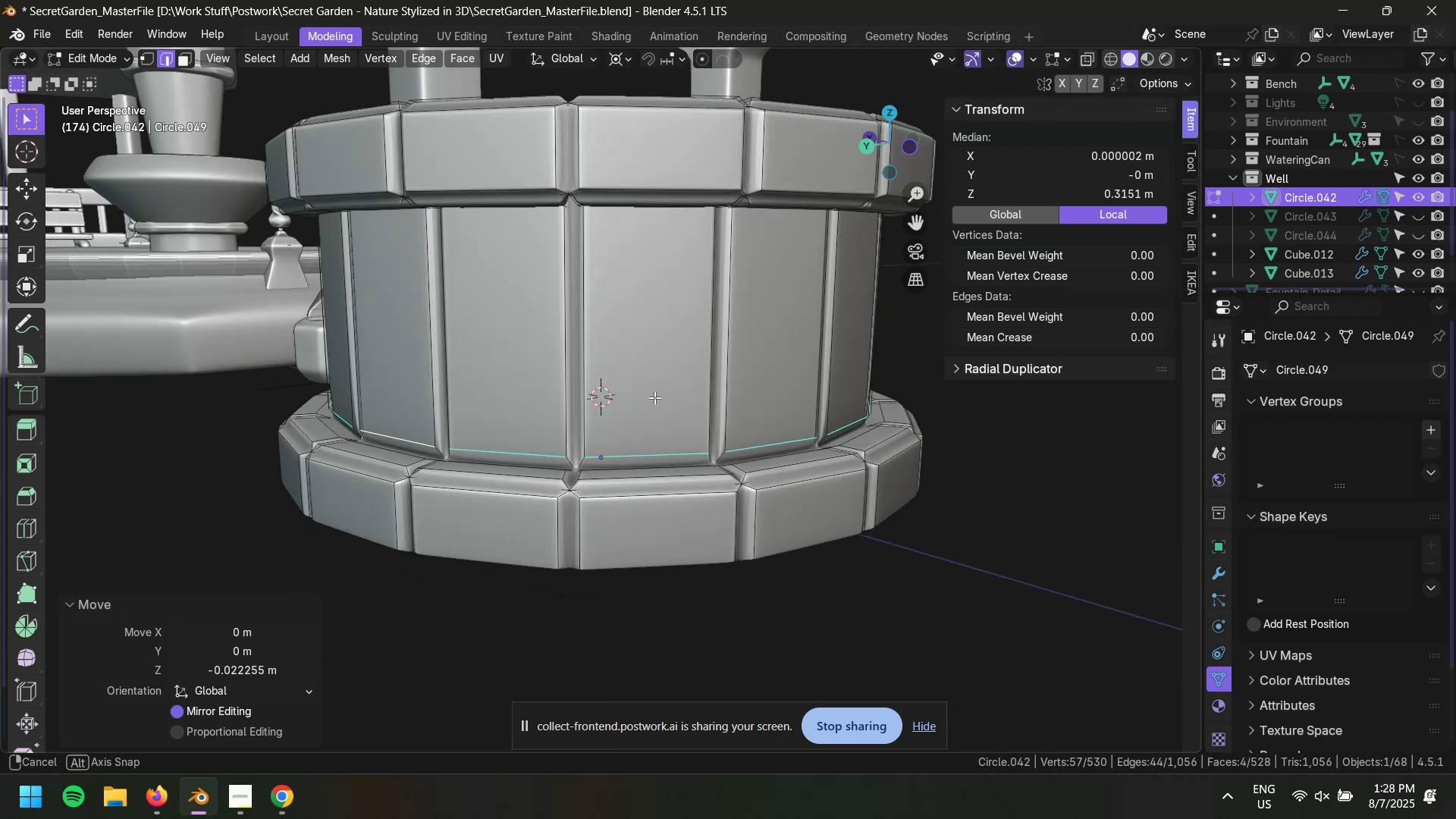 
scroll: coordinate [580, 472], scroll_direction: up, amount: 2.0
 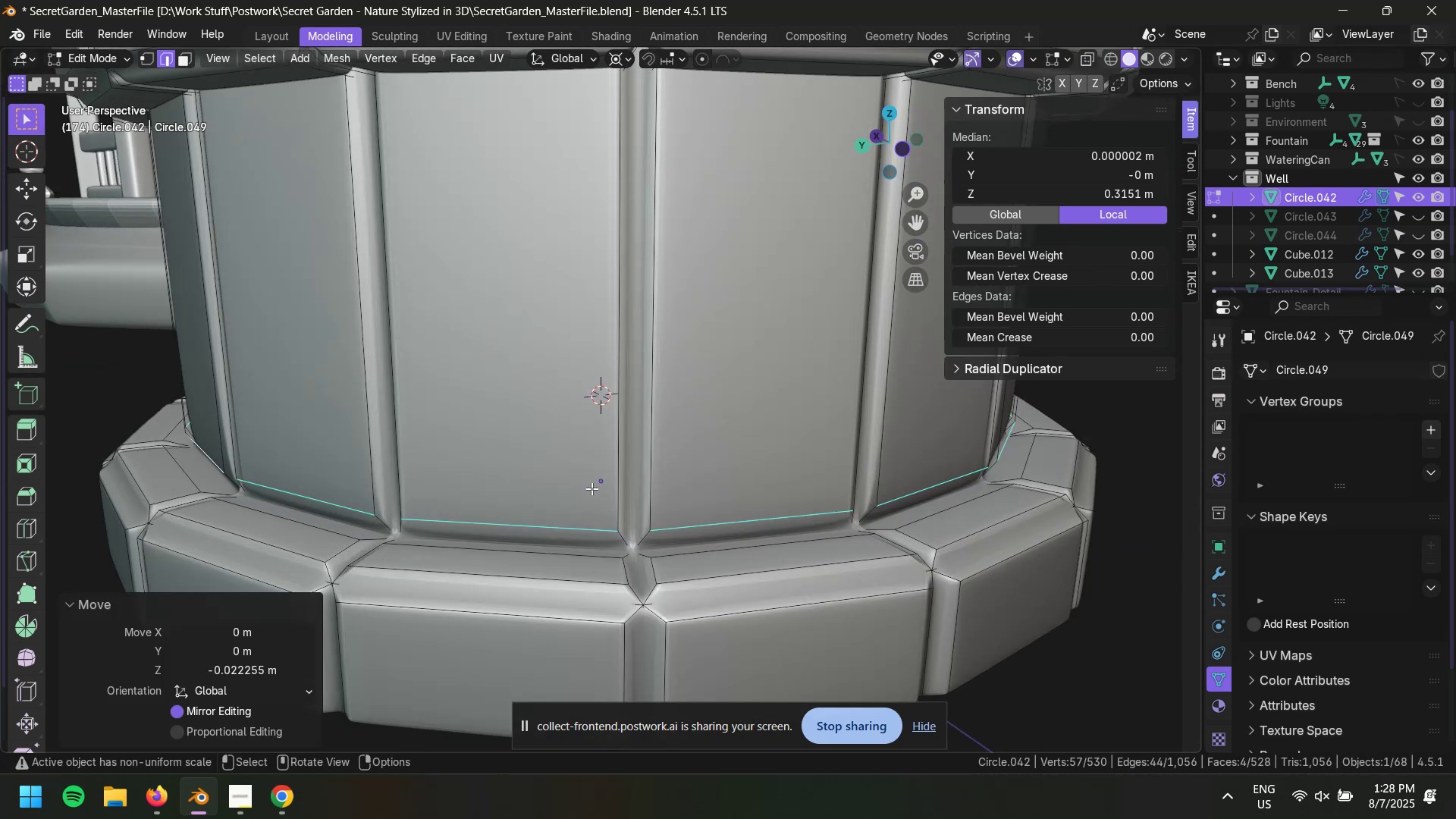 
key(Tab)
 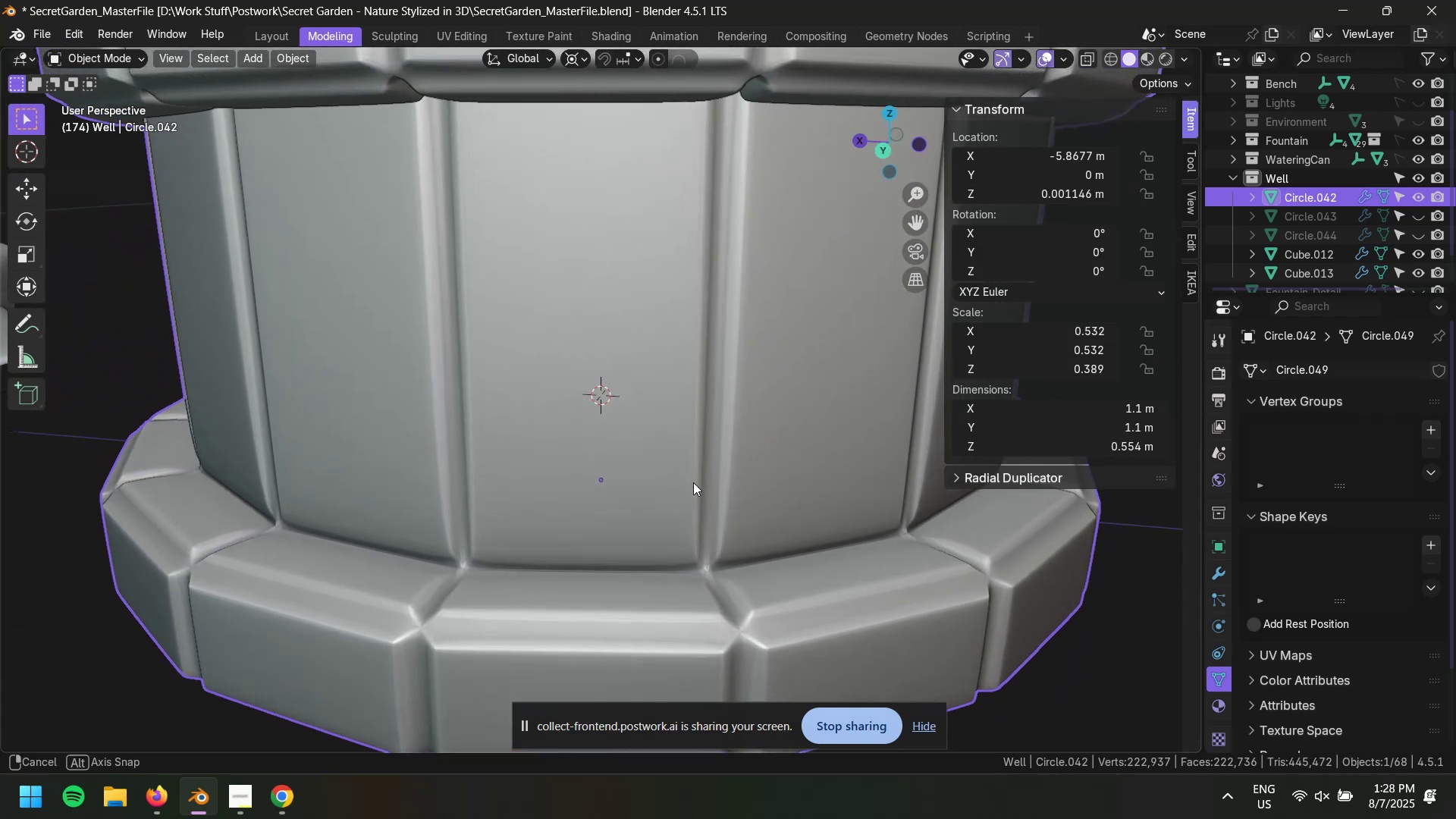 
scroll: coordinate [698, 504], scroll_direction: down, amount: 2.0
 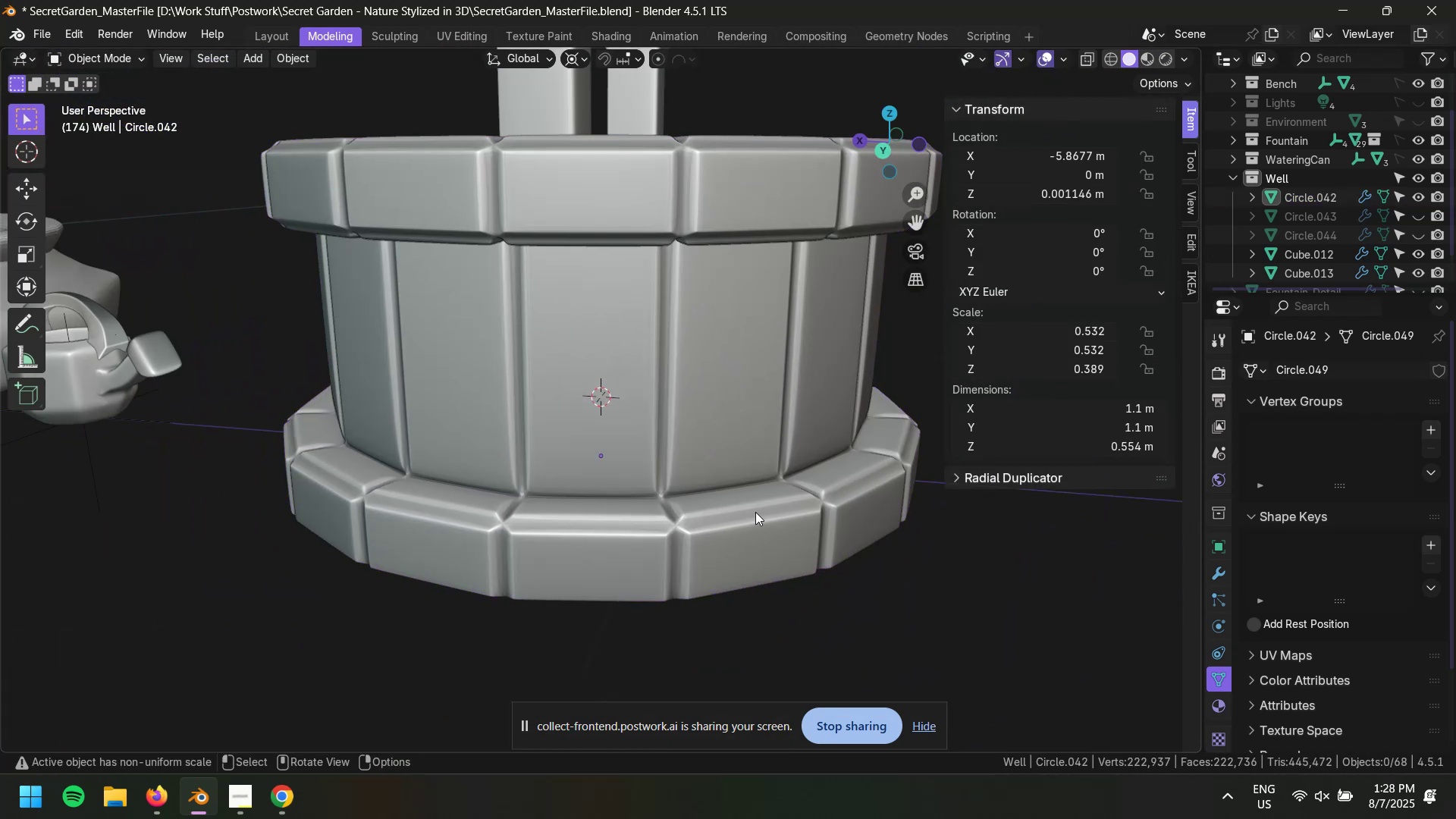 
scroll: coordinate [755, 512], scroll_direction: up, amount: 1.0
 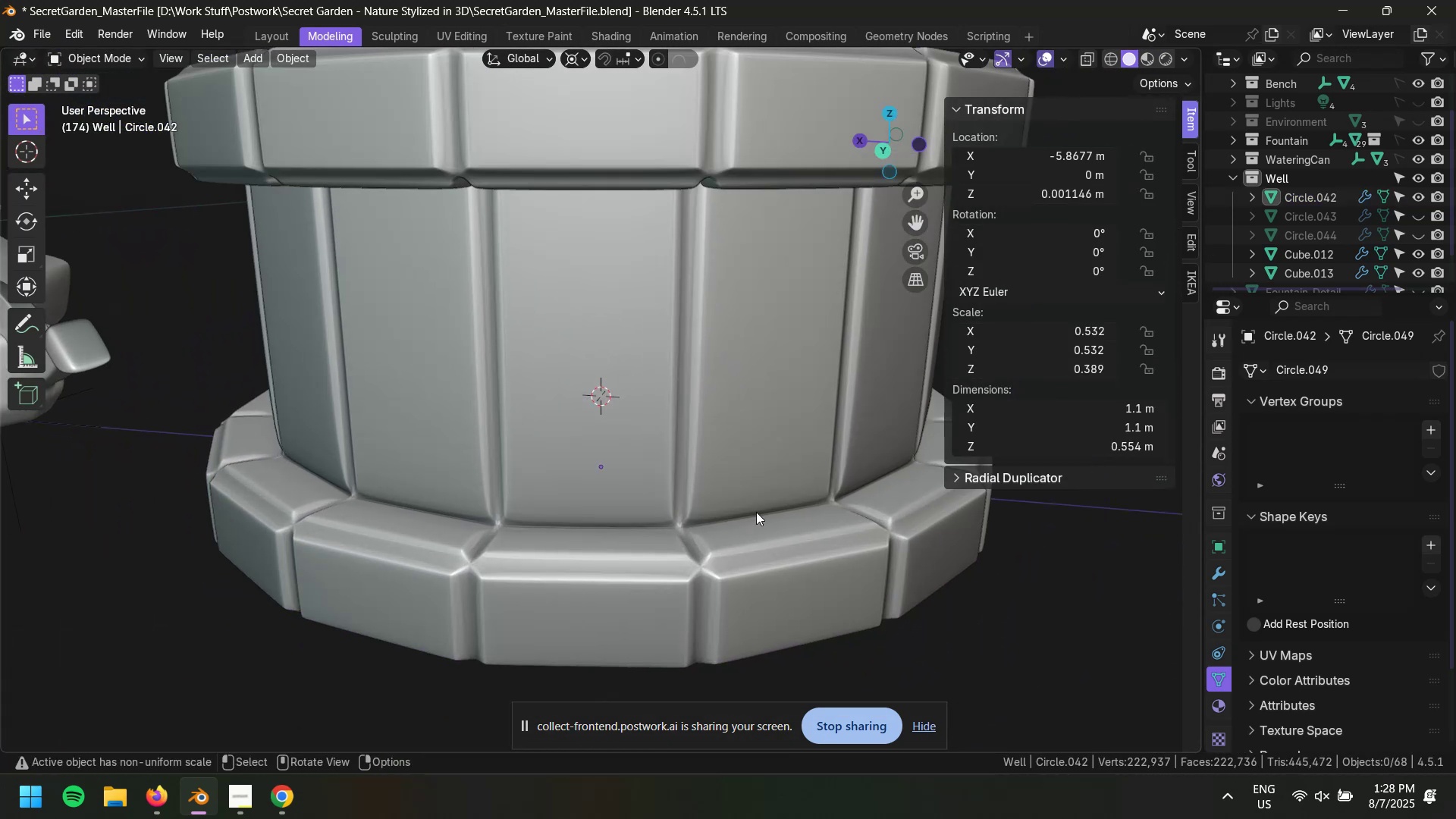 
key(Control+Z)
 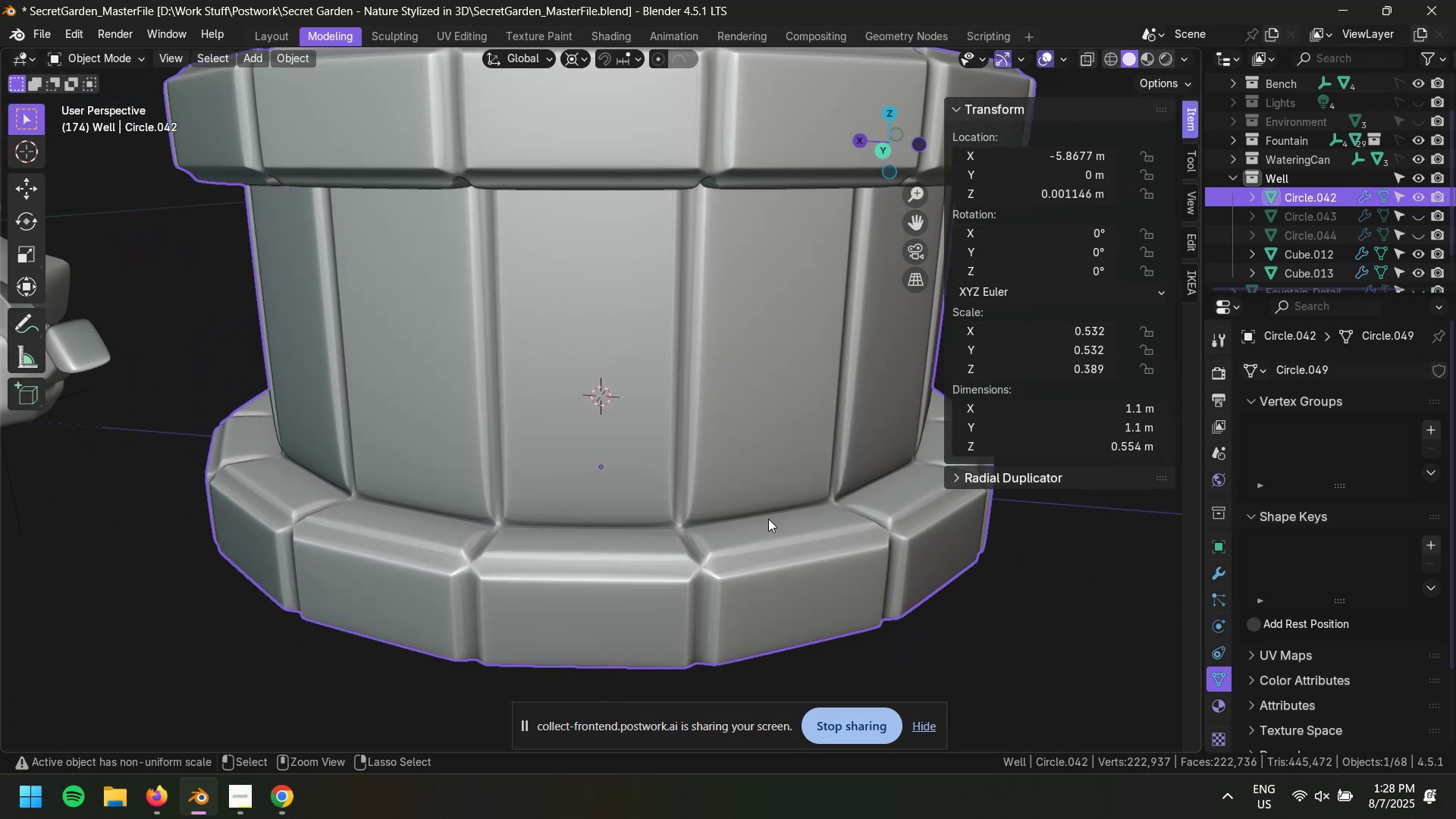 
key(Control+Z)
 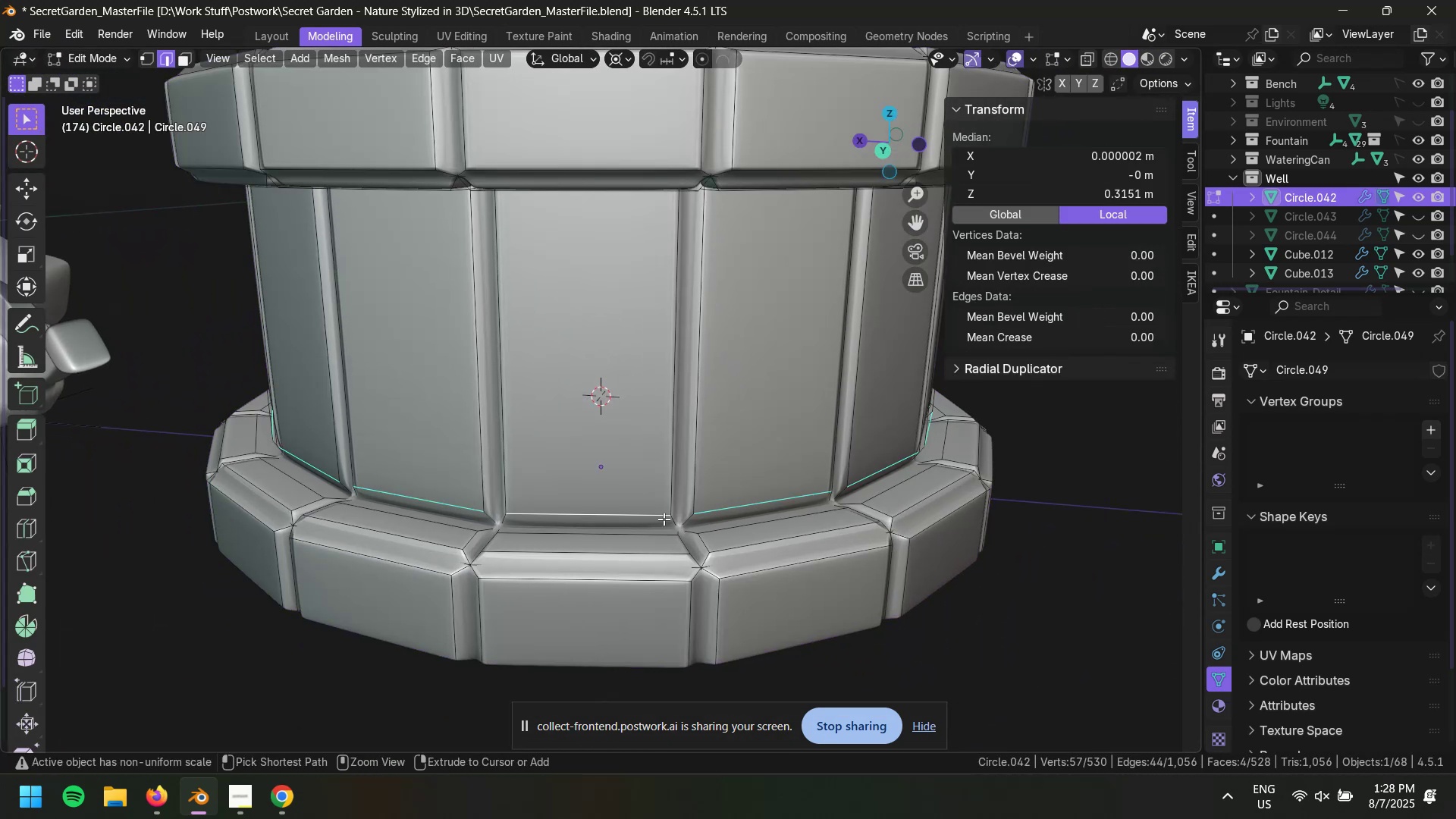 
hold_key(key=AltLeft, duration=1.19)
left_click([611, 527])
 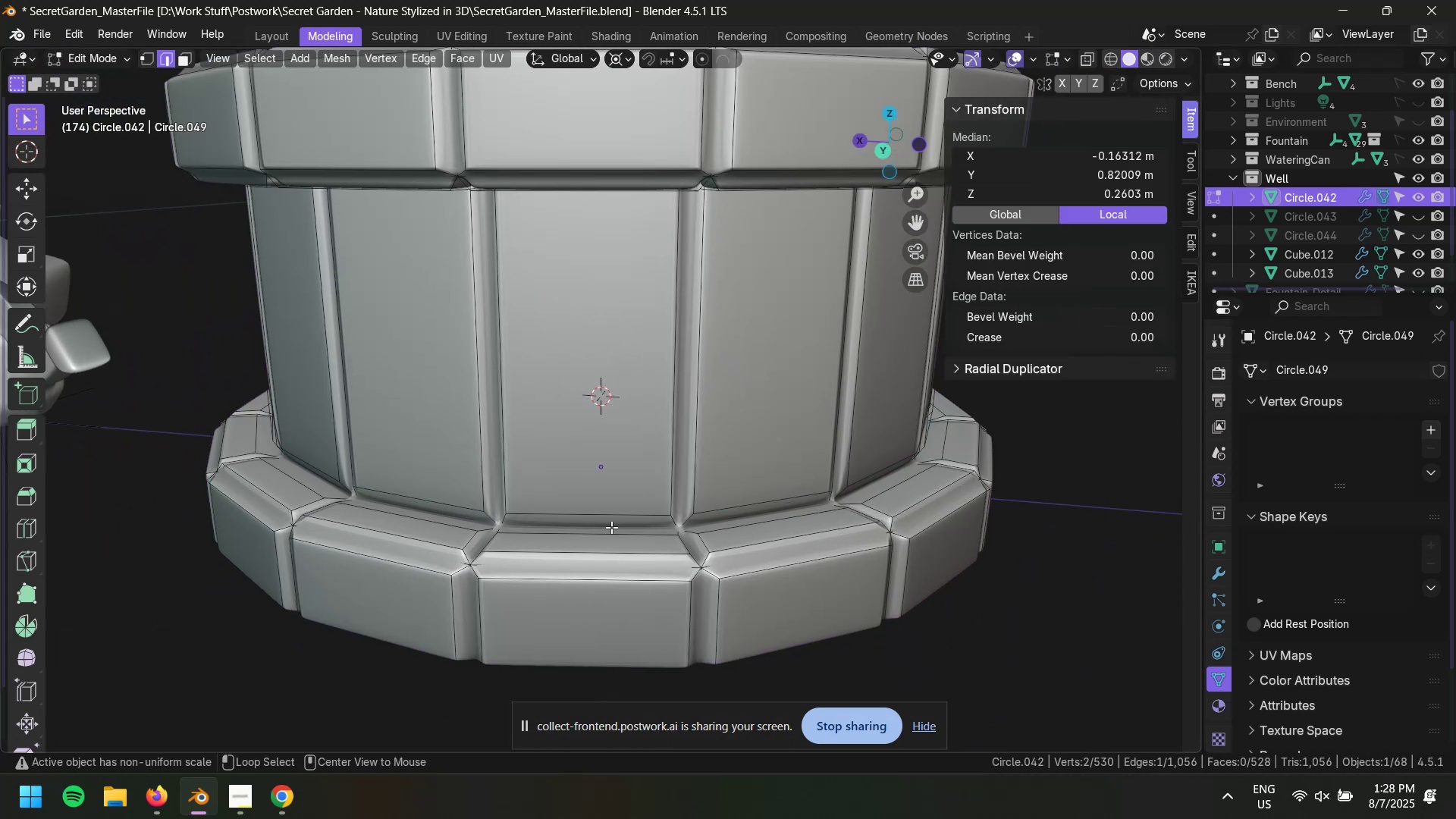 
left_click([611, 527])
 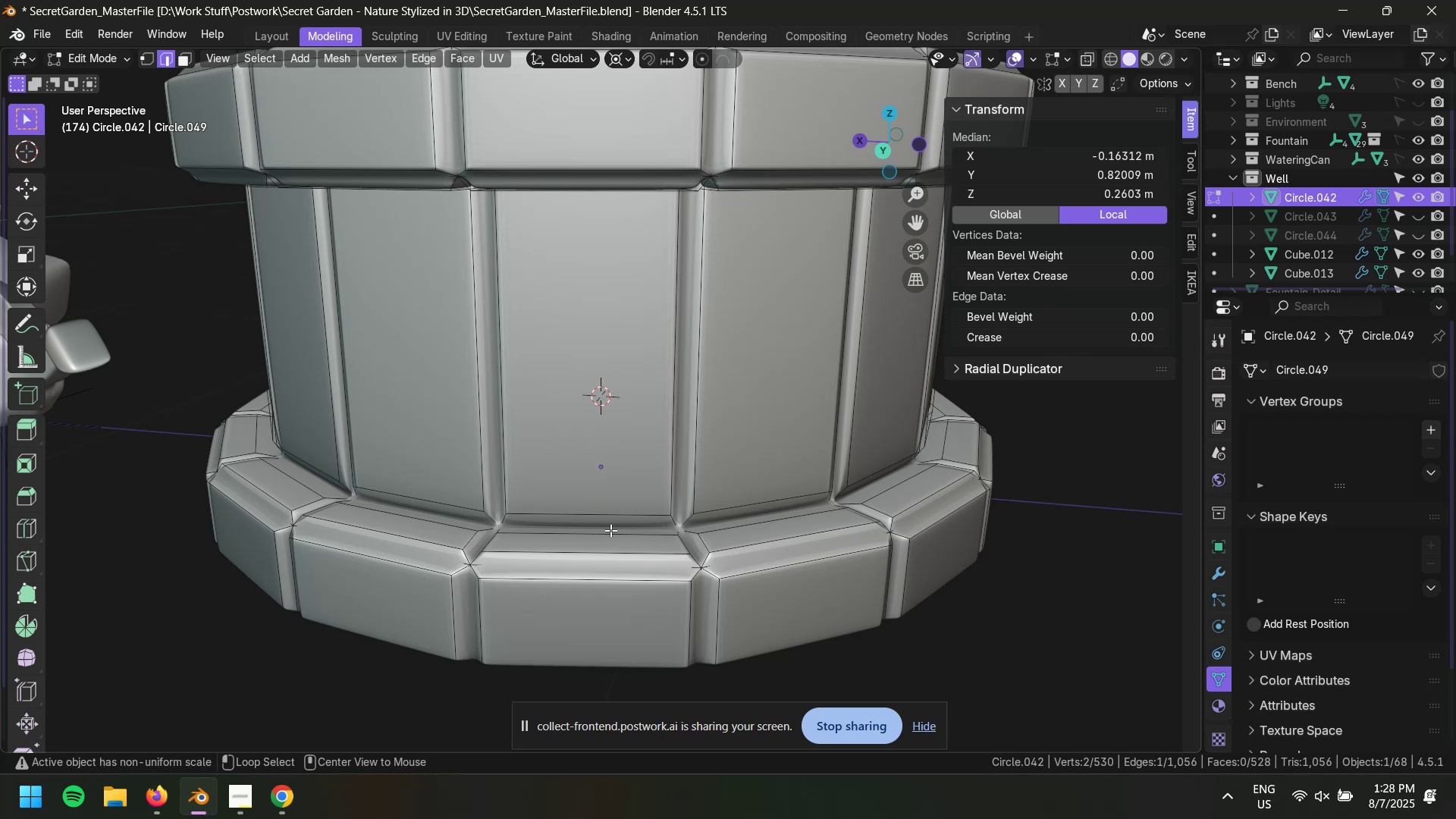 
key(Alt+Z)
 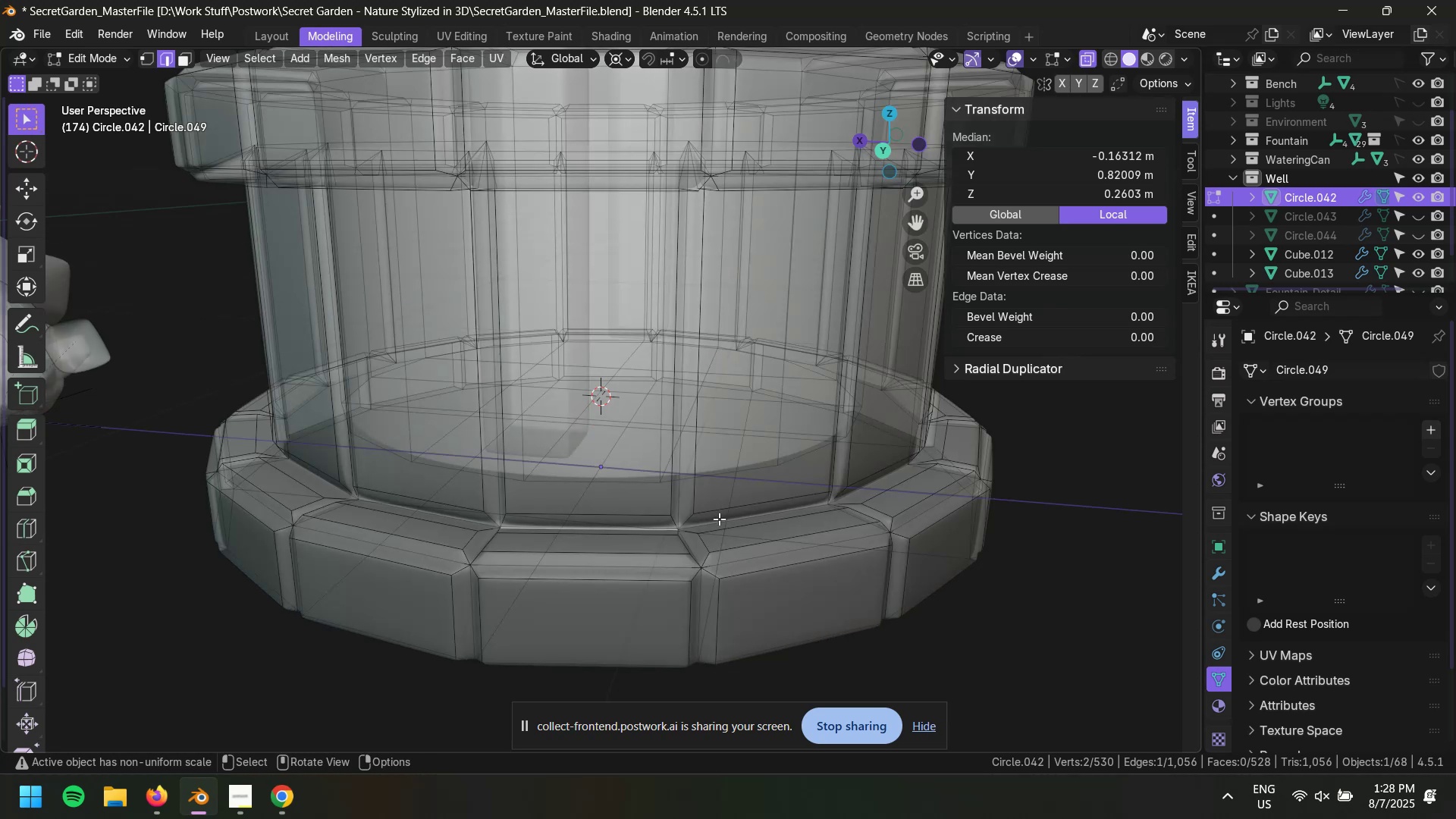 
hold_key(key=AltLeft, duration=0.68)
left_click([704, 525])
 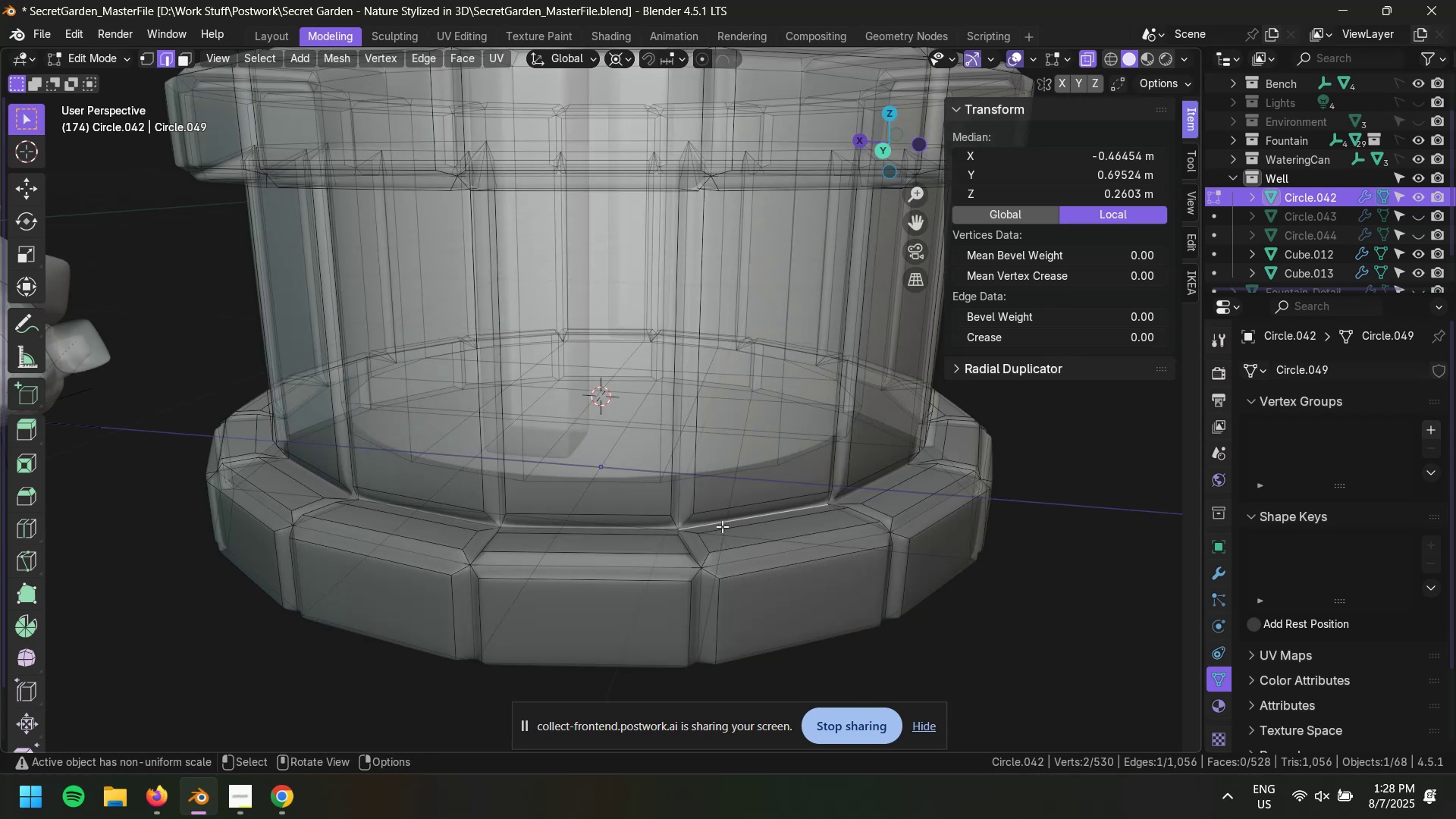 
key(1)
 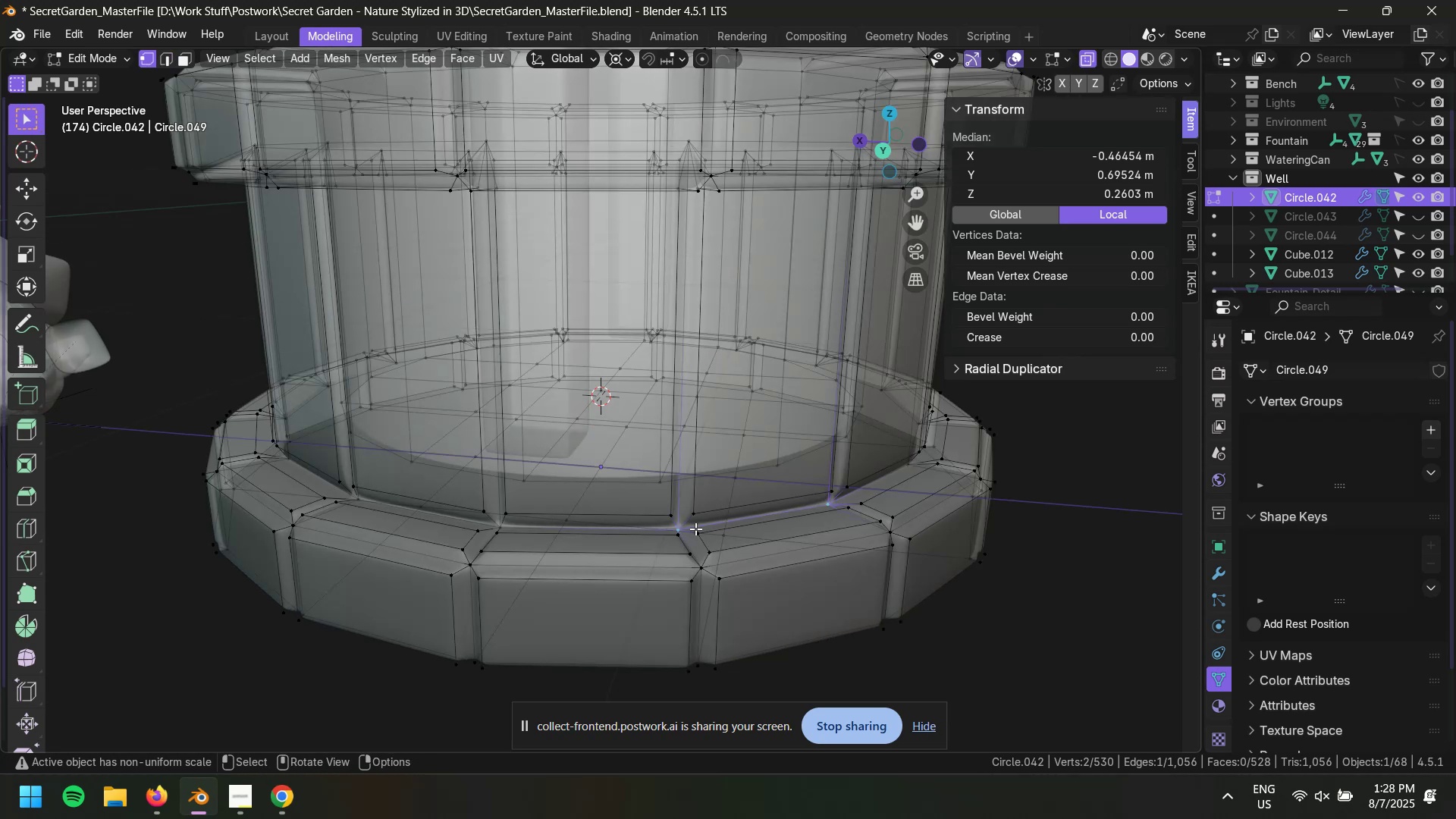 
left_click([682, 529])
 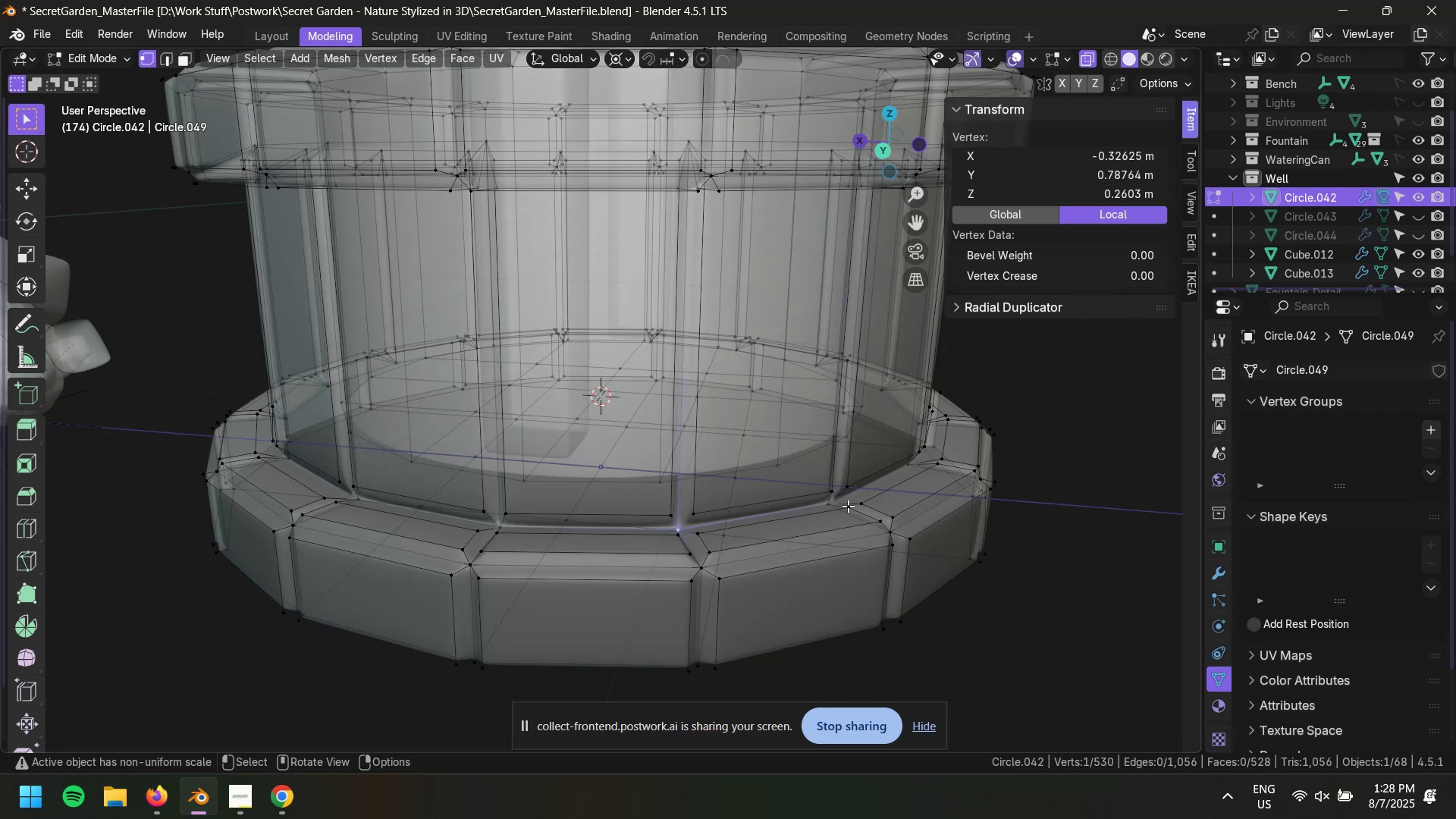 
hold_key(key=ShiftLeft, duration=0.87)
left_click([825, 502])
 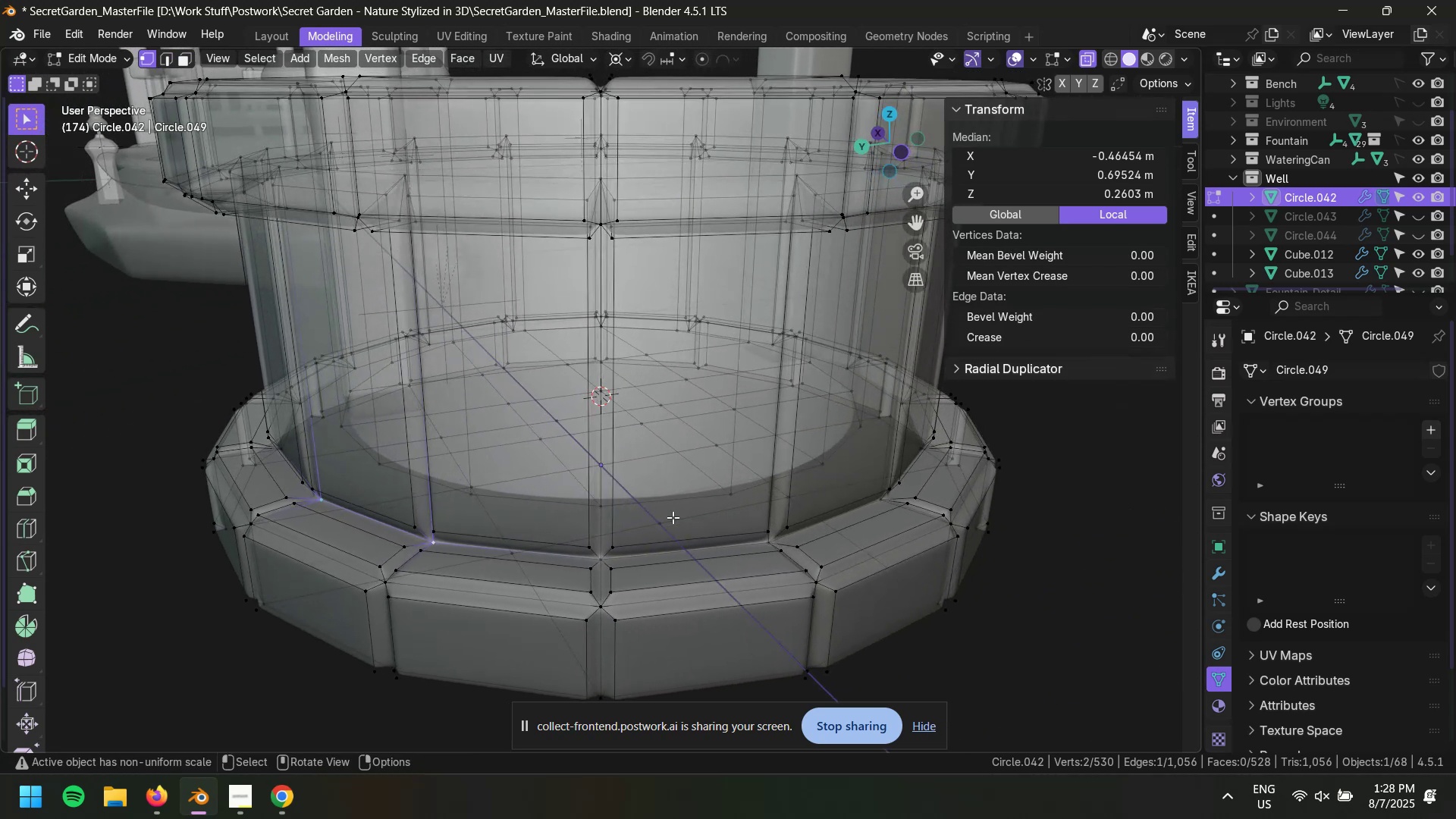 
hold_key(key=ControlLeft, duration=0.89)
left_click([886, 500])
 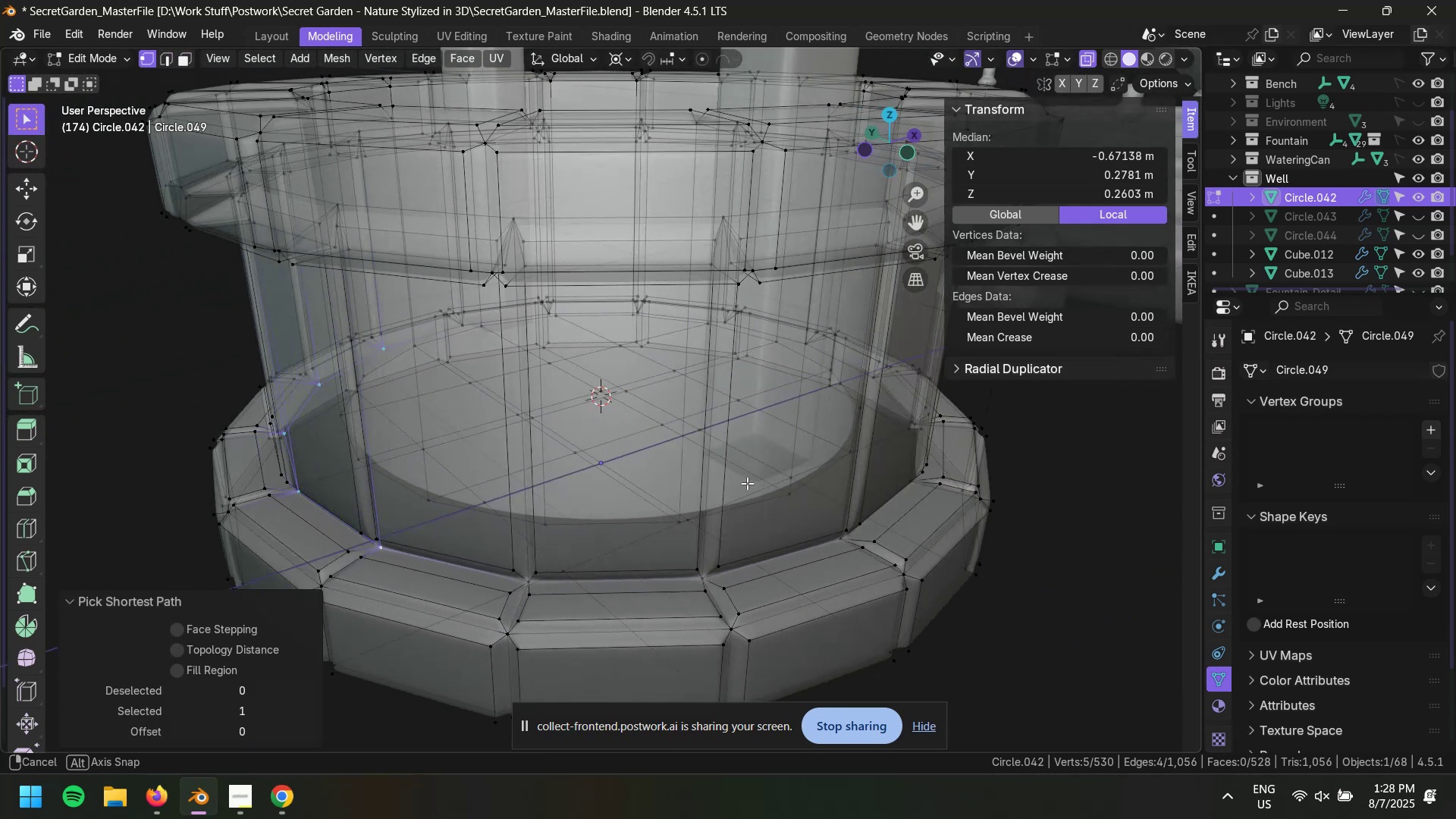 
hold_key(key=ControlLeft, duration=0.7)
left_click([821, 546])
 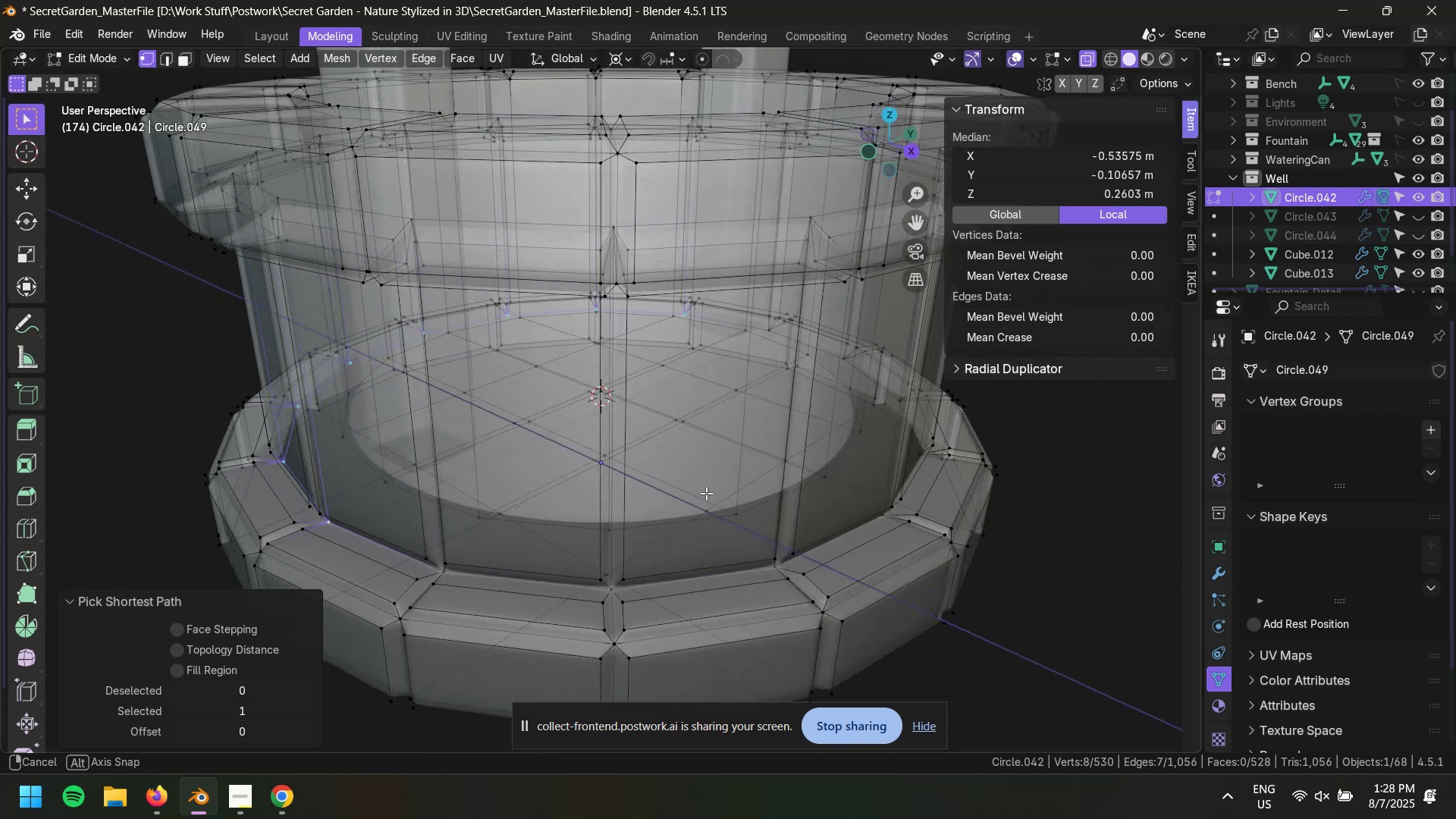 
hold_key(key=ControlLeft, duration=0.87)
 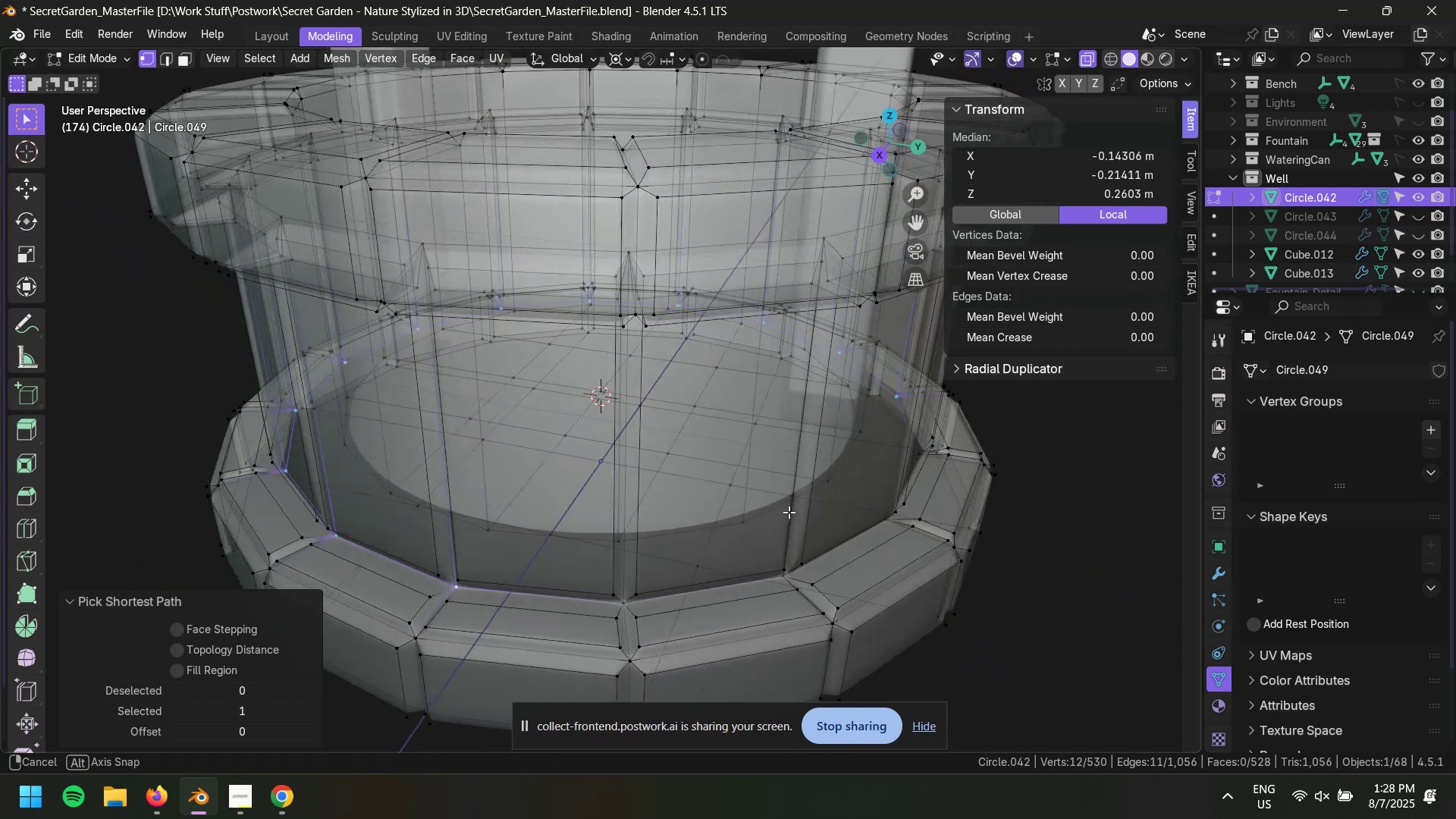 
hold_key(key=ControlLeft, duration=0.62)
left_click([786, 576])
 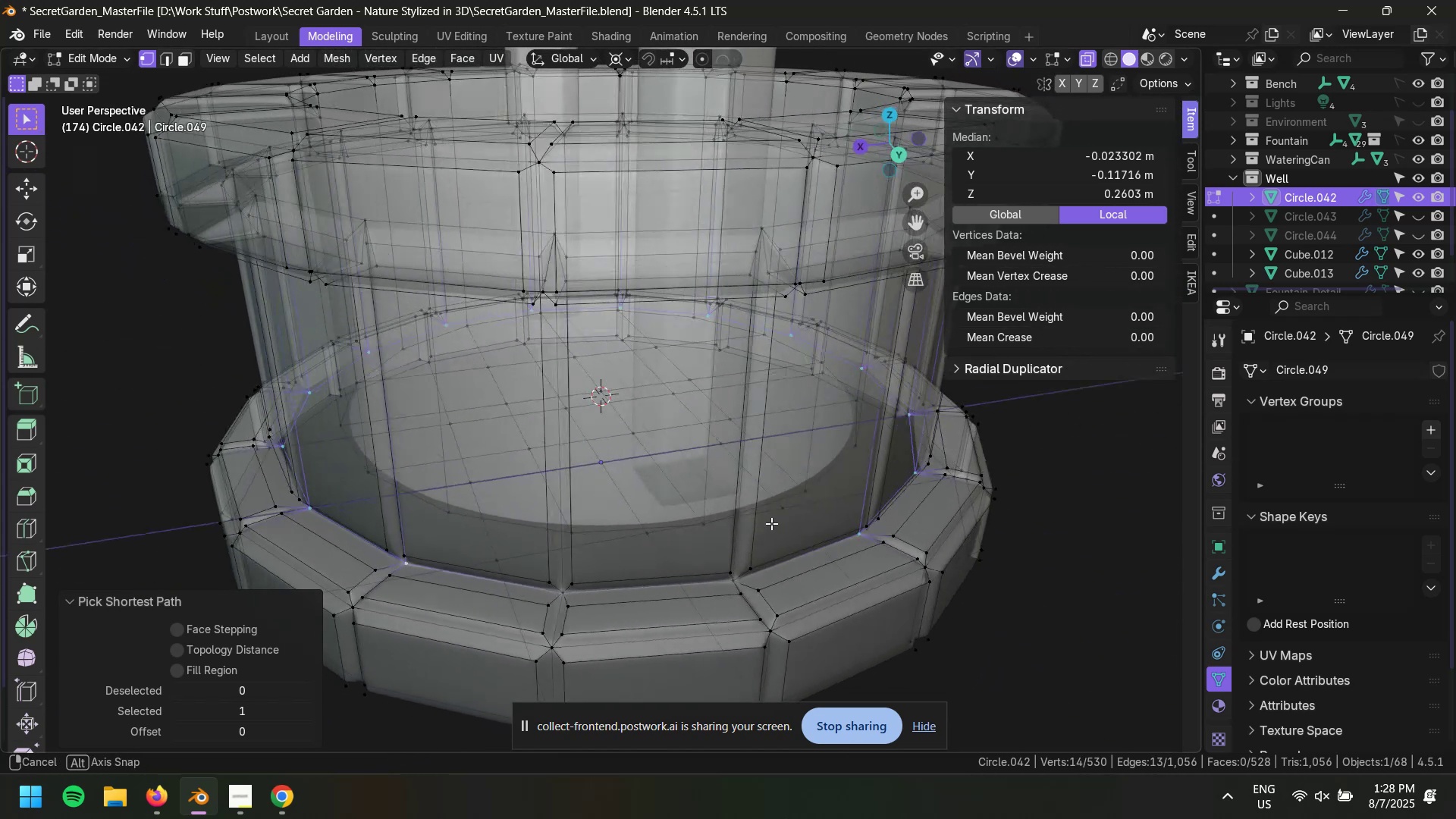 
hold_key(key=ControlLeft, duration=0.71)
left_click([737, 580])
 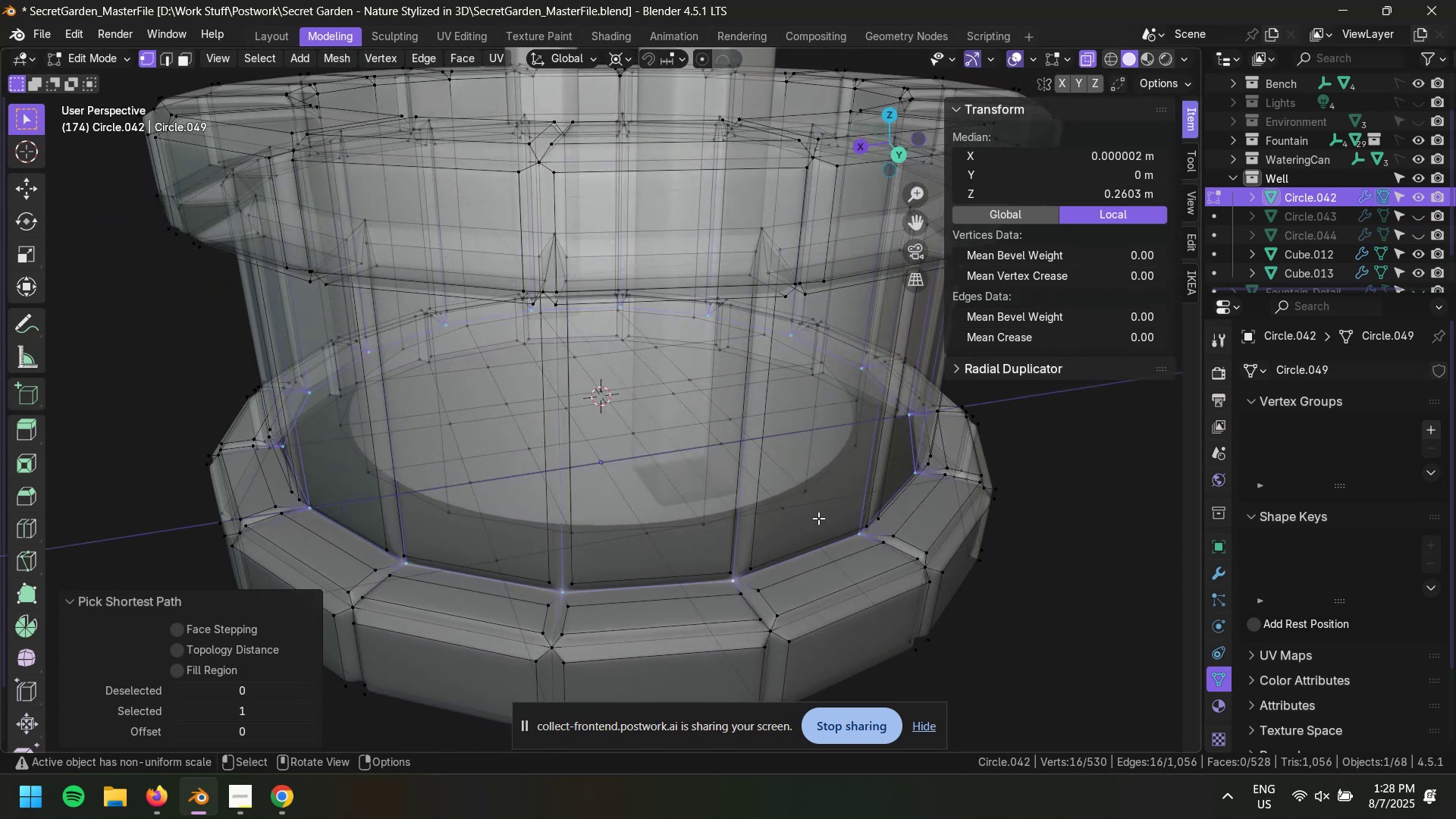 
type(gz)
 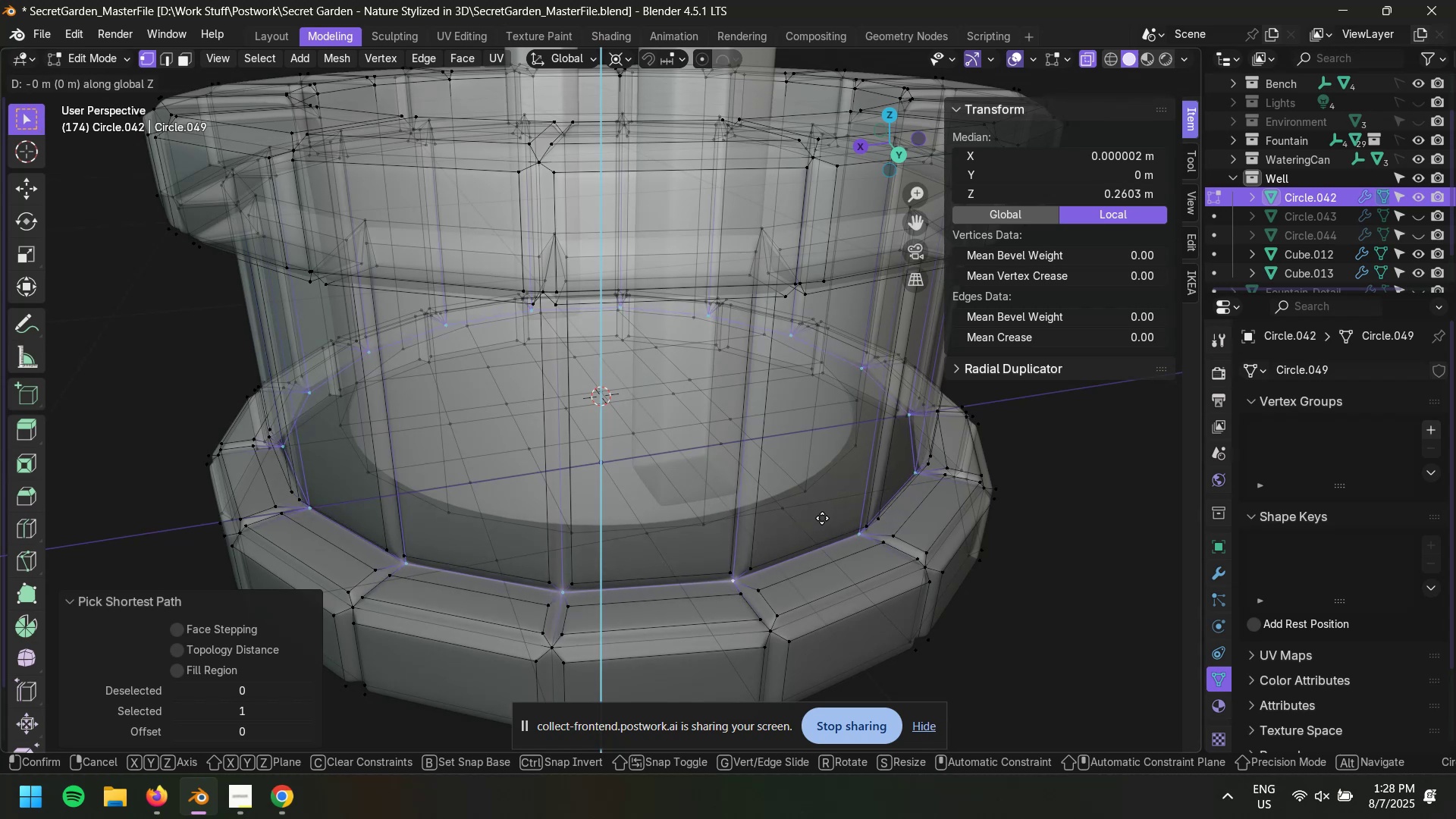 
wait(8.79)
 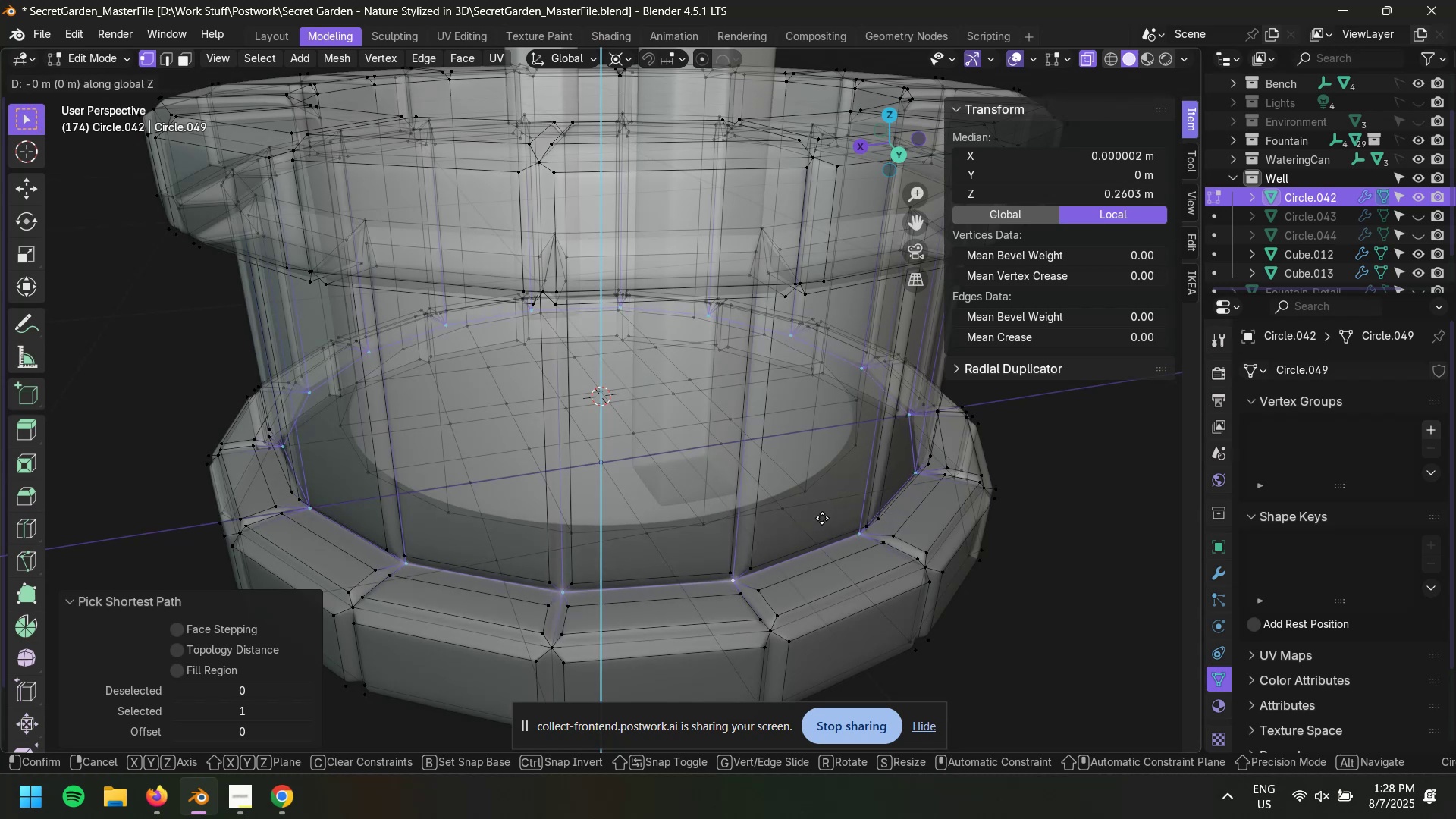 
left_click([824, 518])
 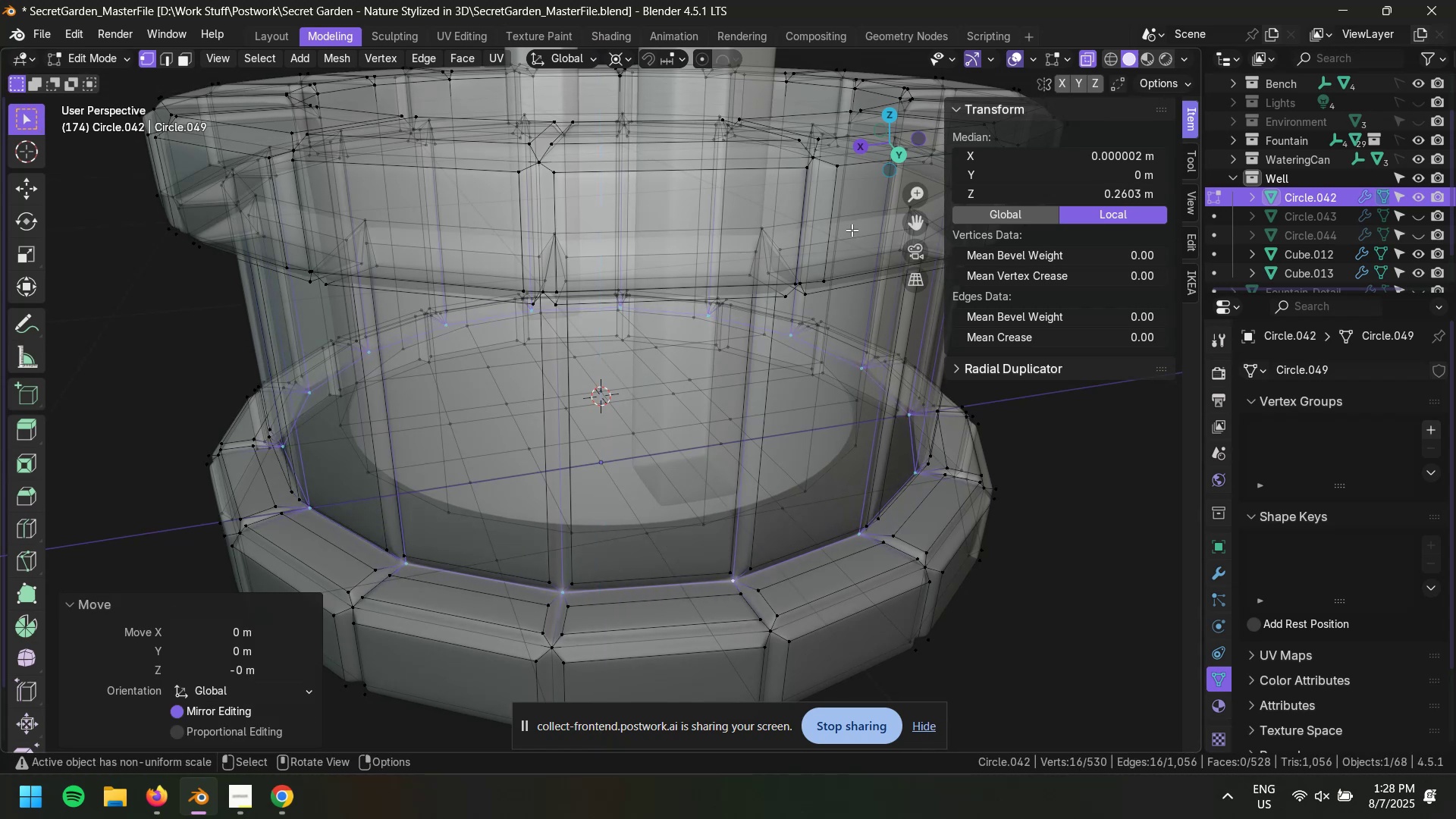 
hold_key(key=AltLeft, duration=0.34)
 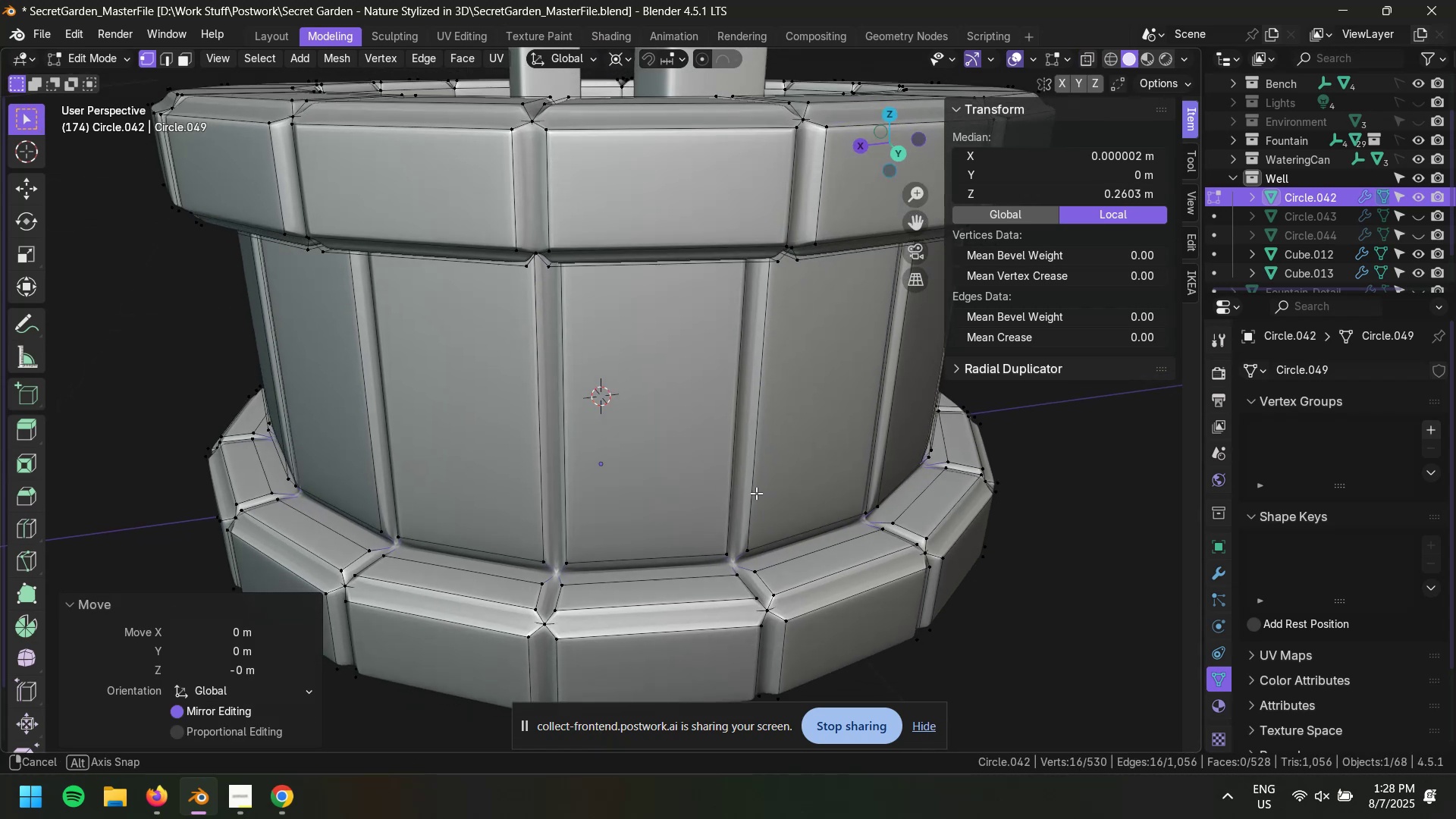 
type(zgz)
 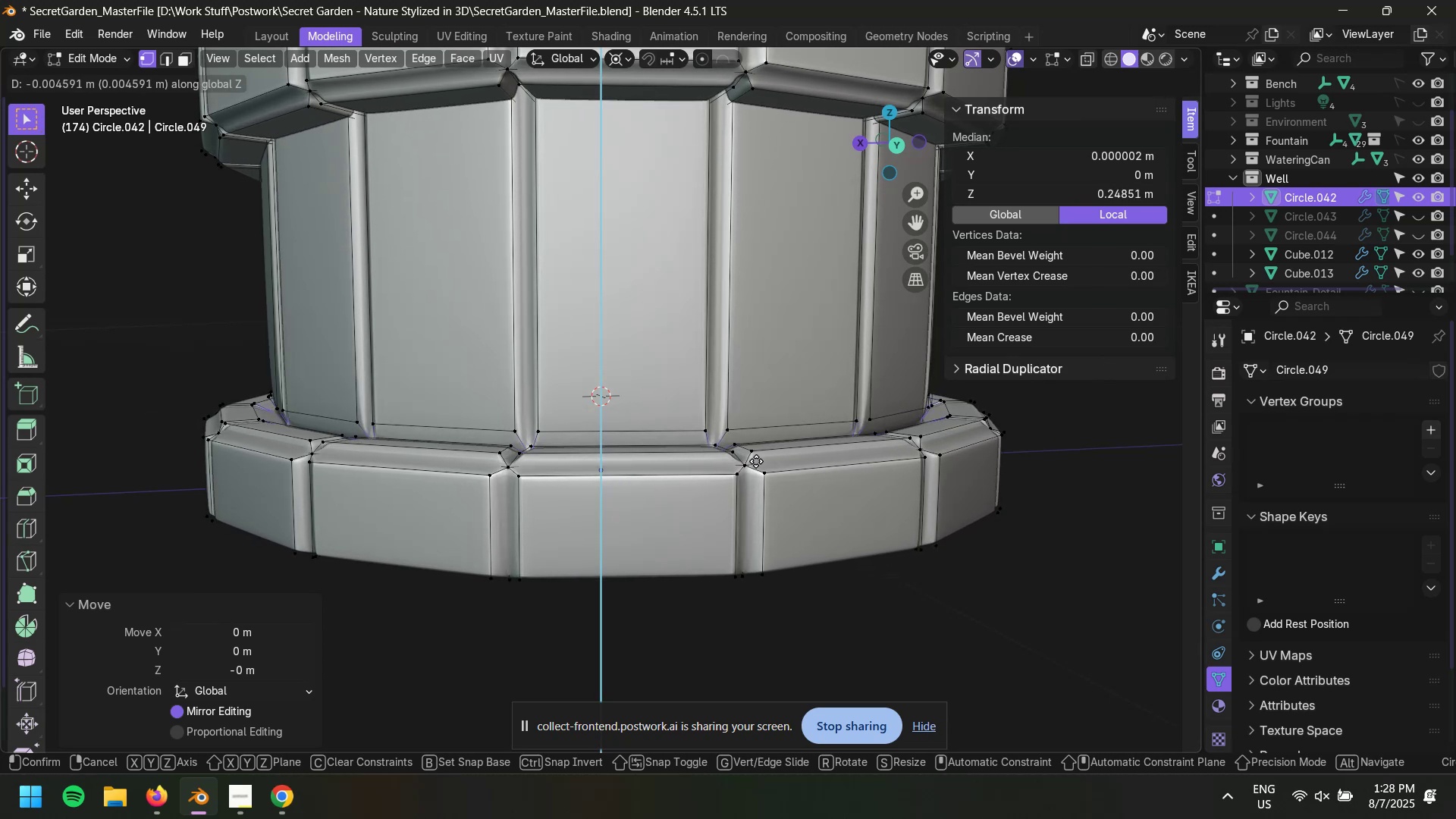 
wait(14.21)
 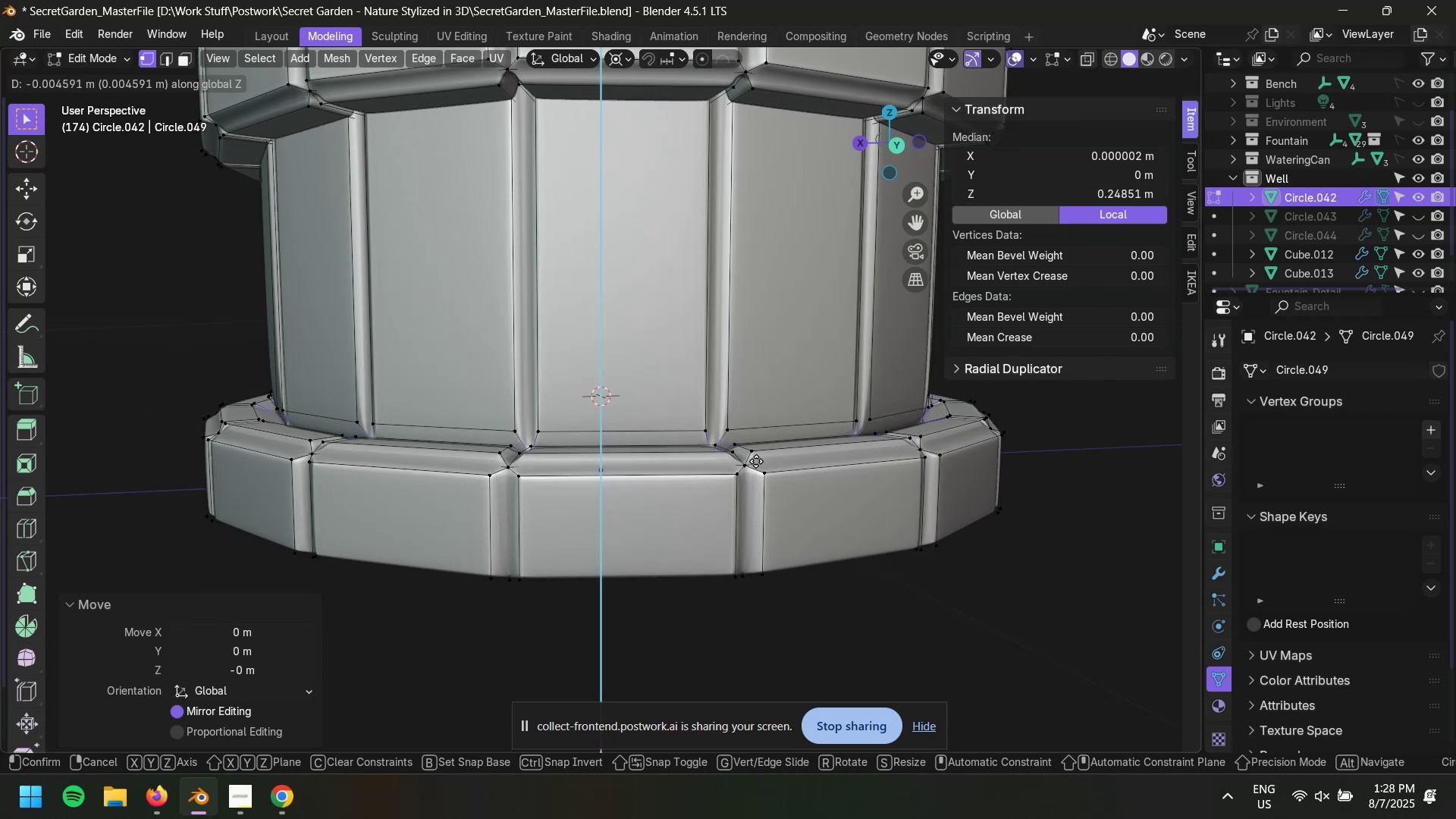 
key(Escape)
 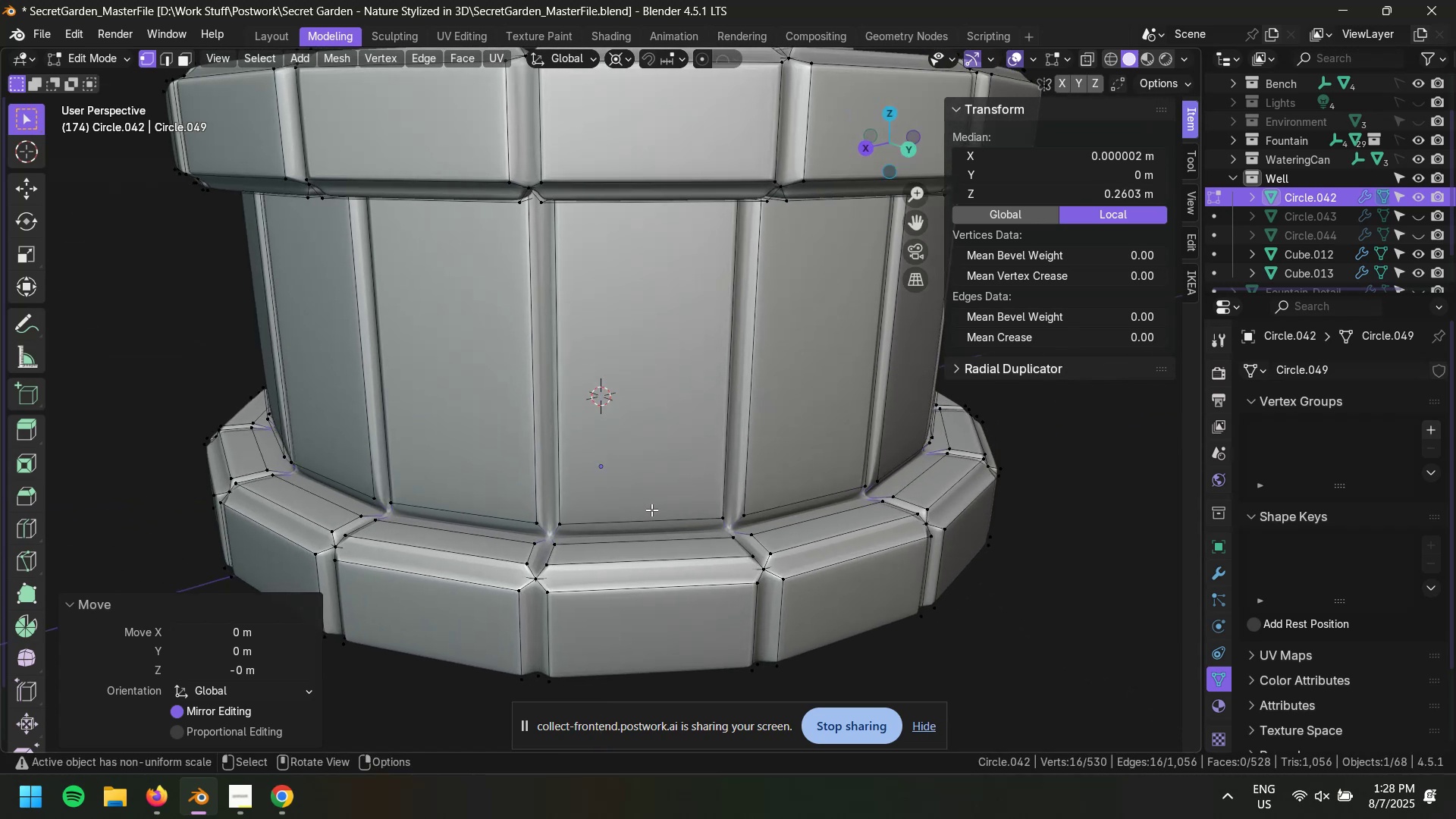 
left_click([988, 628])
 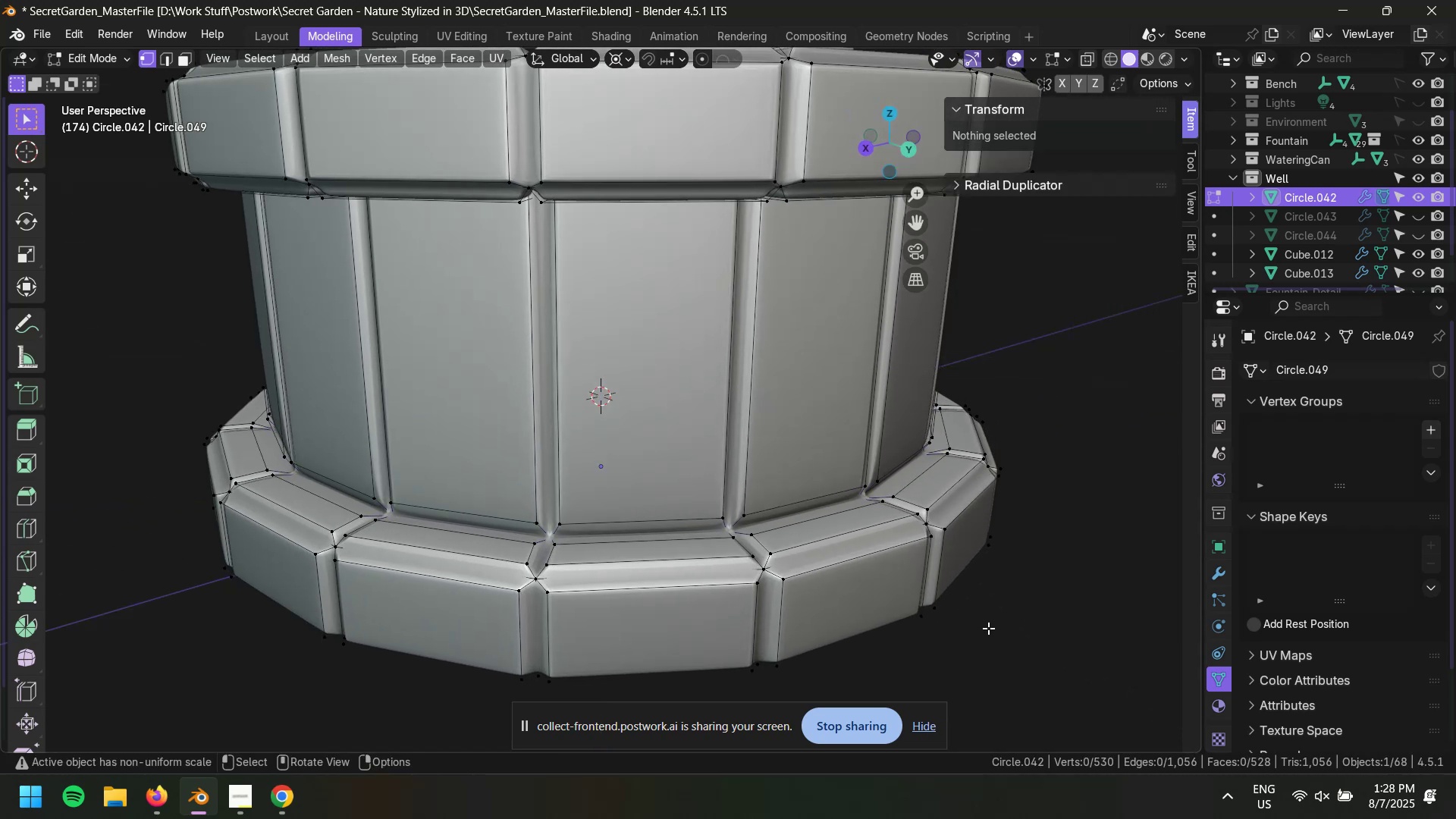 
key(Tab)
 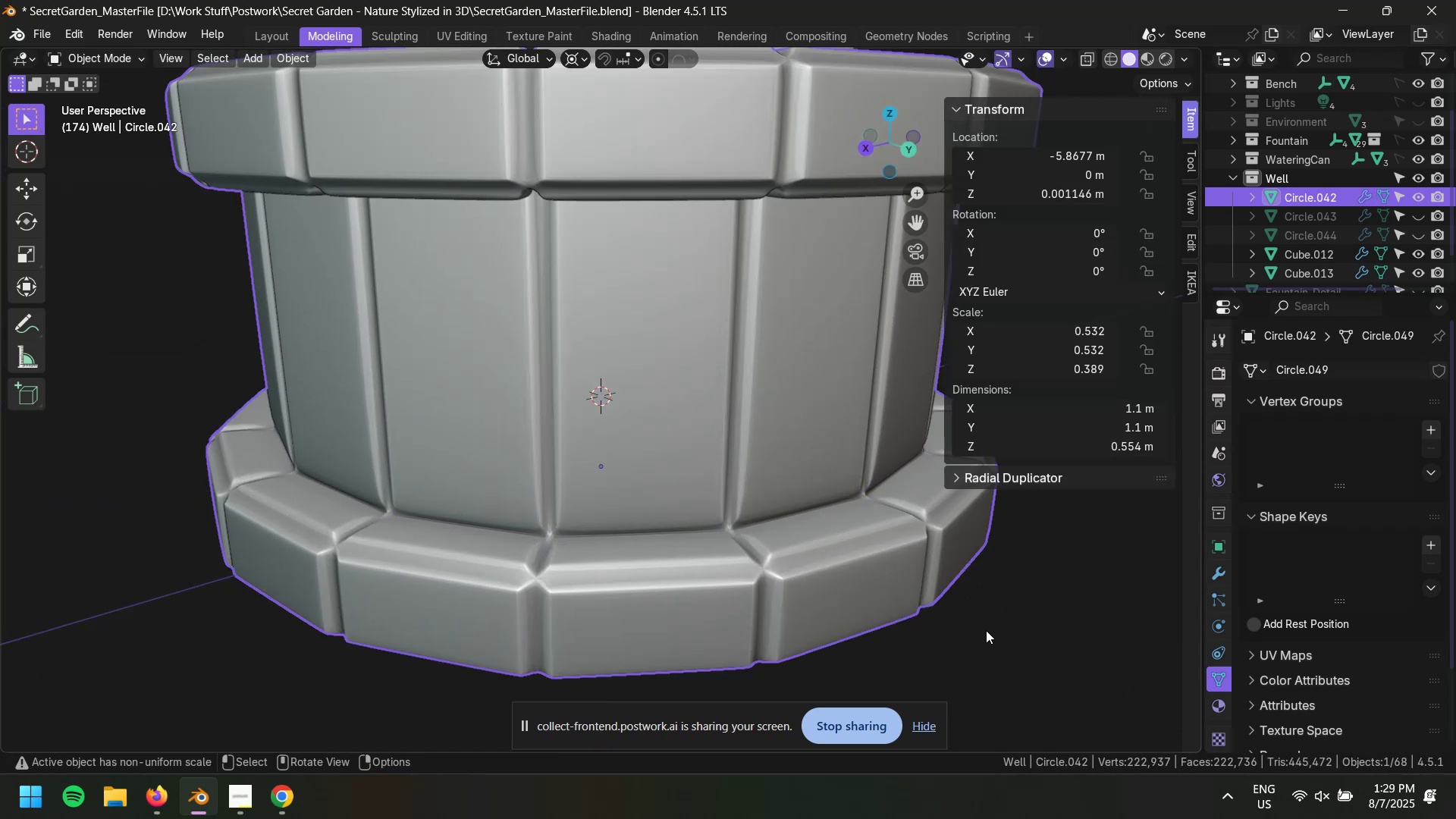 
scroll: coordinate [764, 472], scroll_direction: down, amount: 5.0
 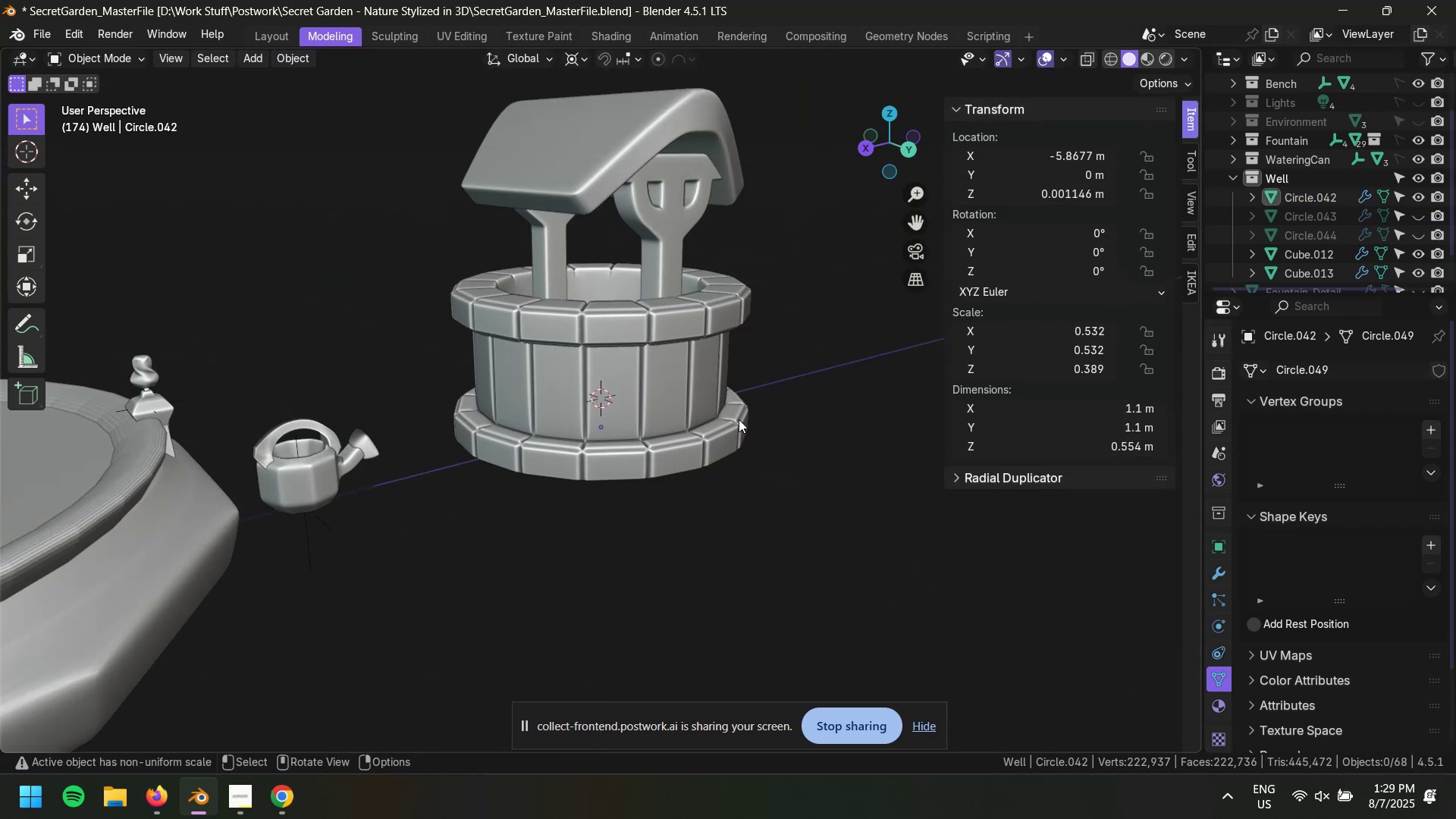 
key(Control+S)
 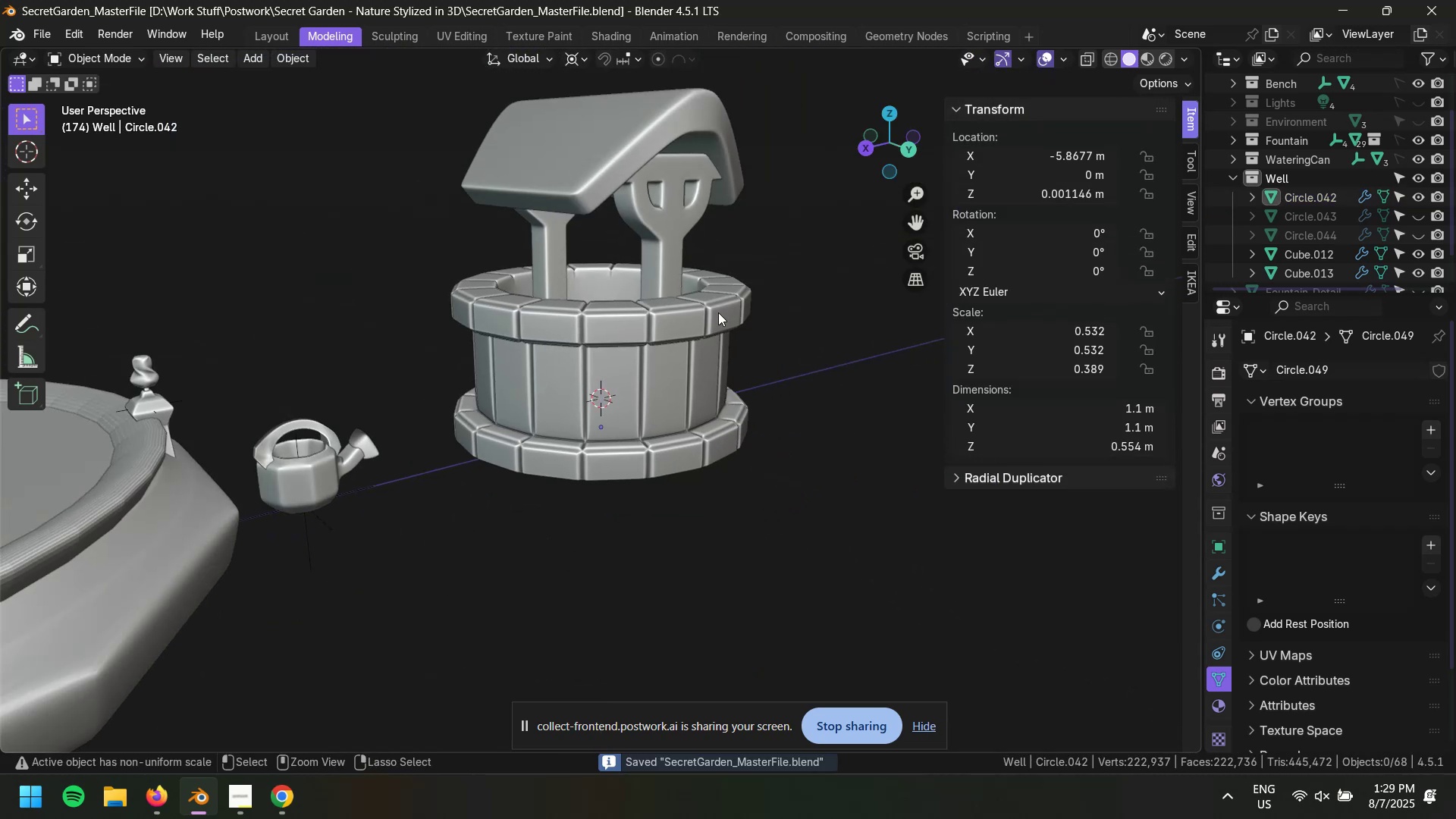 
scroll: coordinate [670, 322], scroll_direction: up, amount: 4.0
 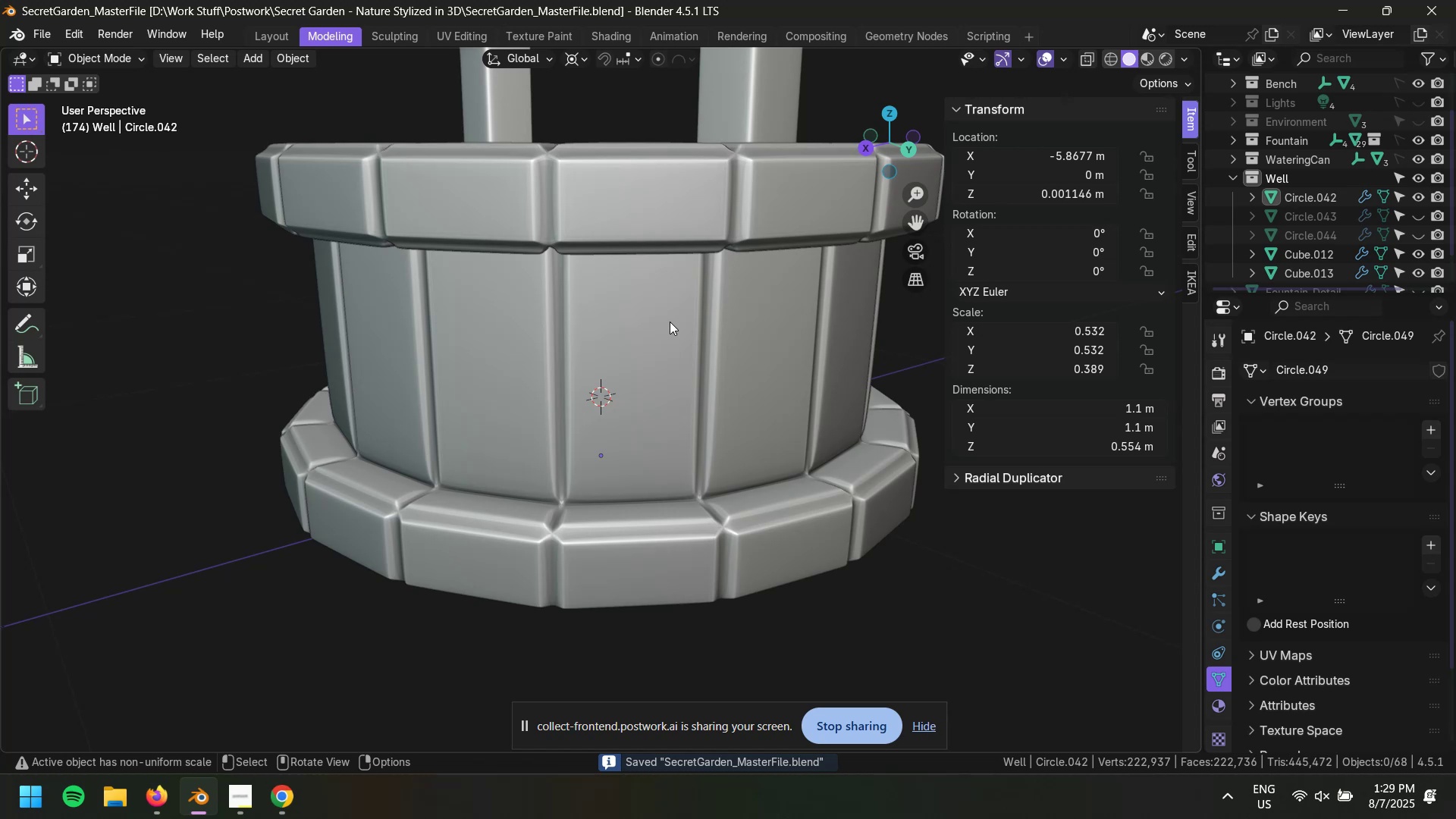 
wait(9.14)
 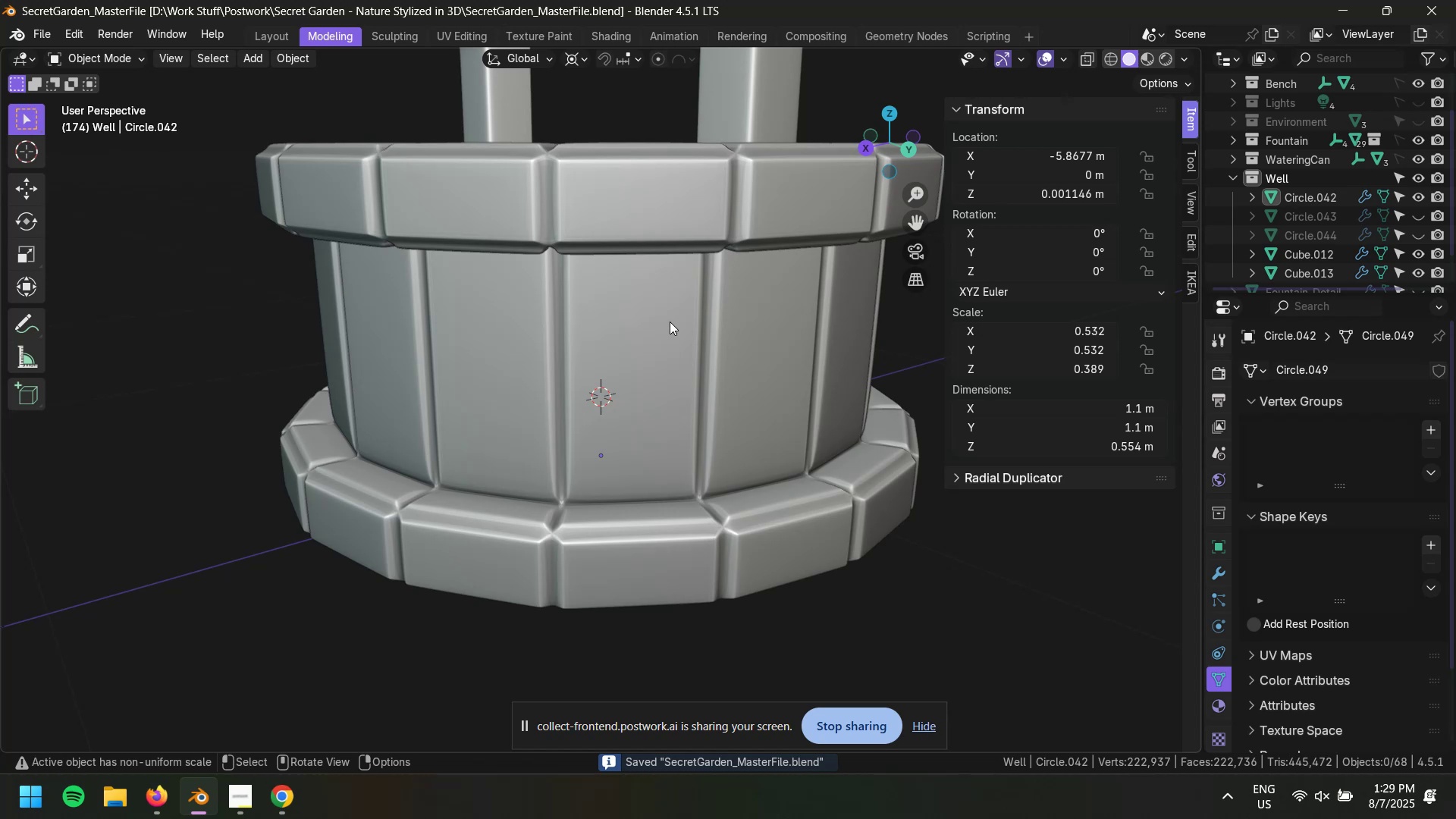 
scroll: coordinate [577, 234], scroll_direction: up, amount: 1.0
 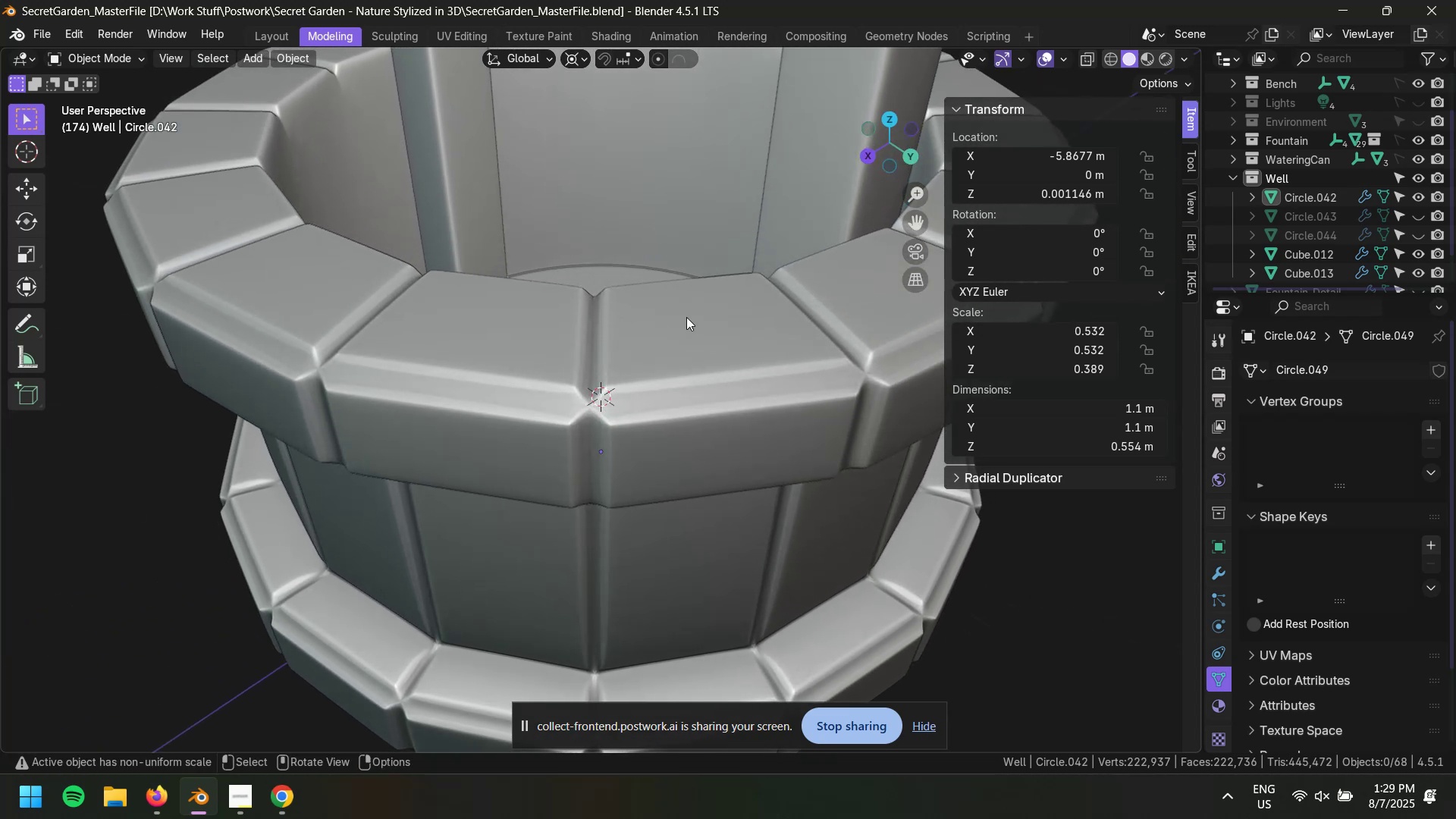 
hold_key(key=Z, duration=0.86)
 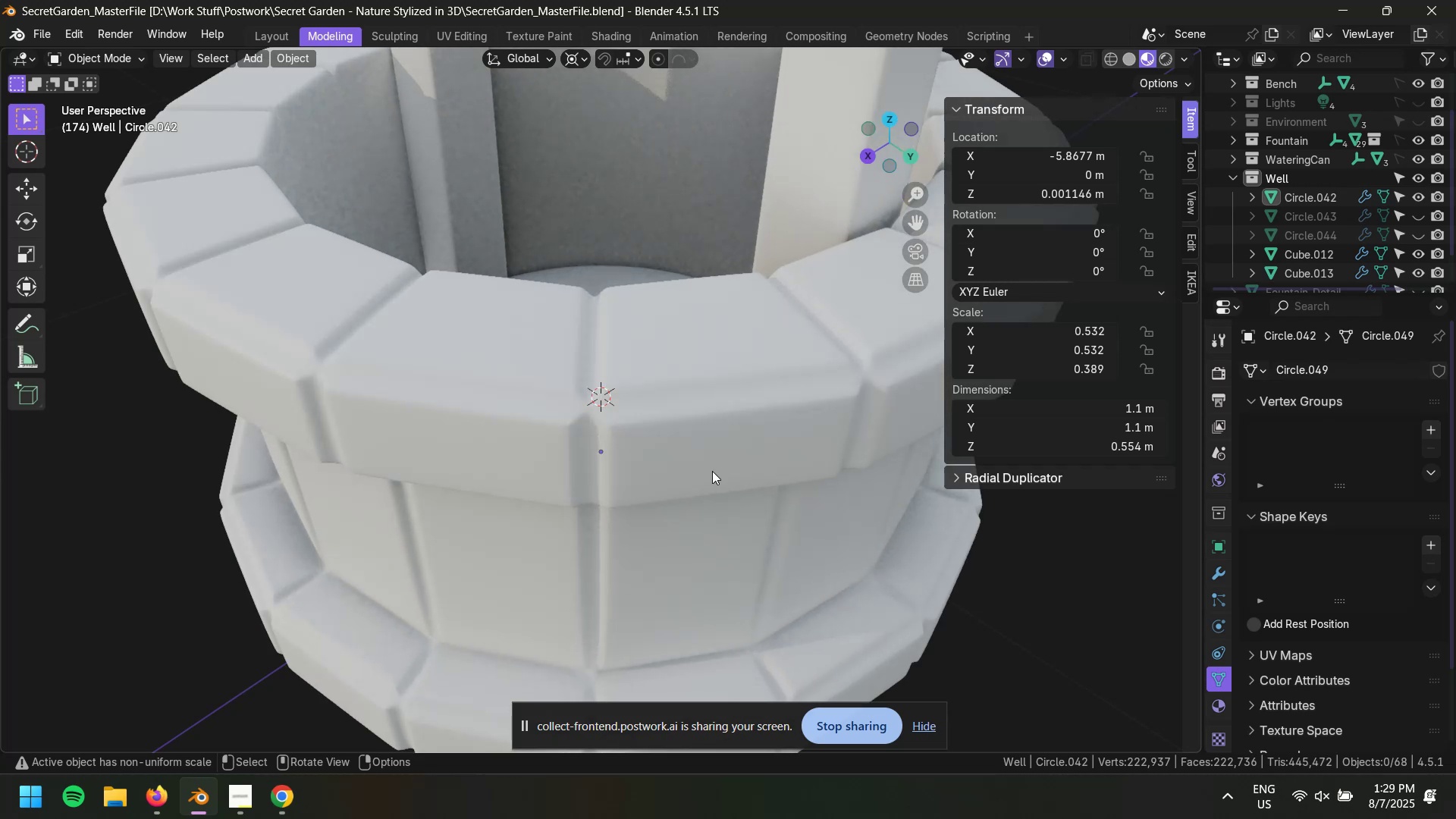 
scroll: coordinate [708, 465], scroll_direction: down, amount: 2.0
 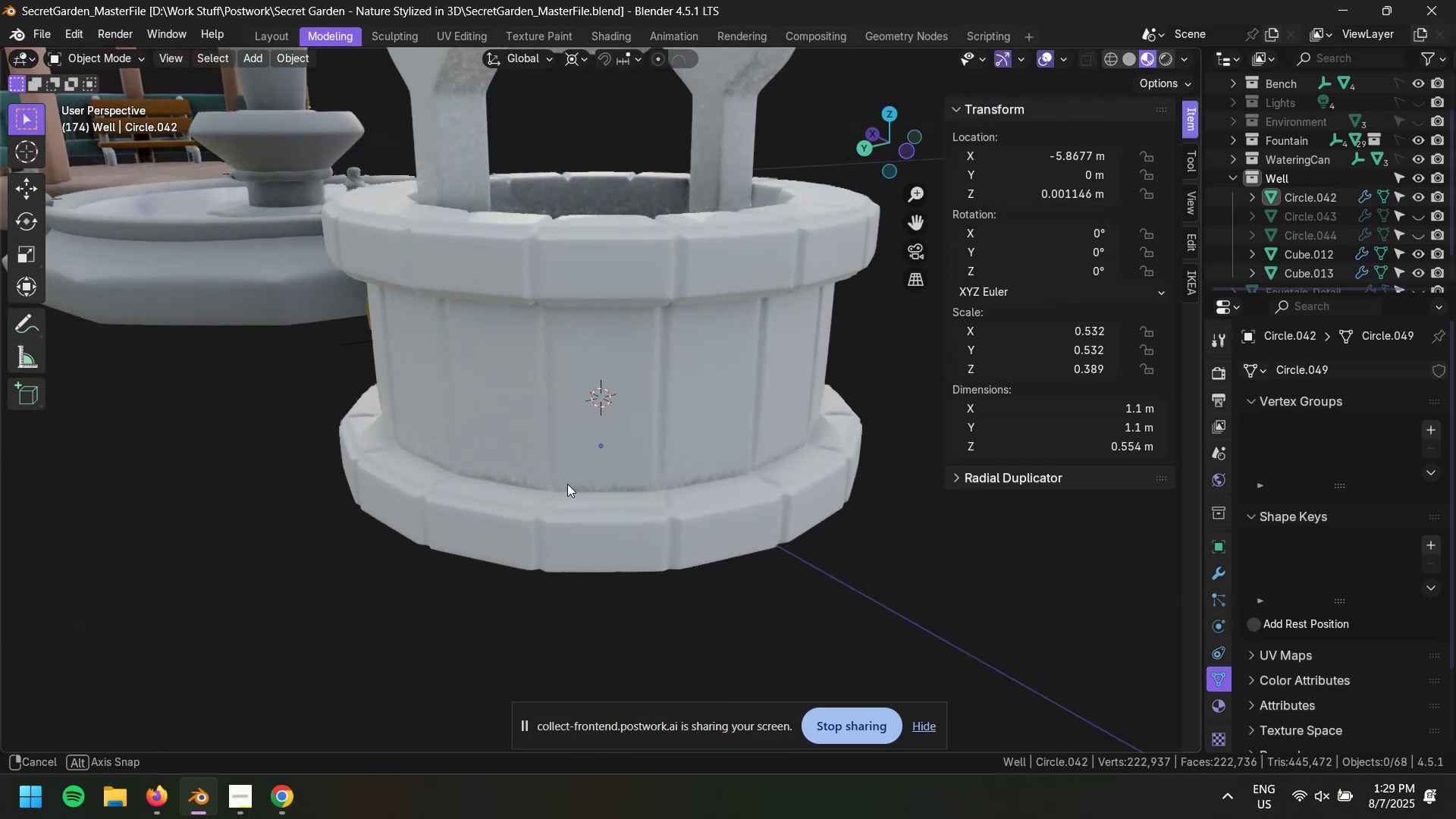 
left_click([832, 545])
 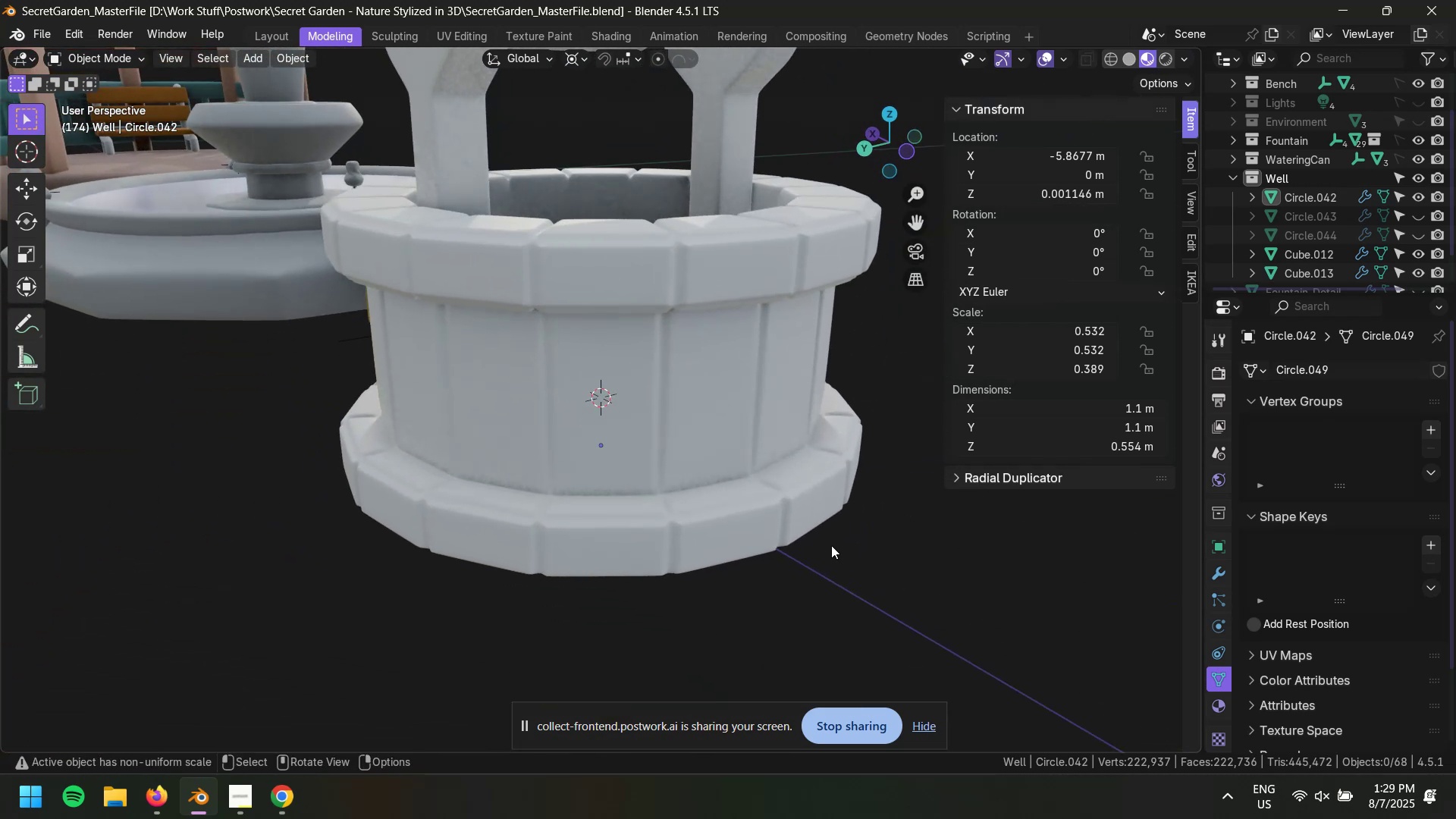 
scroll: coordinate [824, 536], scroll_direction: up, amount: 3.0
 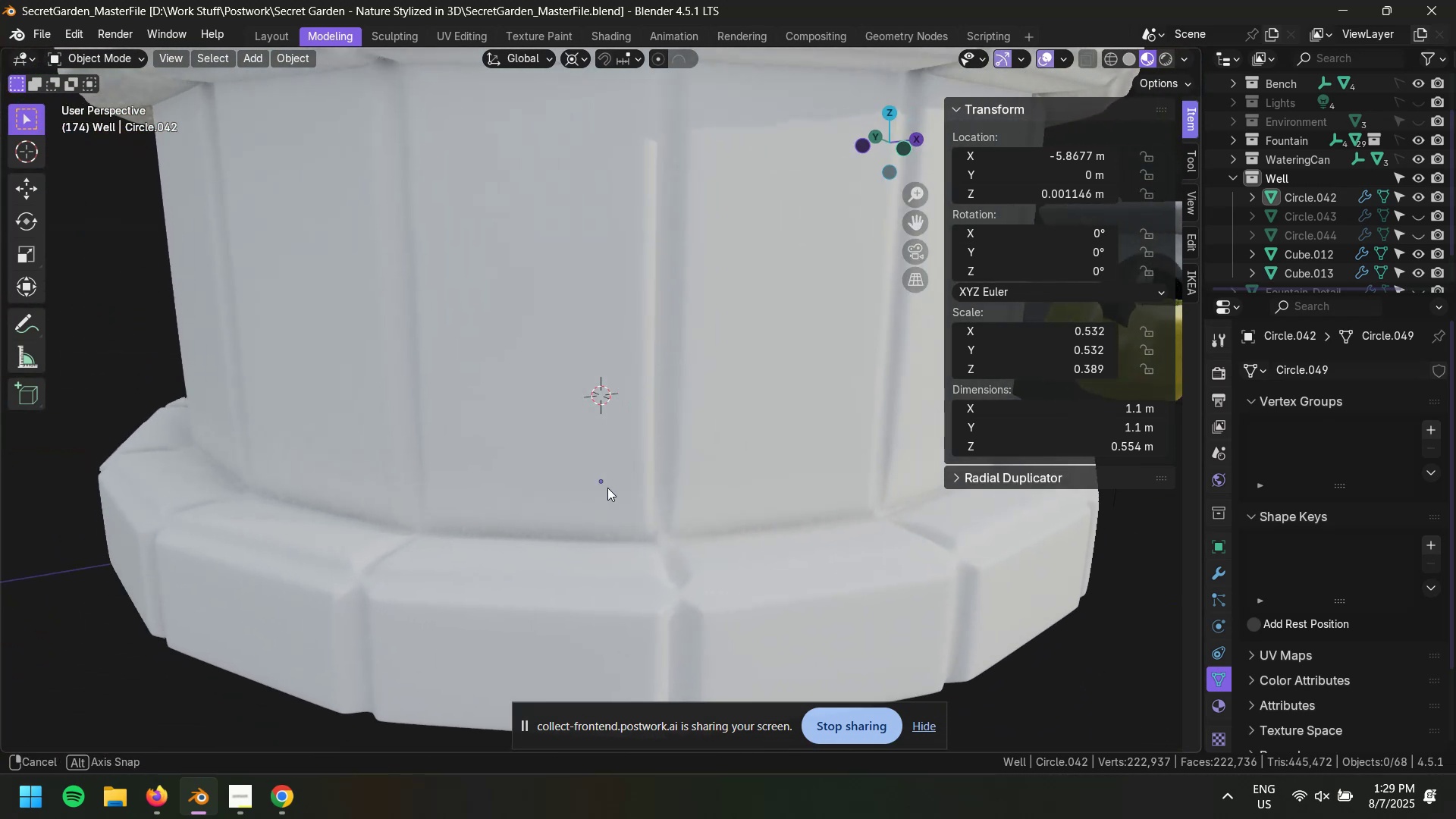 
scroll: coordinate [703, 461], scroll_direction: down, amount: 1.0
 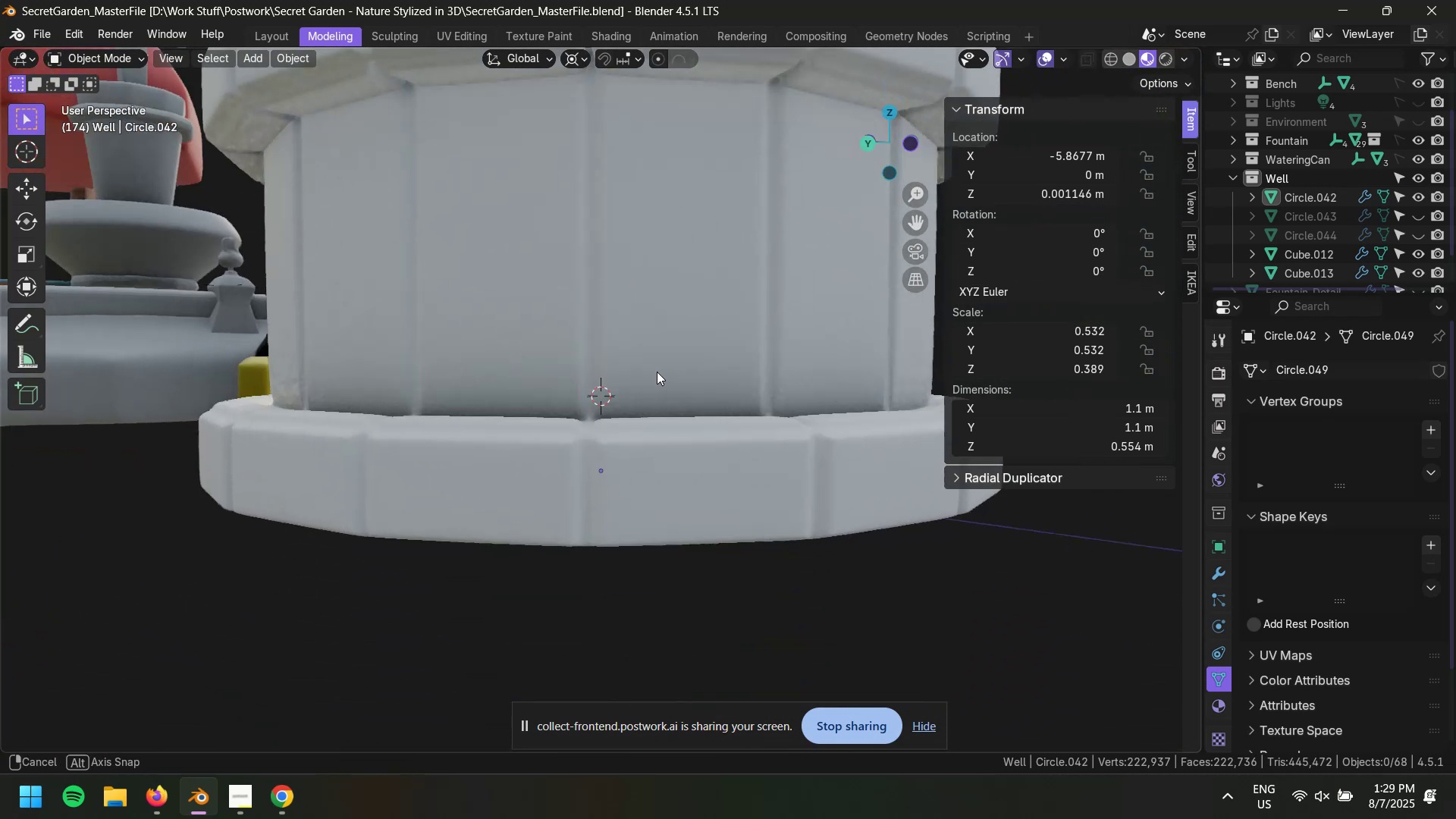 
hold_key(key=ShiftLeft, duration=0.66)
 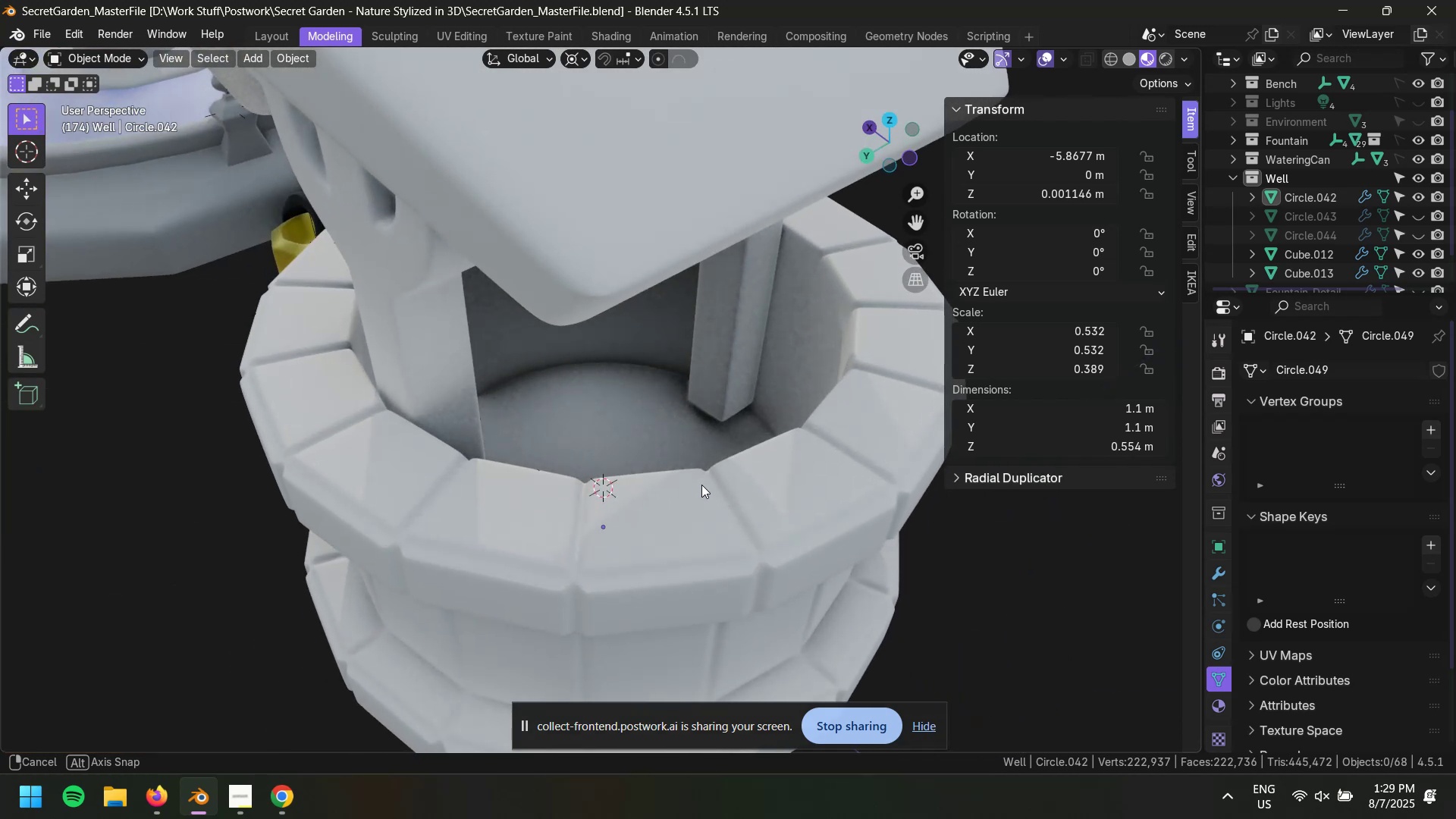 
wait(5.6)
 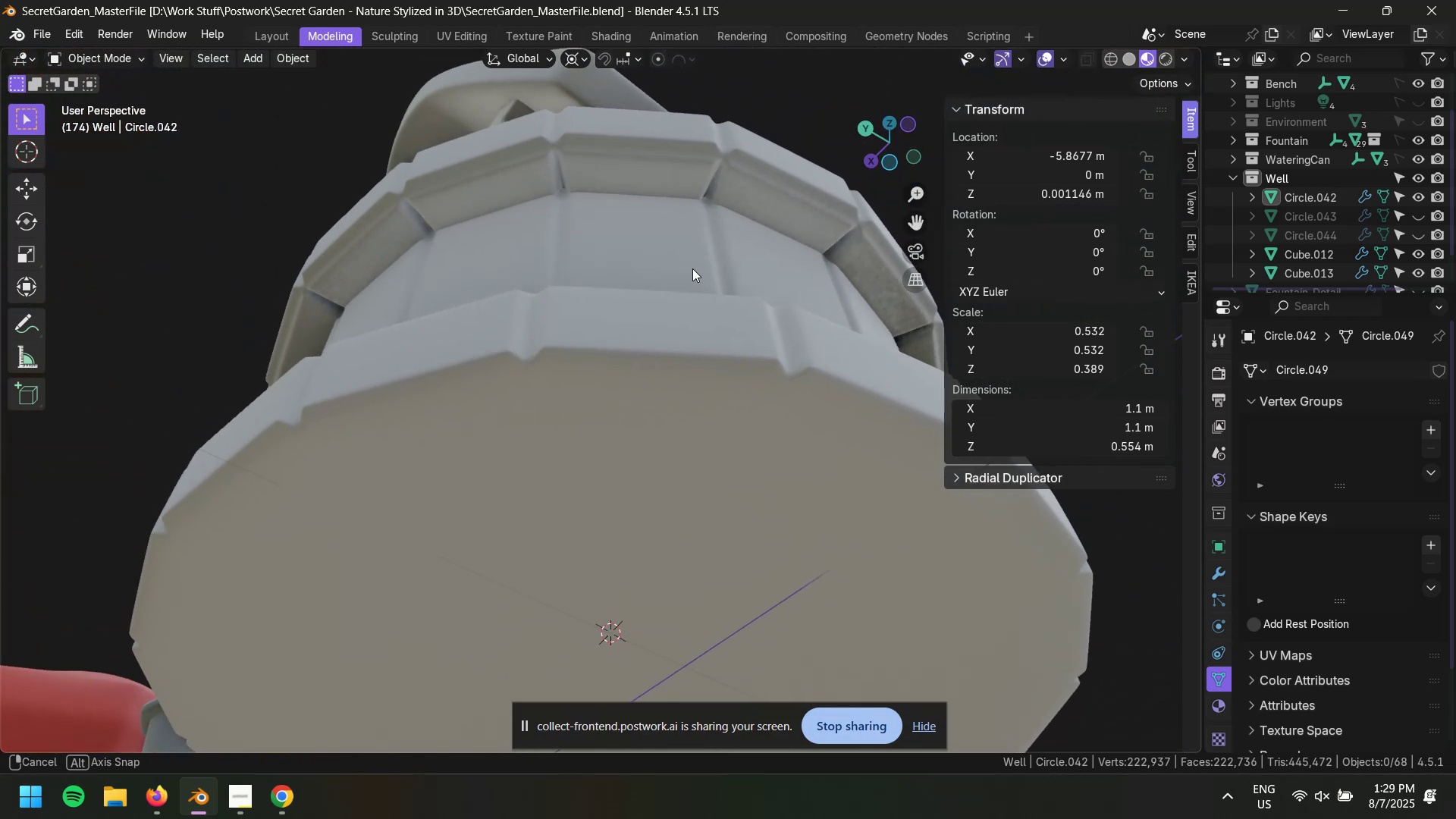 
scroll: coordinate [692, 554], scroll_direction: down, amount: 2.0
 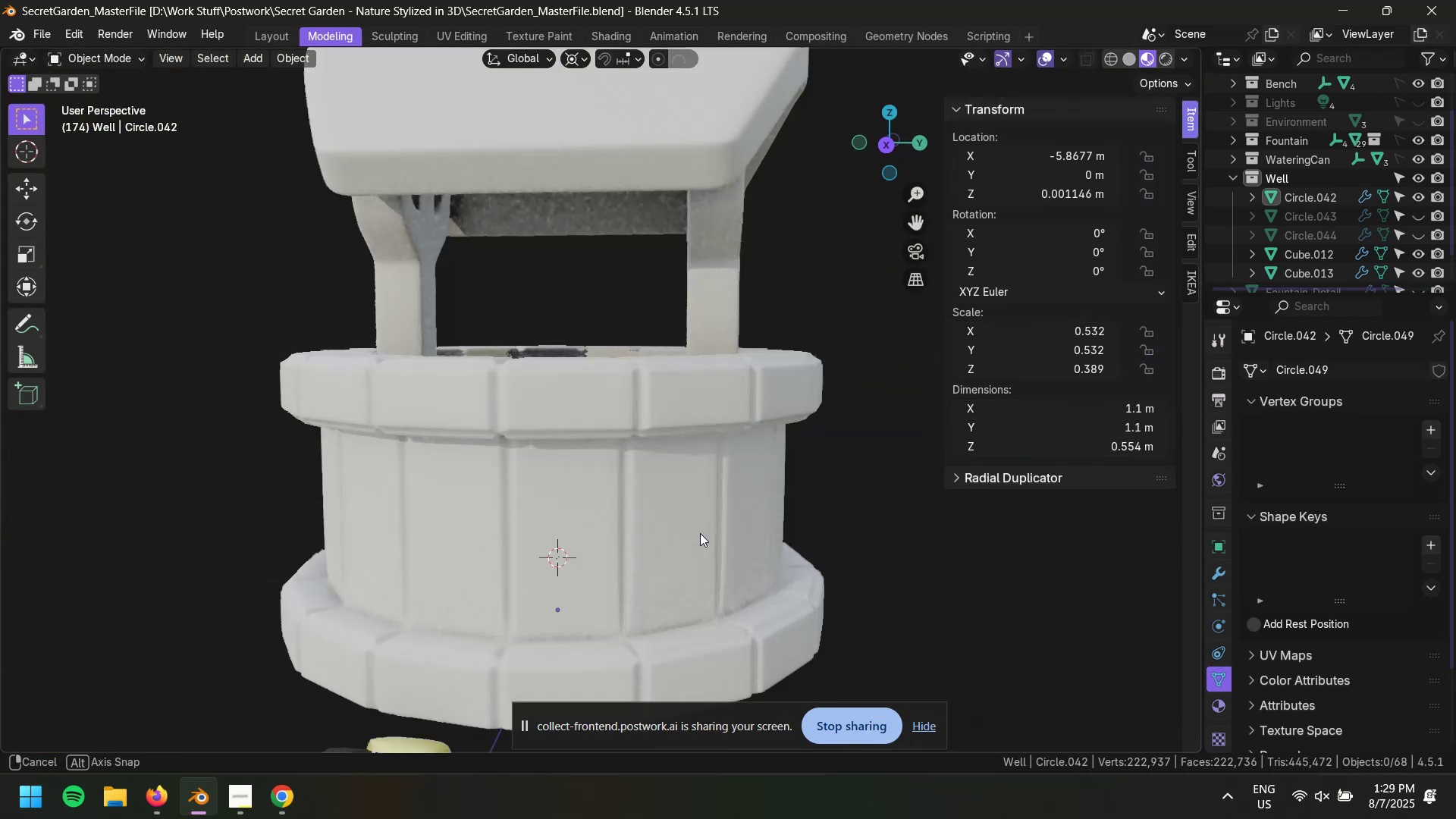 
scroll: coordinate [694, 527], scroll_direction: up, amount: 1.0
 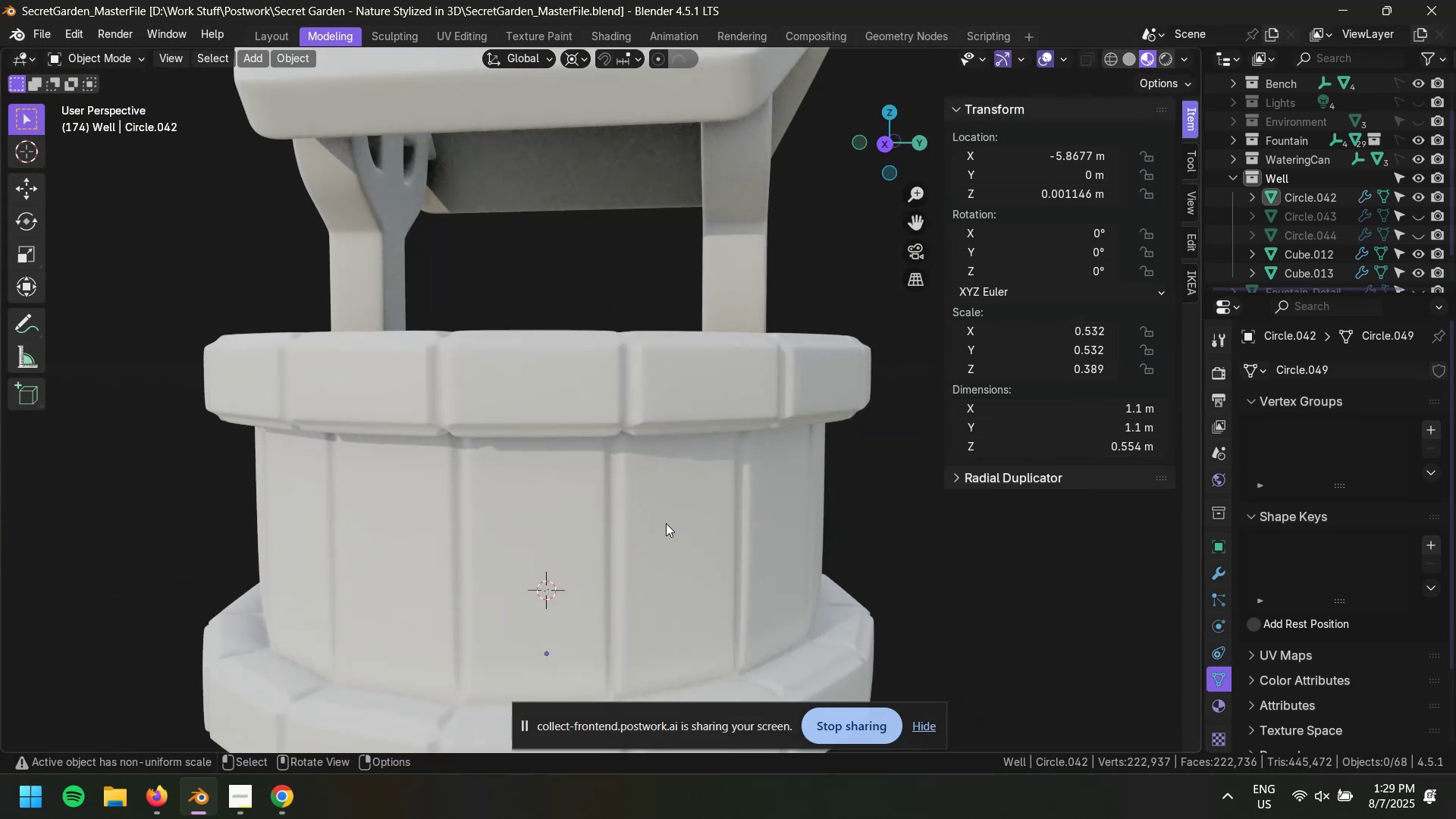 
left_click([666, 523])
 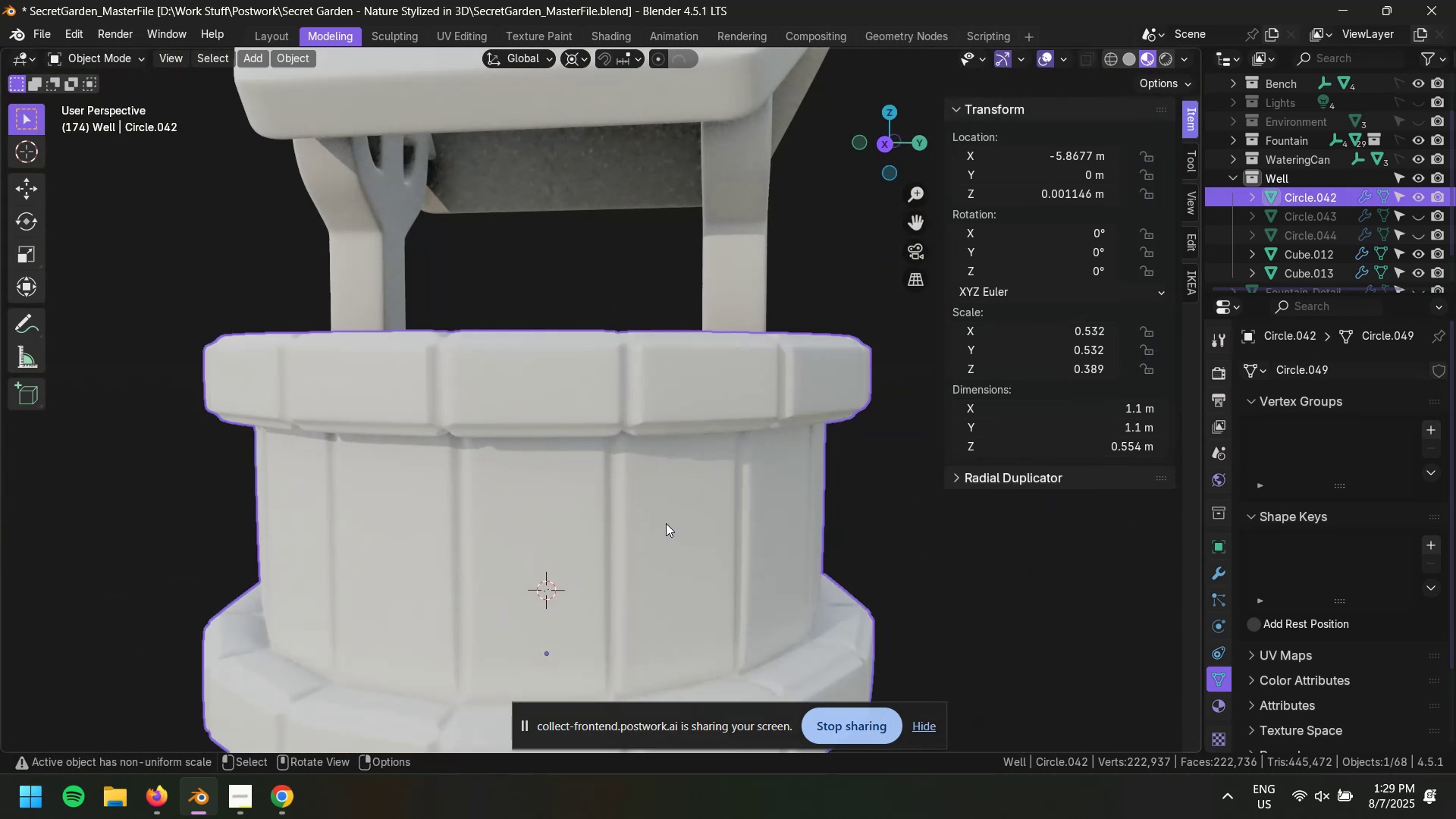 
key(Tab)
 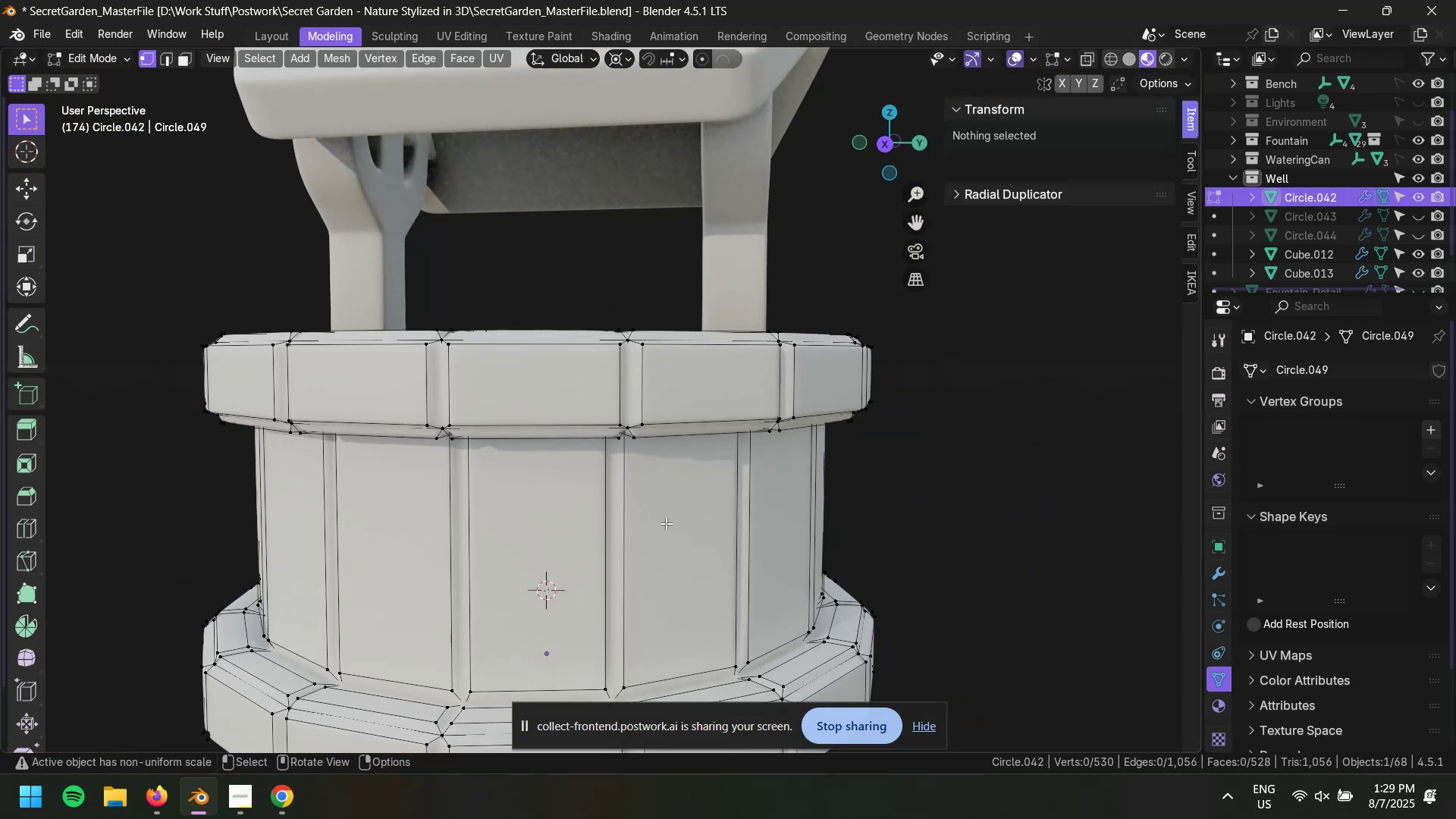 
key(Control+R)
 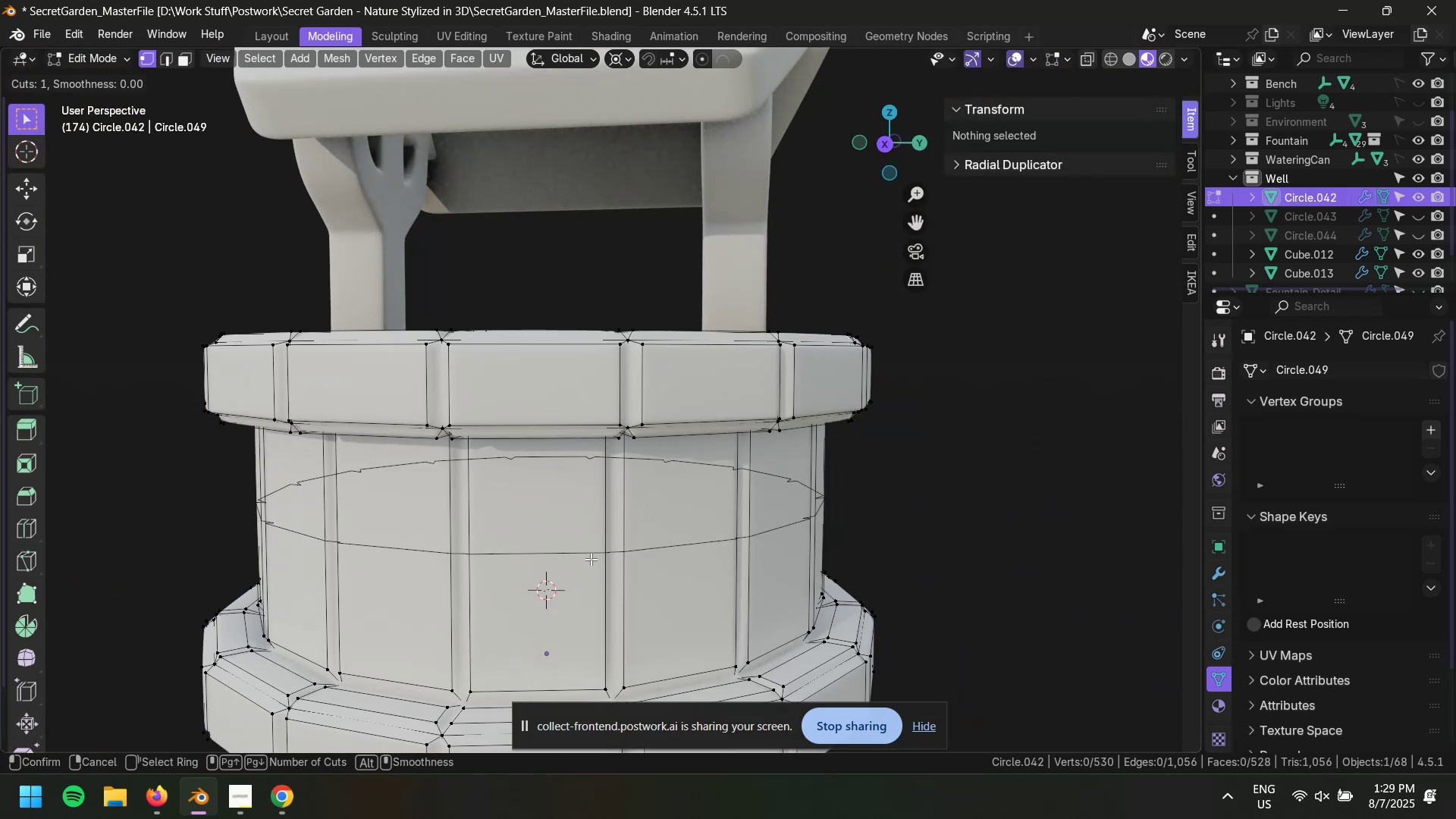 
left_click([591, 559])
 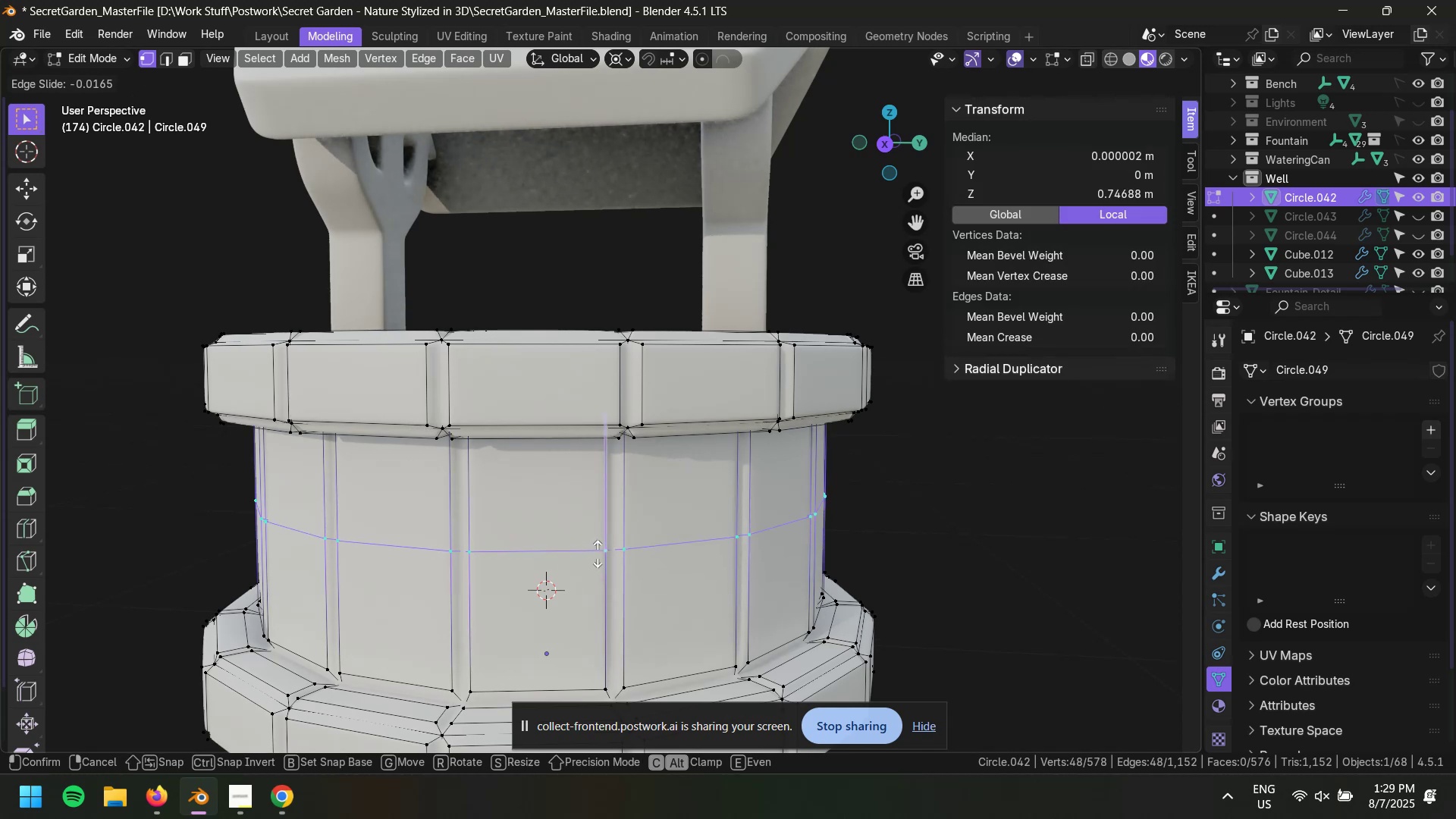 
key(Escape)
 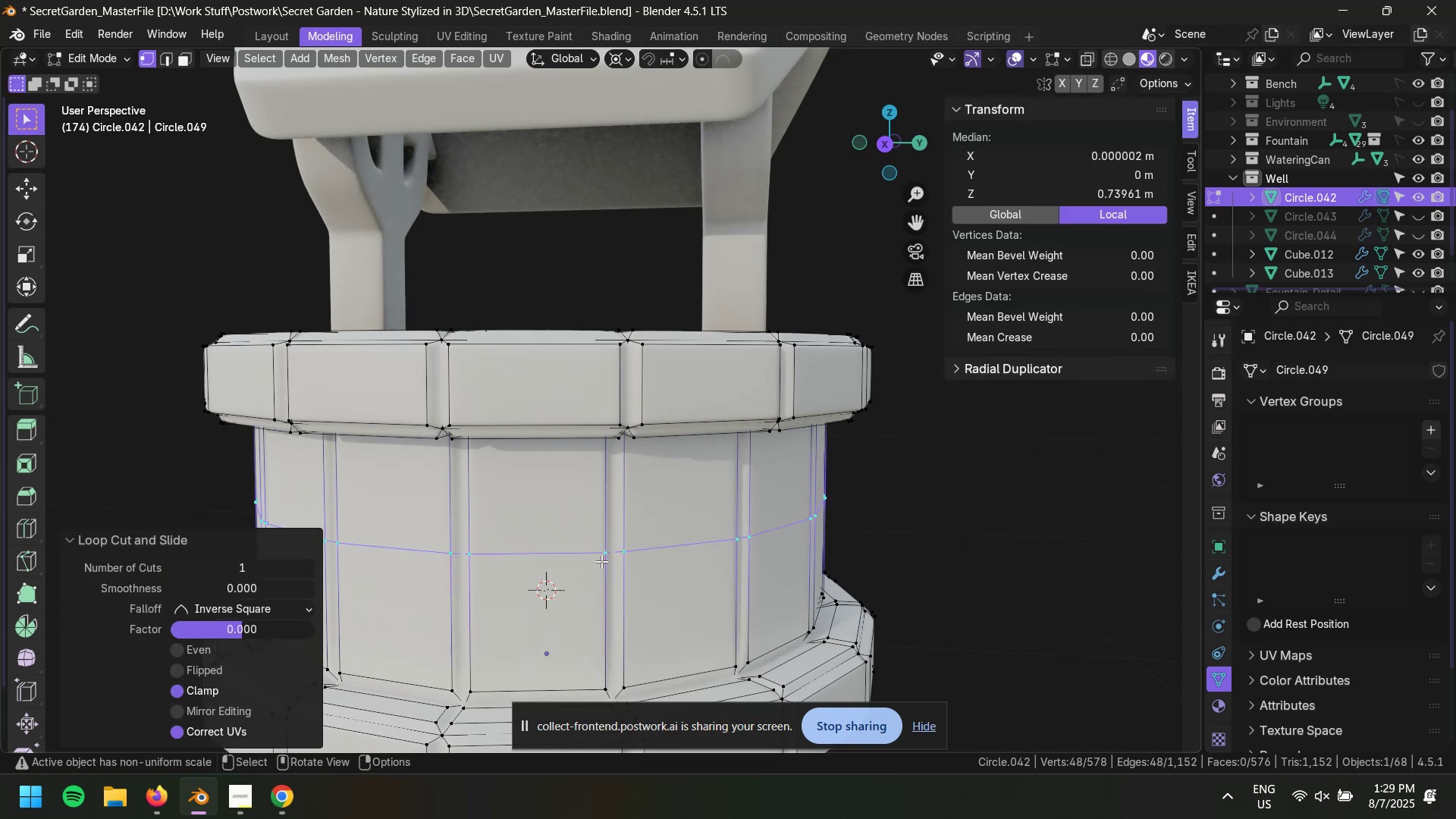 
key(Control+Shift+R)
 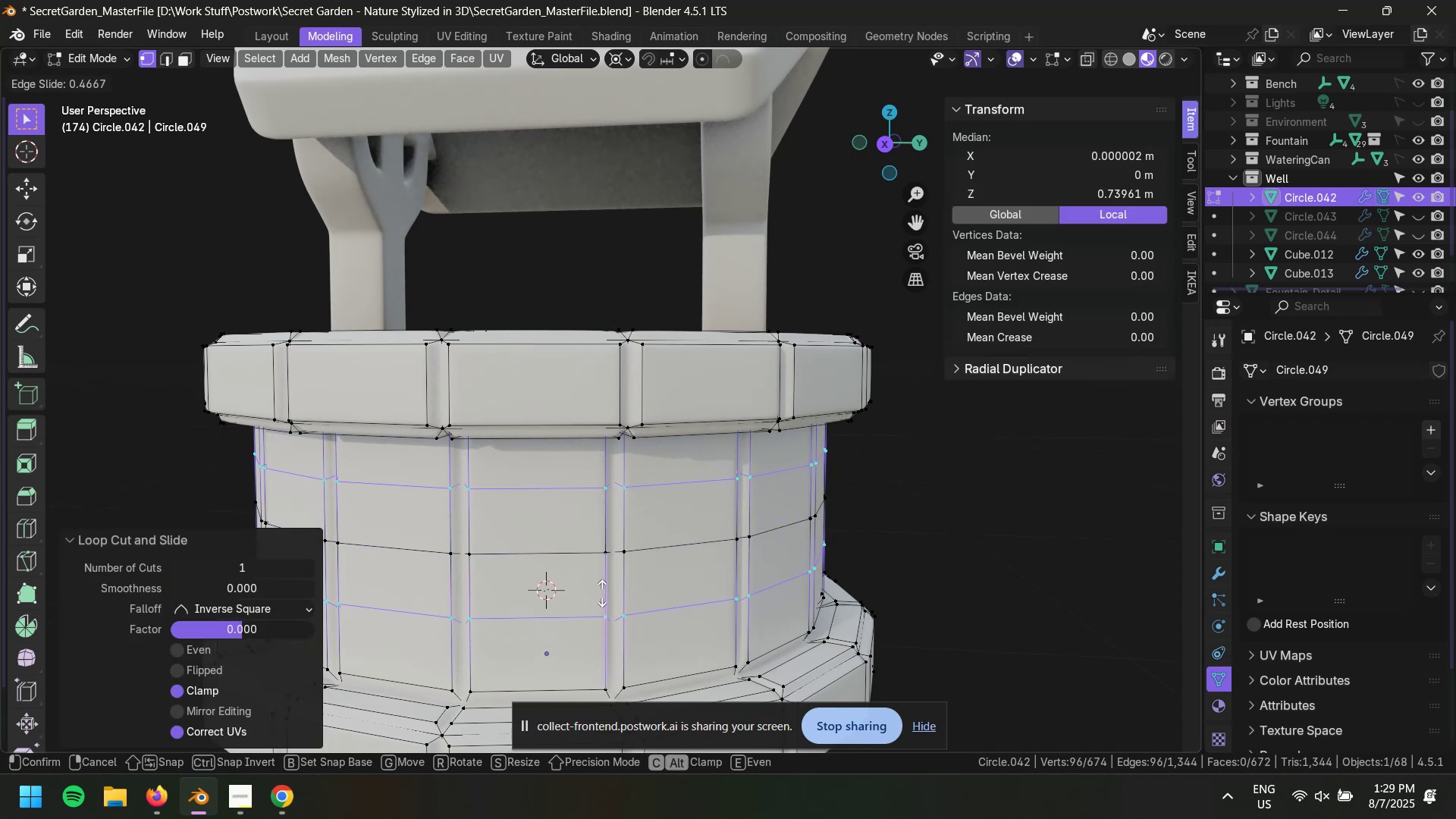 
wait(9.03)
 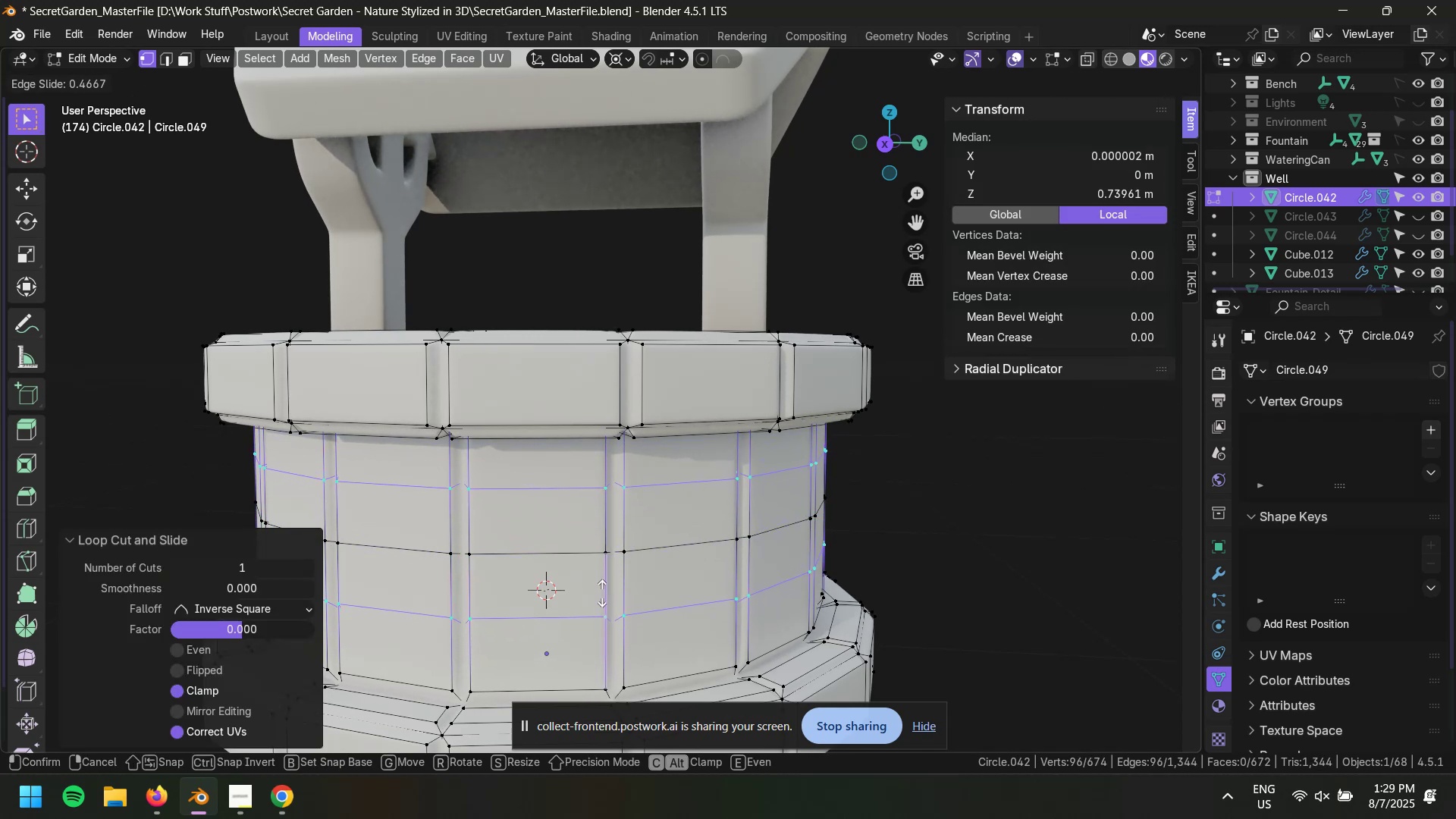 
key(Numpad0)
 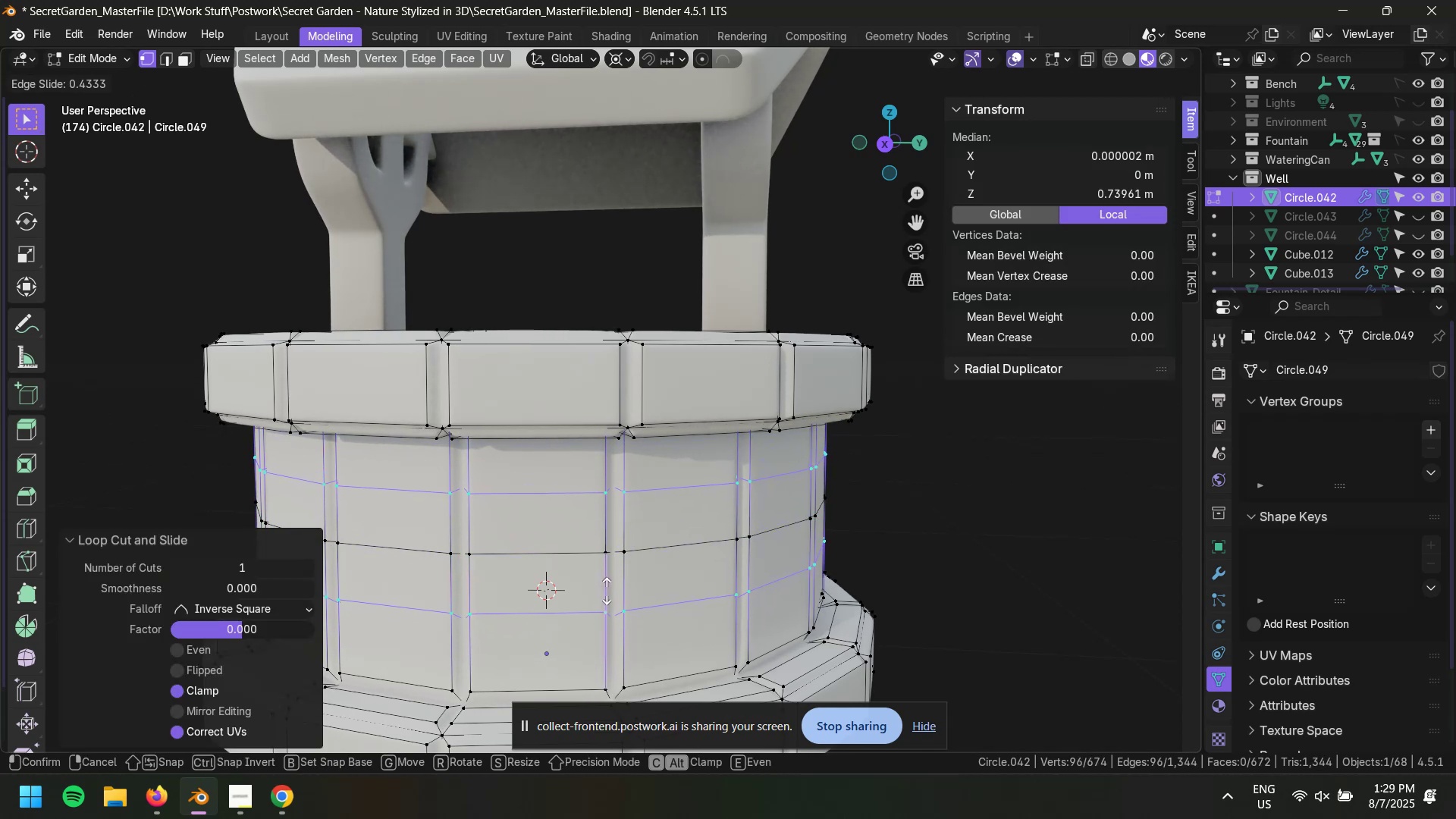 
key(NumpadDecimal)
 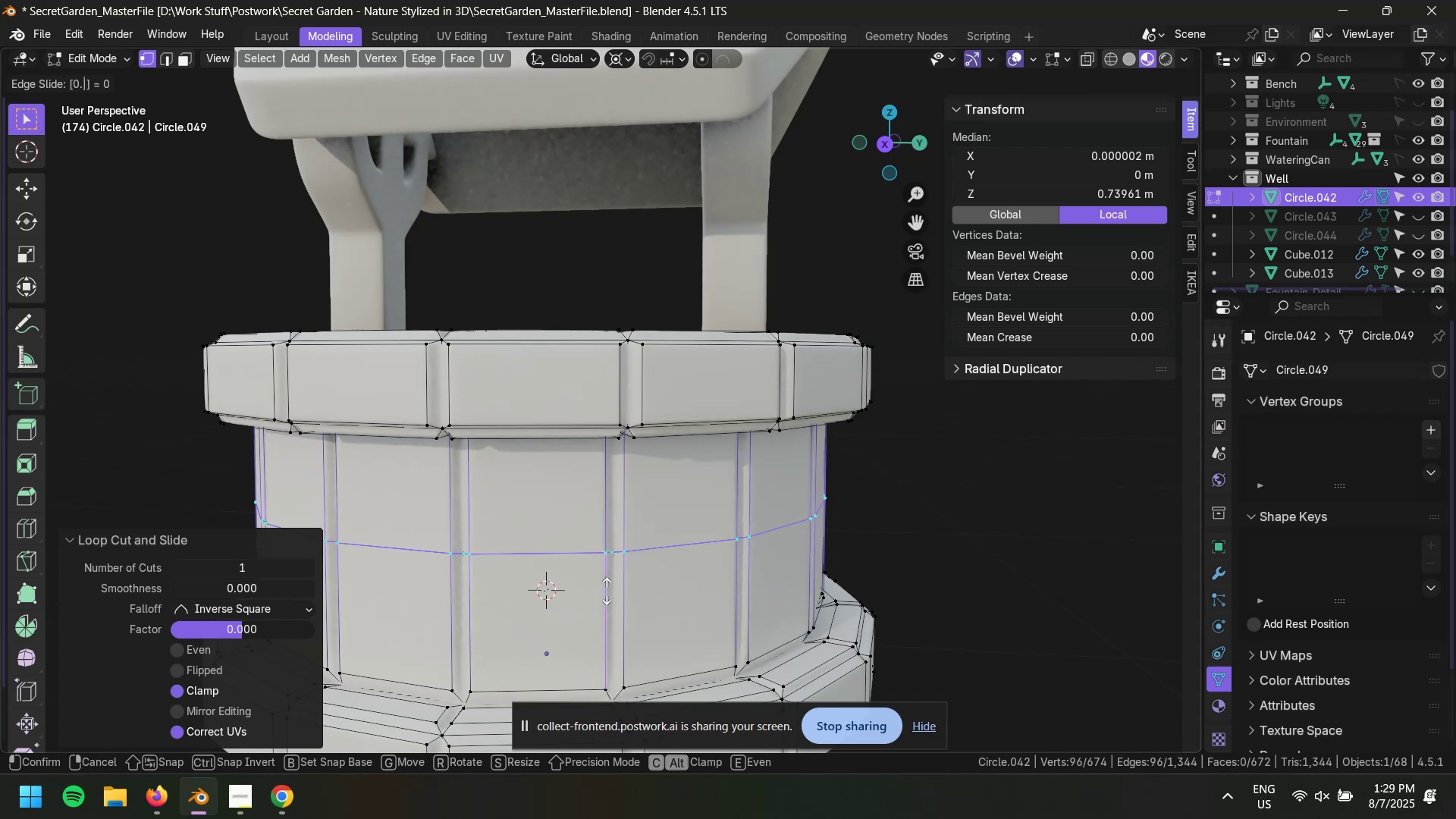 
key(Numpad5)
 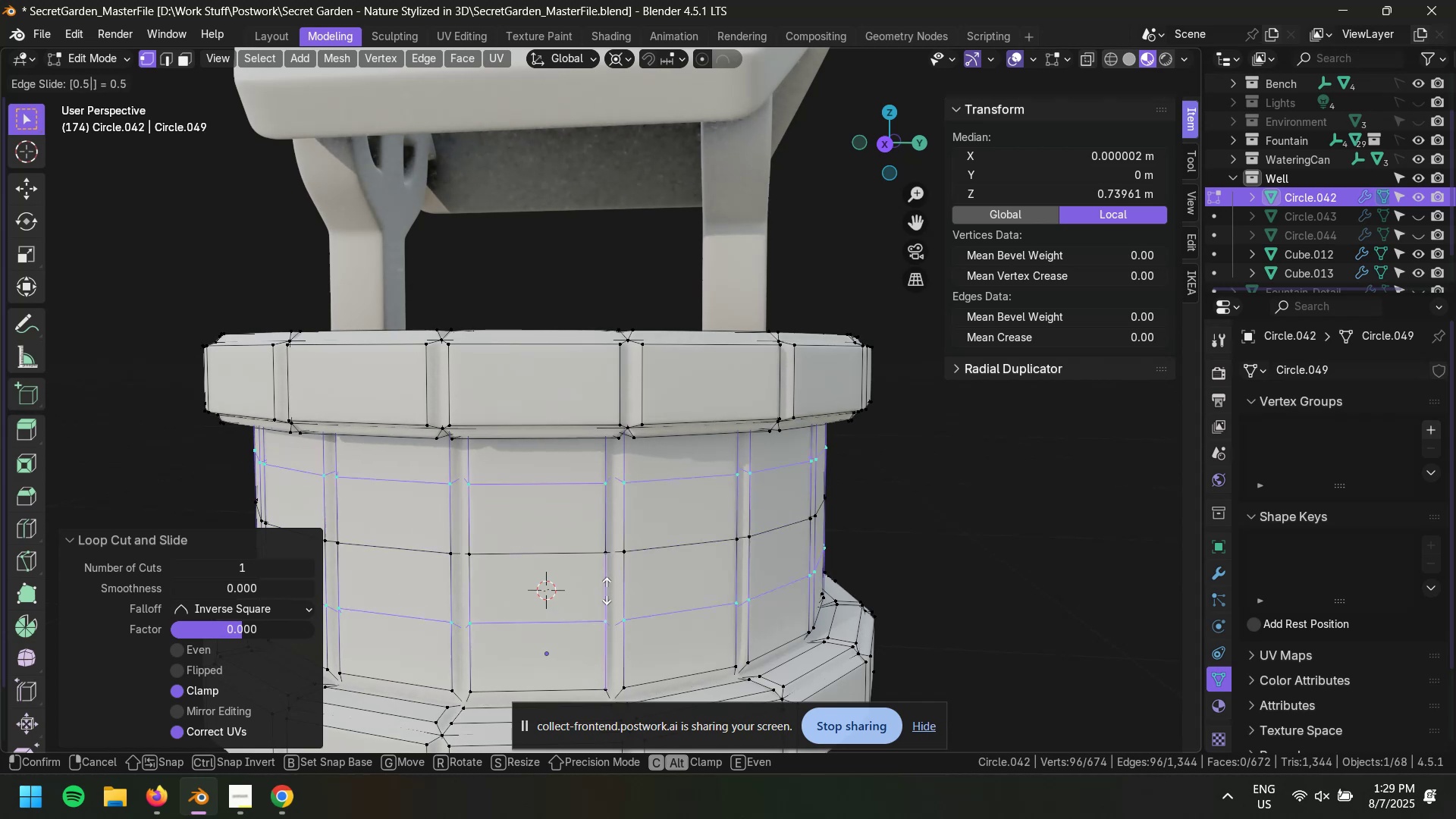 
key(NumpadEnter)
 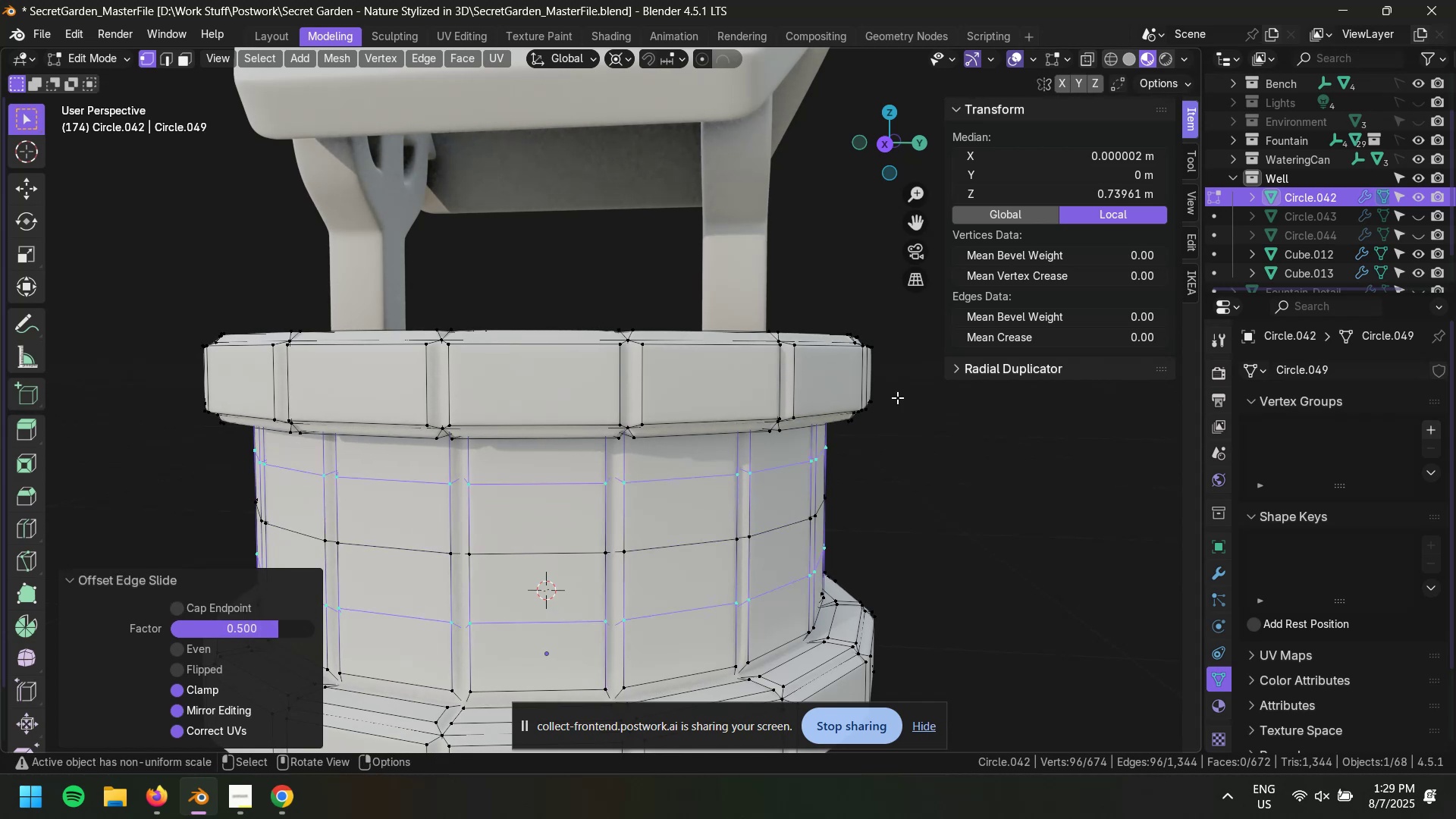 
left_click([954, 505])
 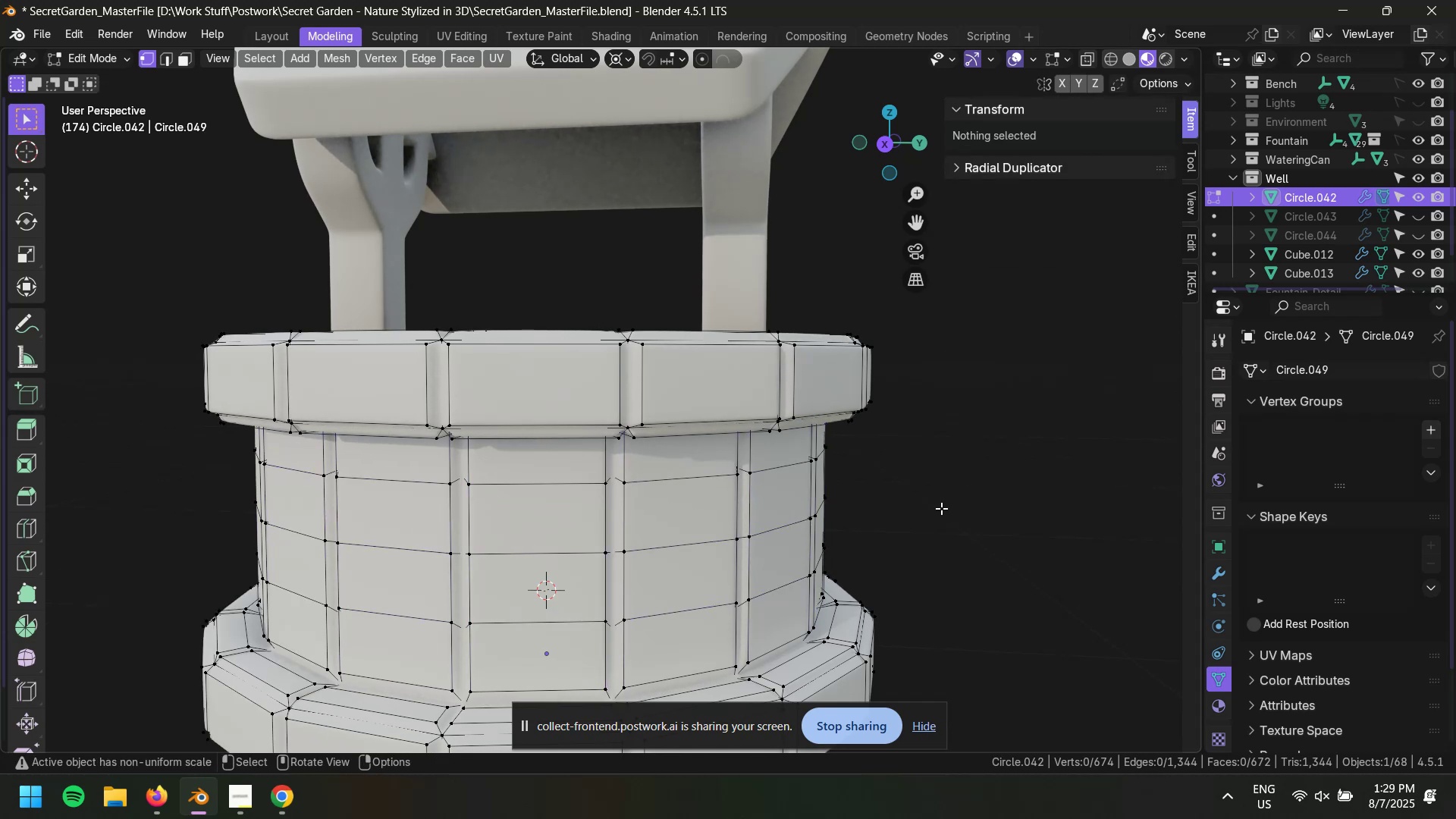 
key(Tab)
 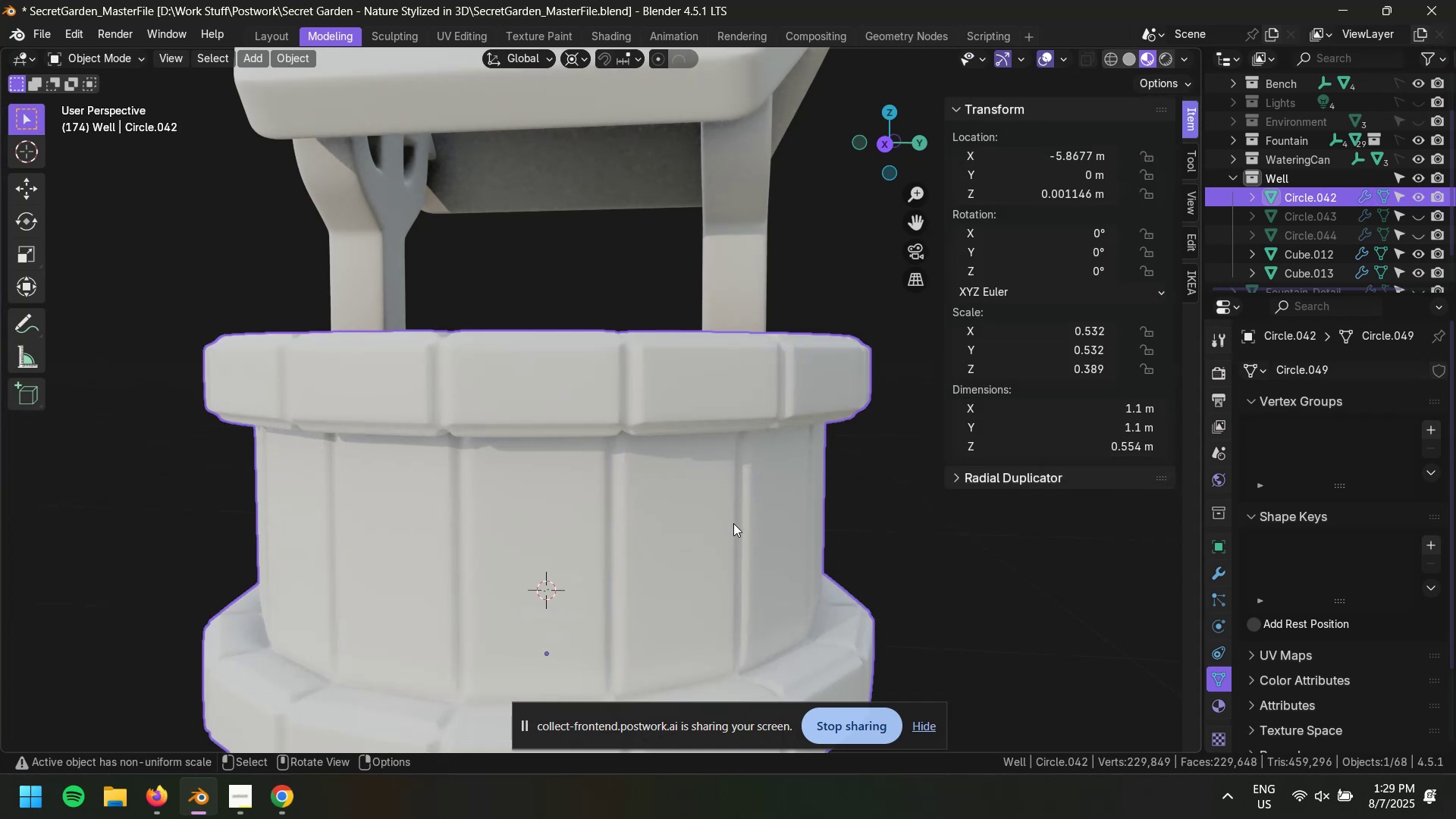 
key(Tab)
 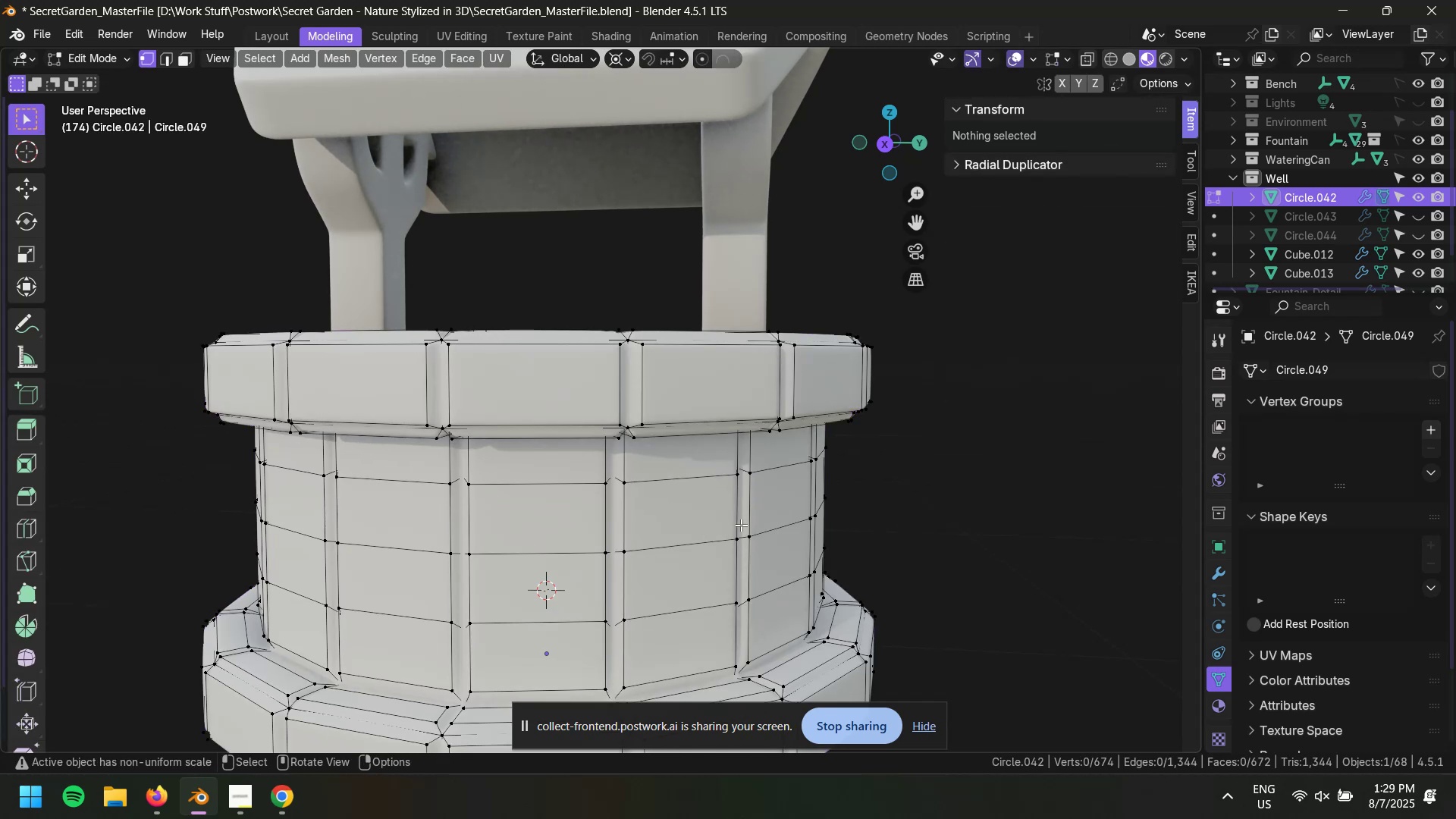 
hold_key(key=AltLeft, duration=0.48)
 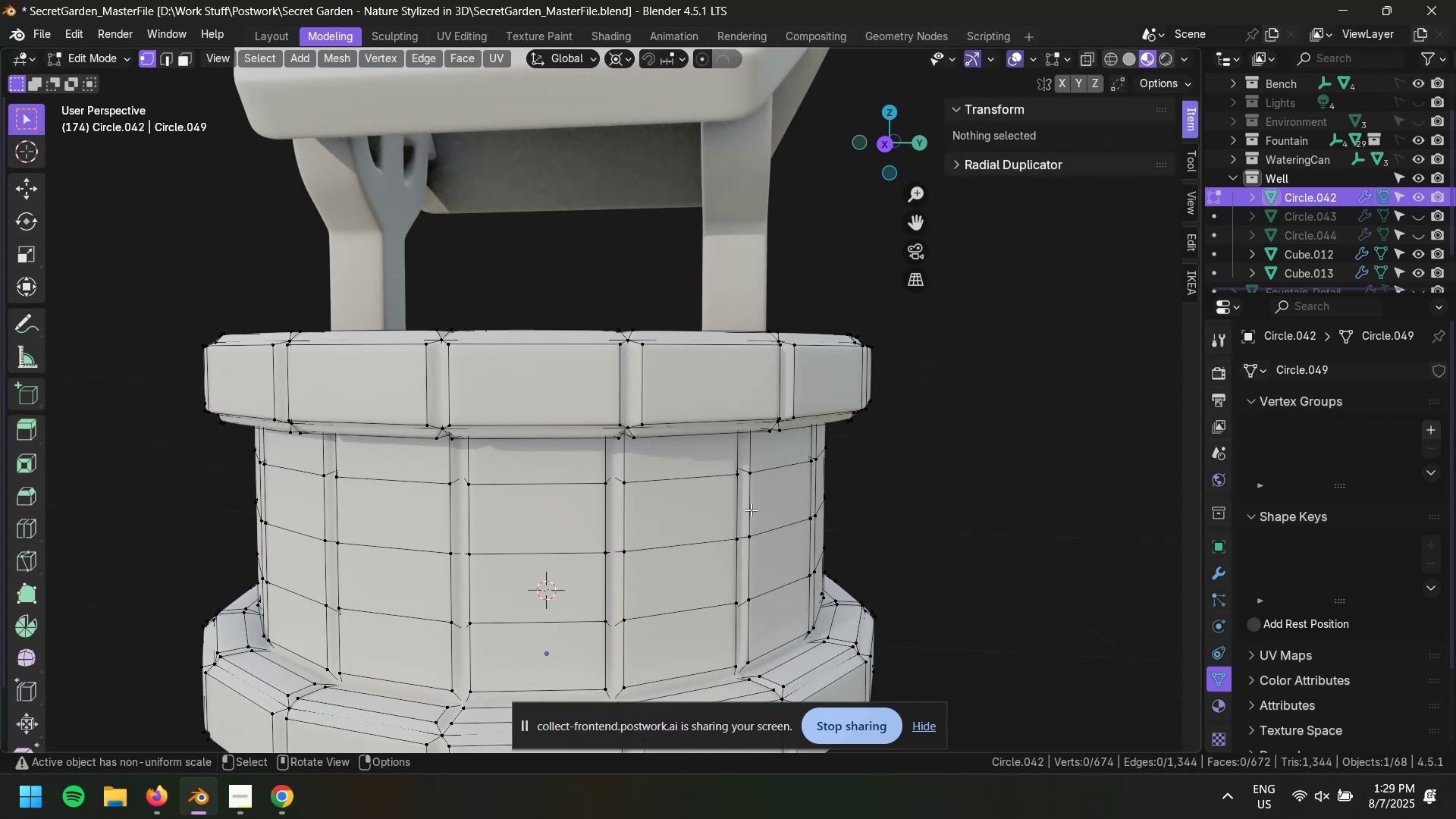 
key(3)
 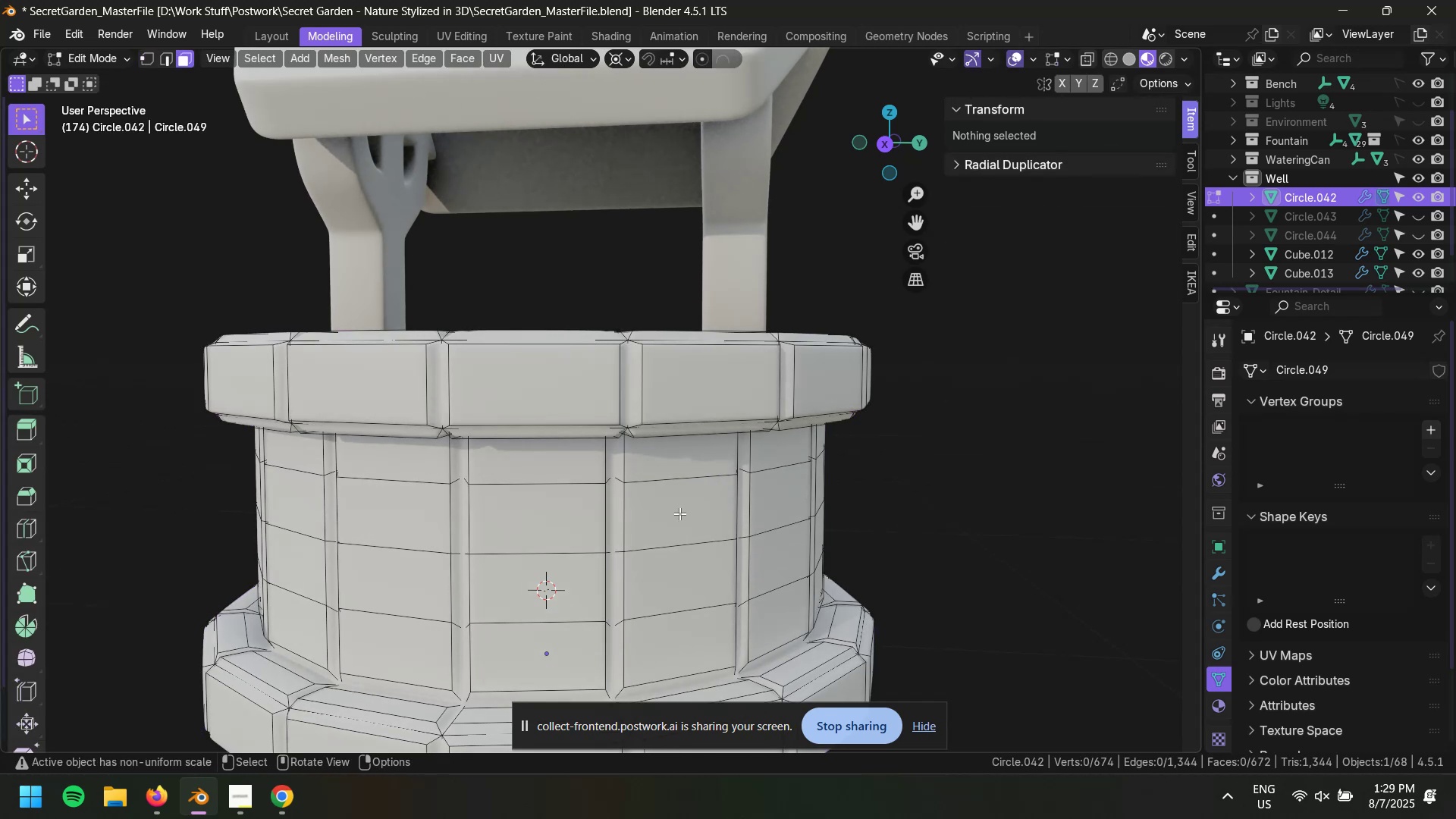 
left_click([657, 513])
 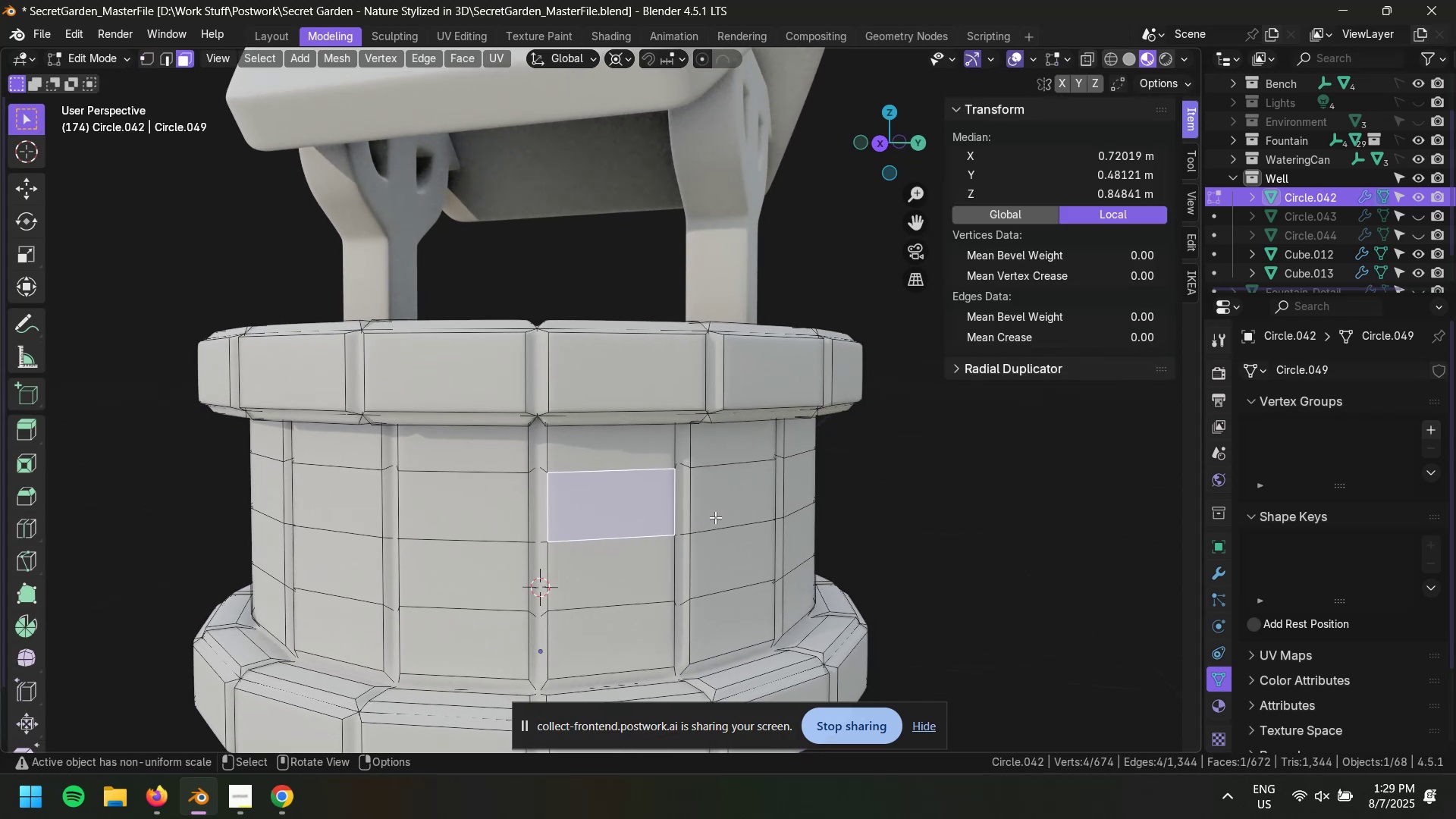 
hold_key(key=AltLeft, duration=1.0)
left_click([692, 495])
 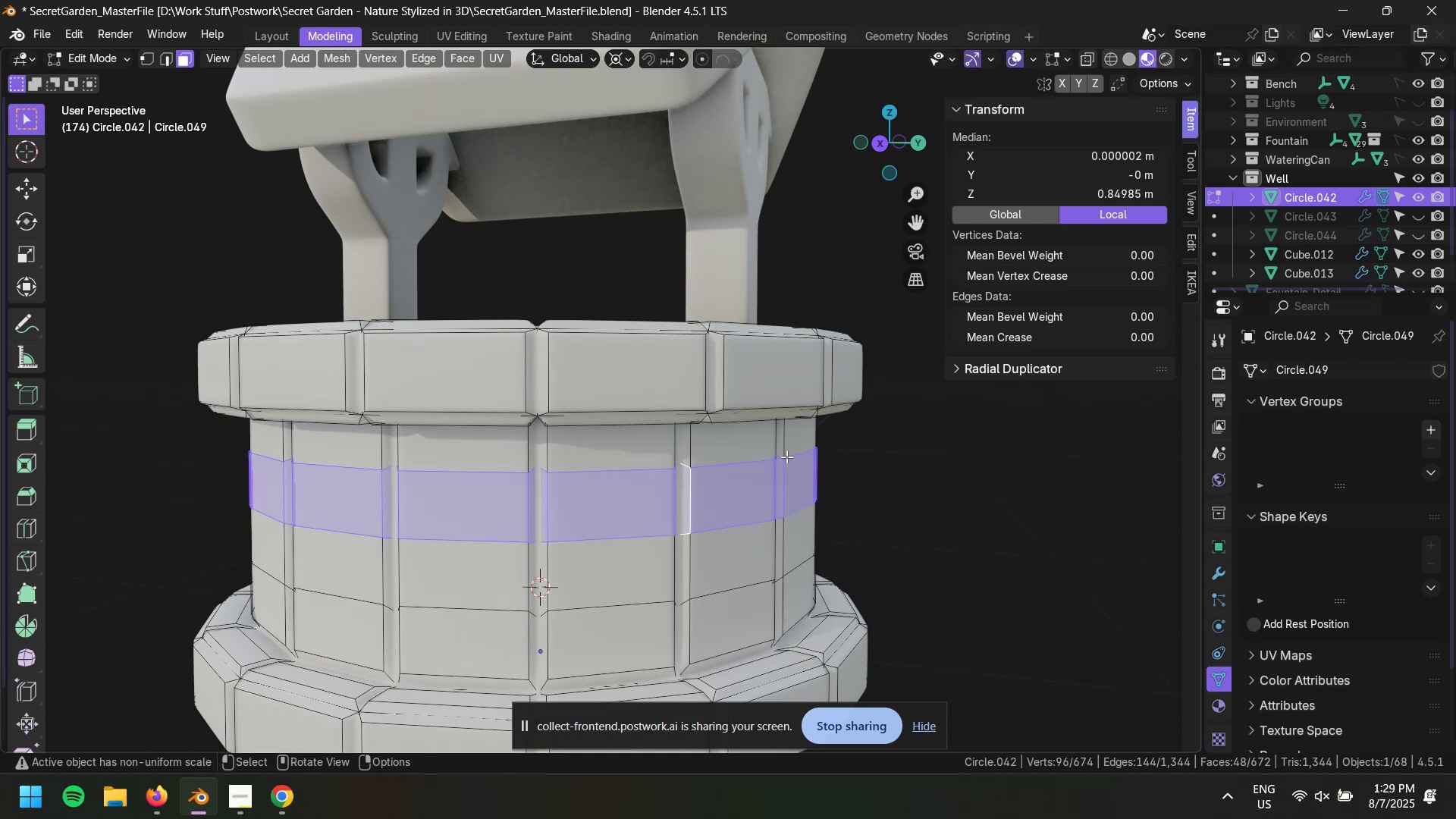 
type(Srz)
 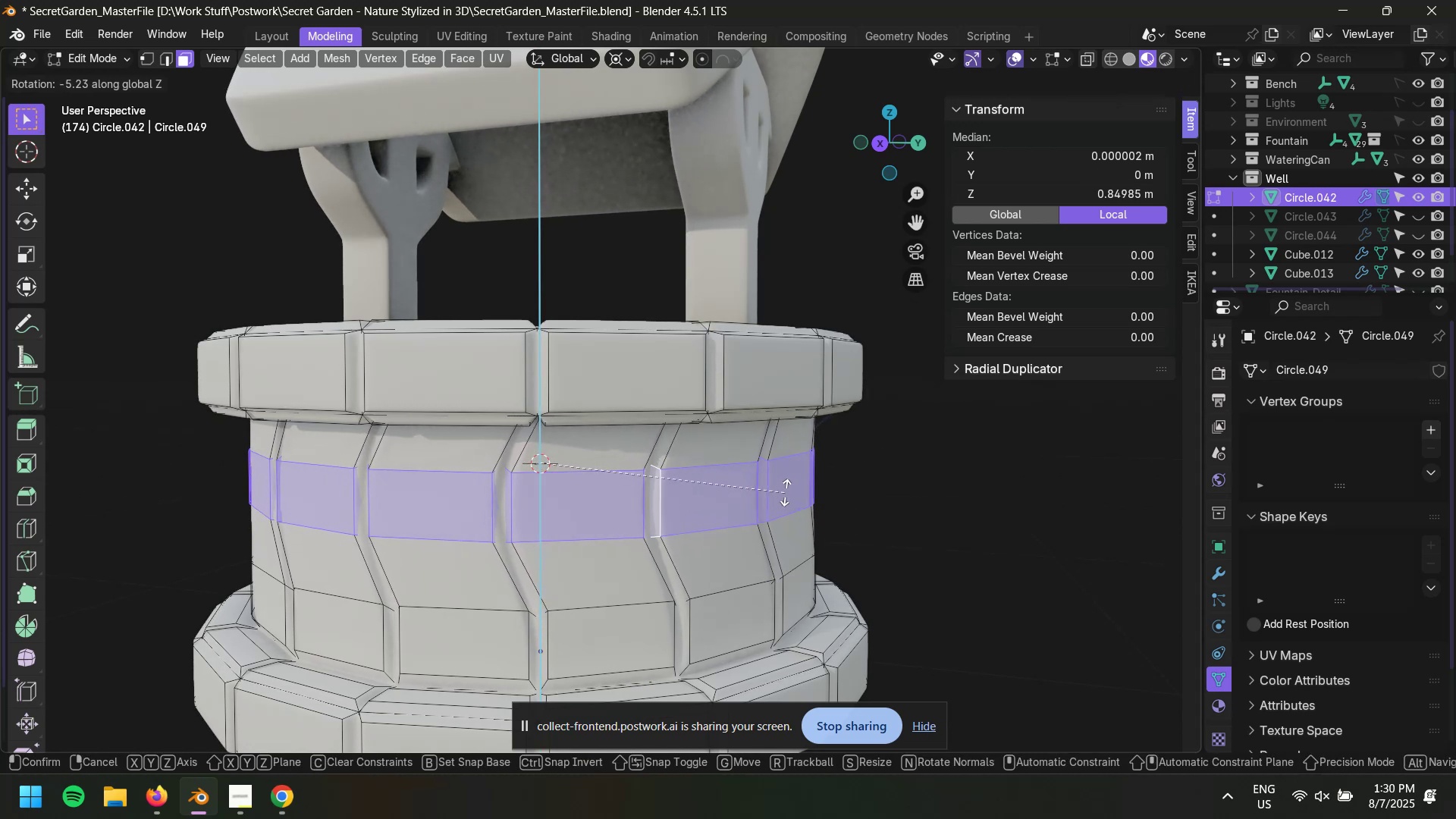 
wait(7.43)
 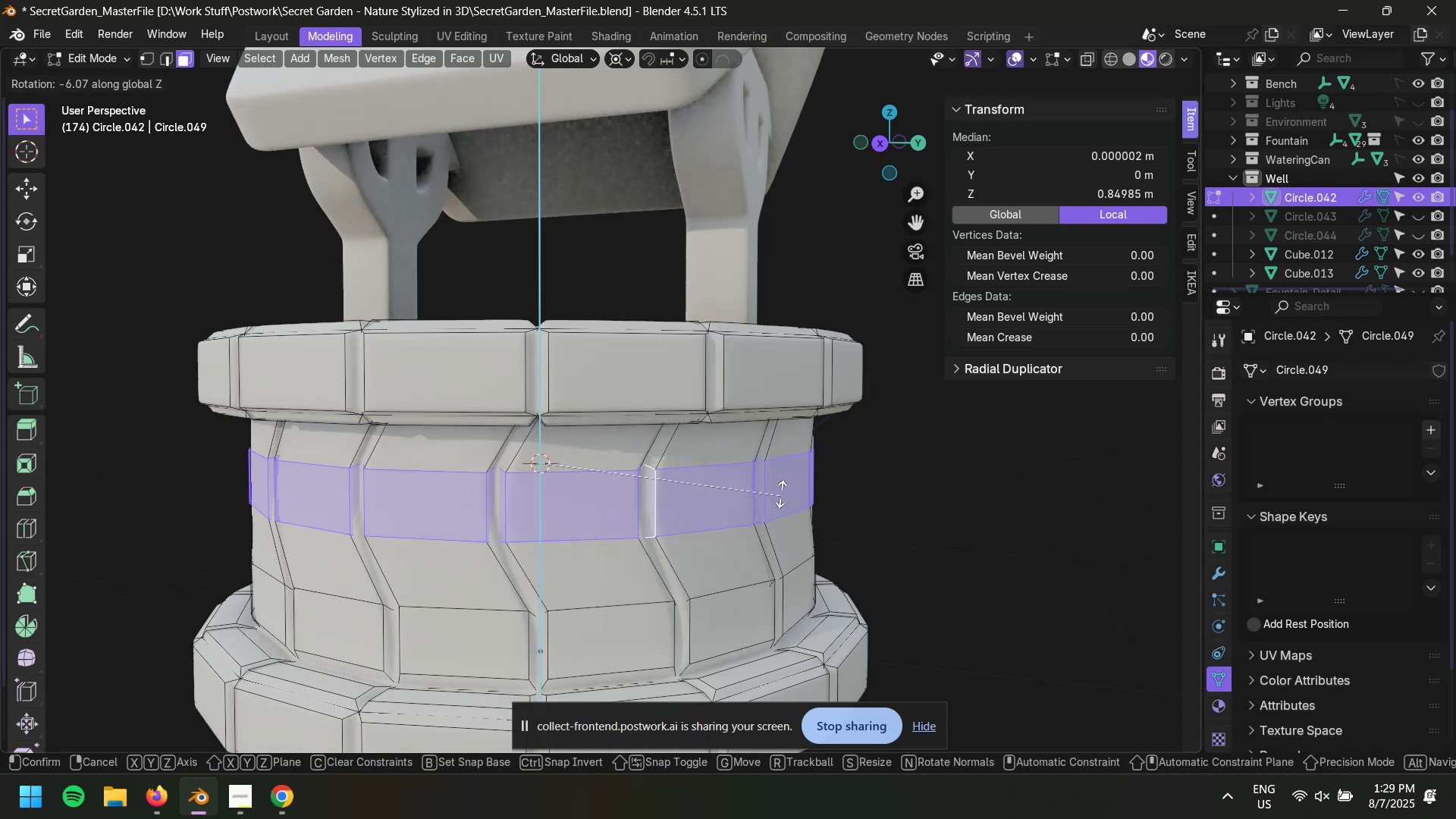 
key(NumpadSubtract)
 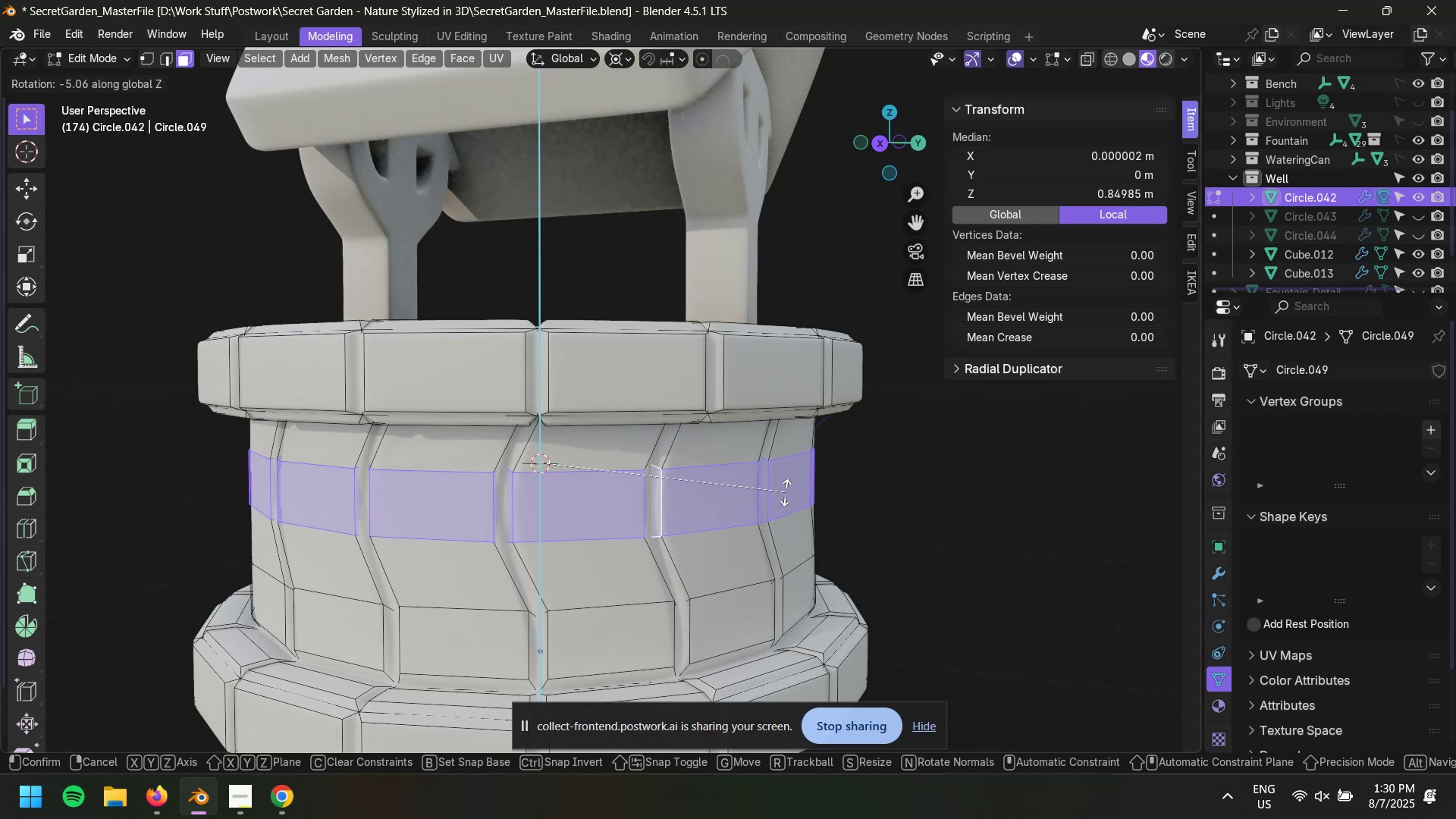 
key(Numpad5)
 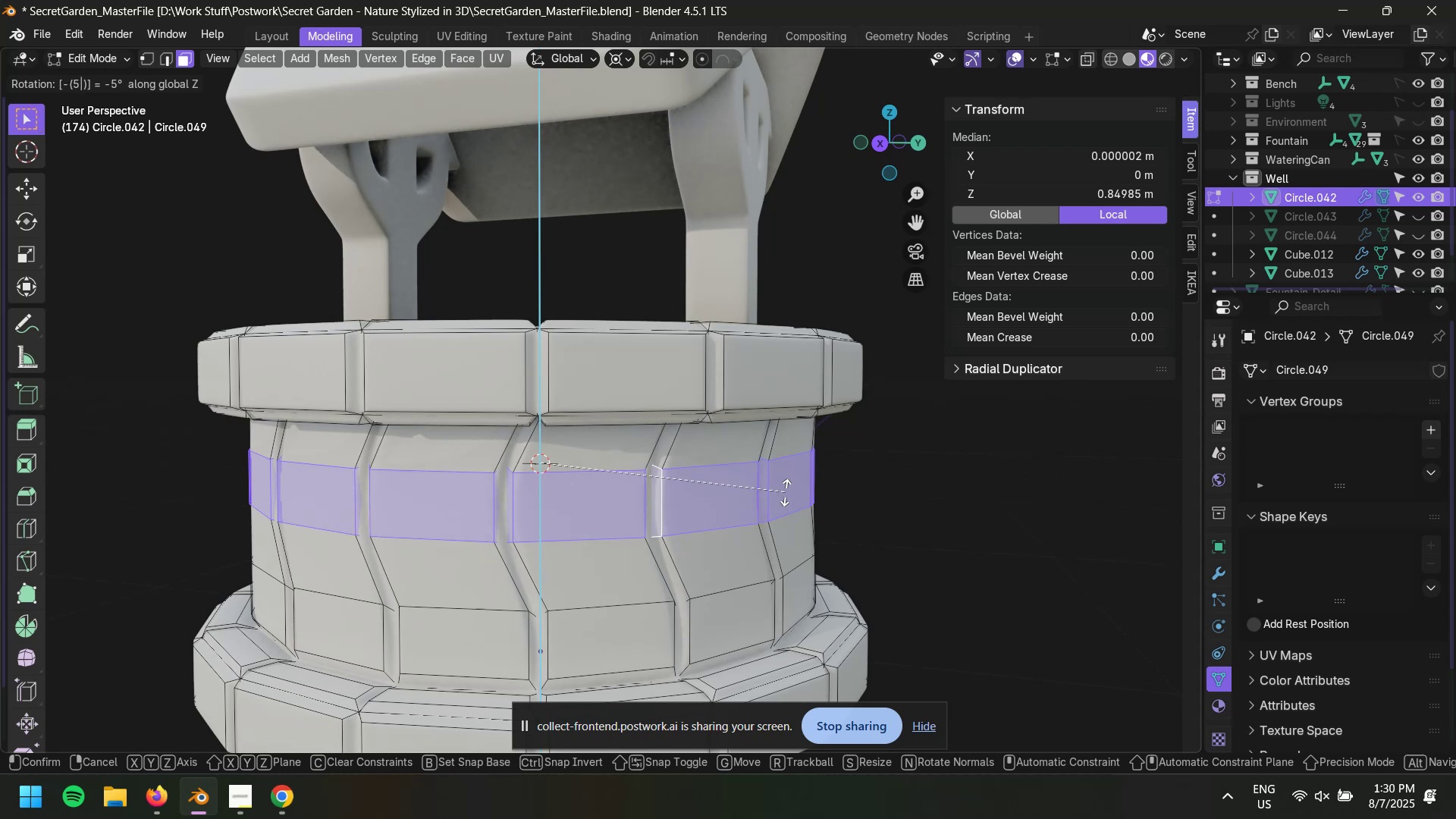 
key(NumpadEnter)
 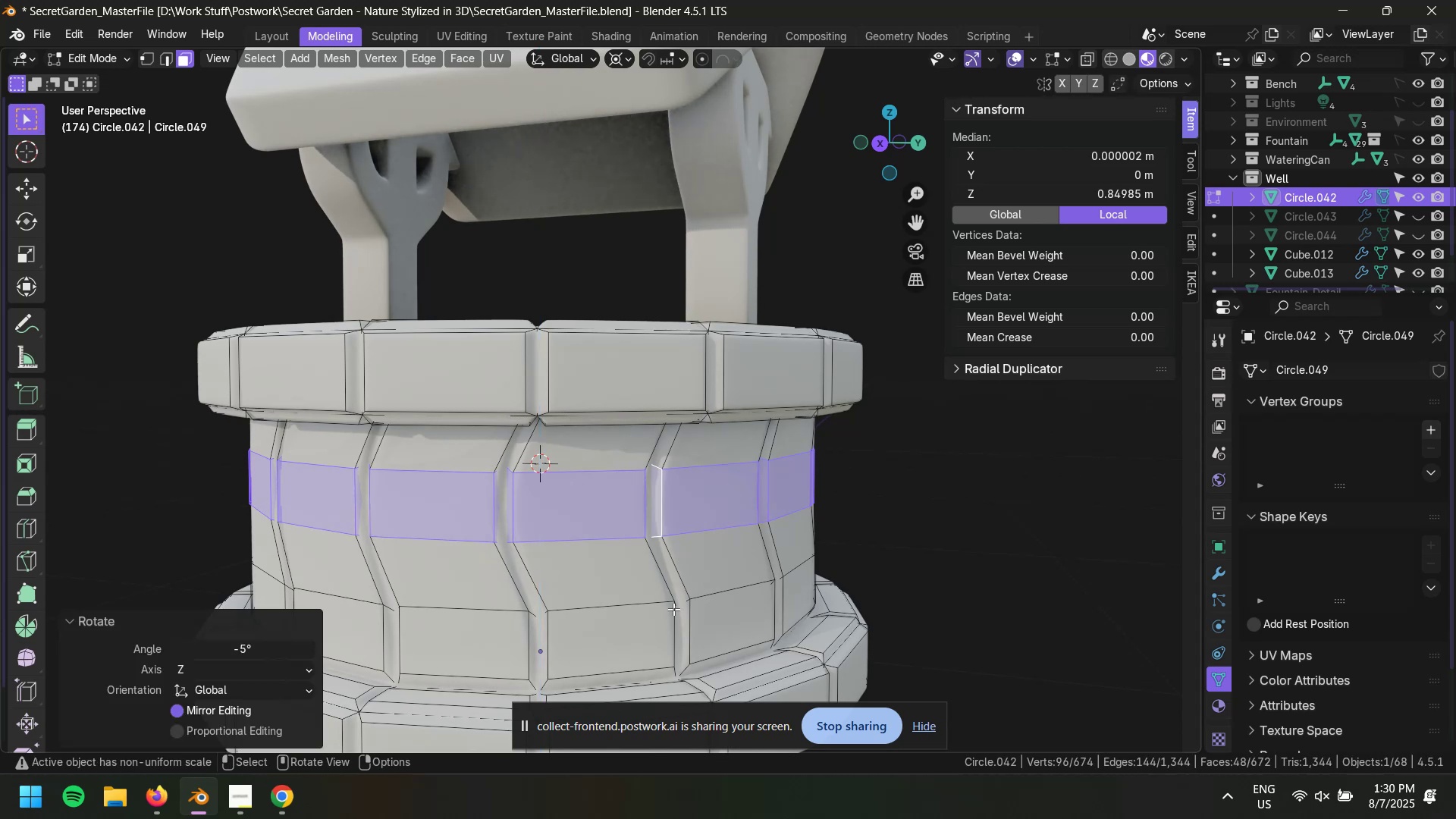 
hold_key(key=AltLeft, duration=0.64)
left_click([678, 623])
 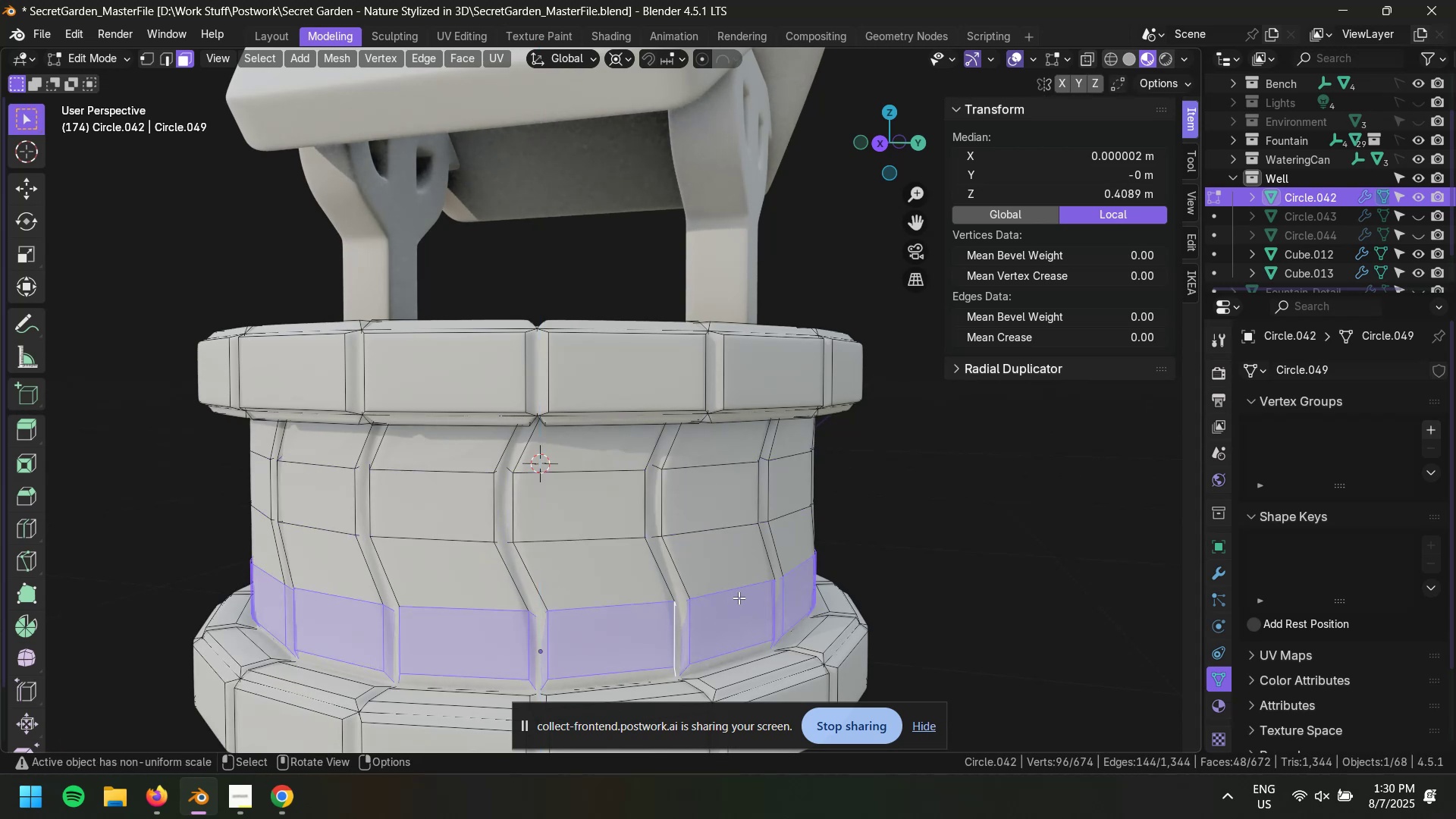 
type(r)
key(Escape)
type(Srz0.5)
key(Backspace)
key(Backspace)
key(Backspace)
type(5)
key(NumpadEnter)
key(Tab)
 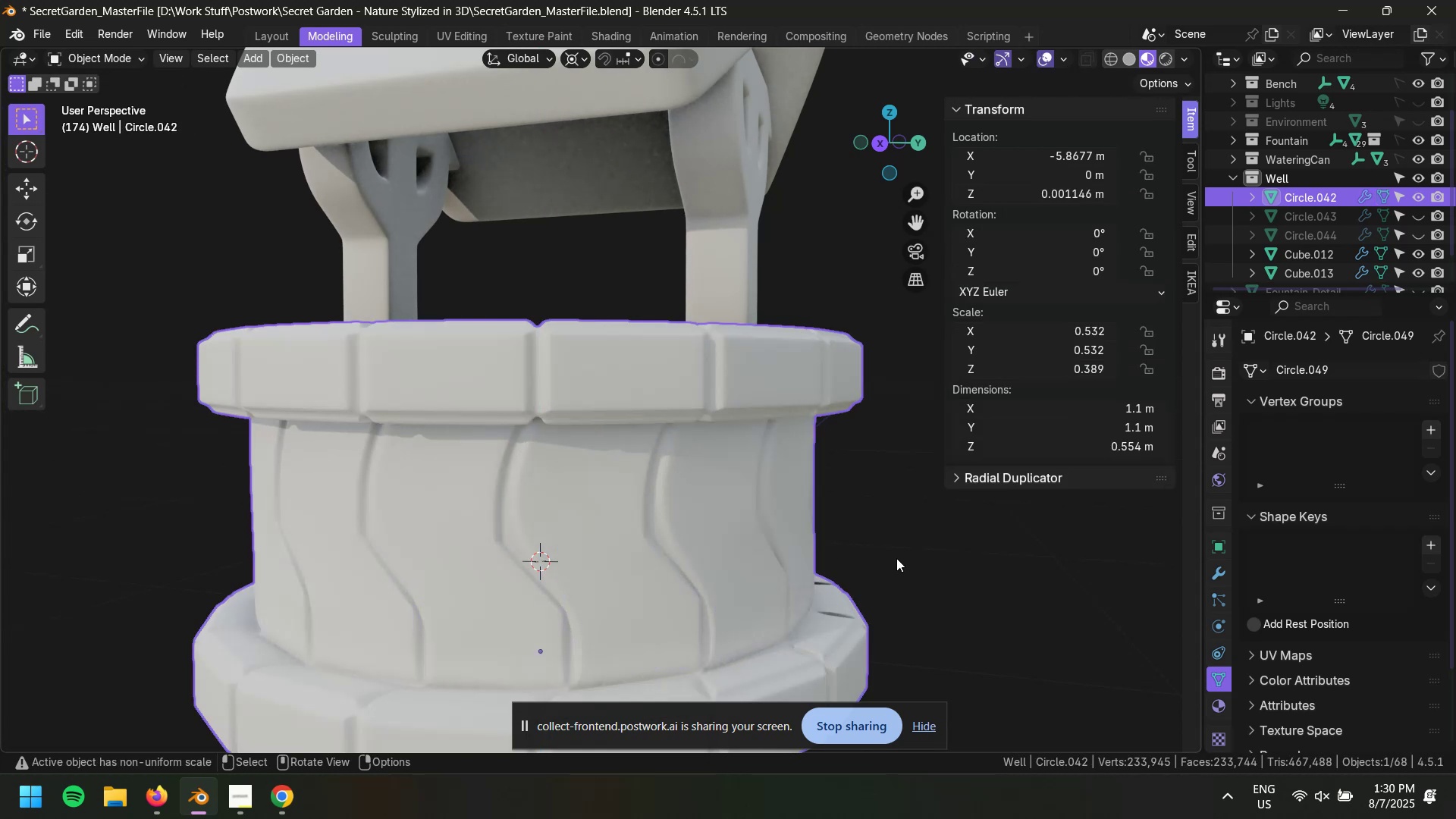 
left_click([899, 554])
 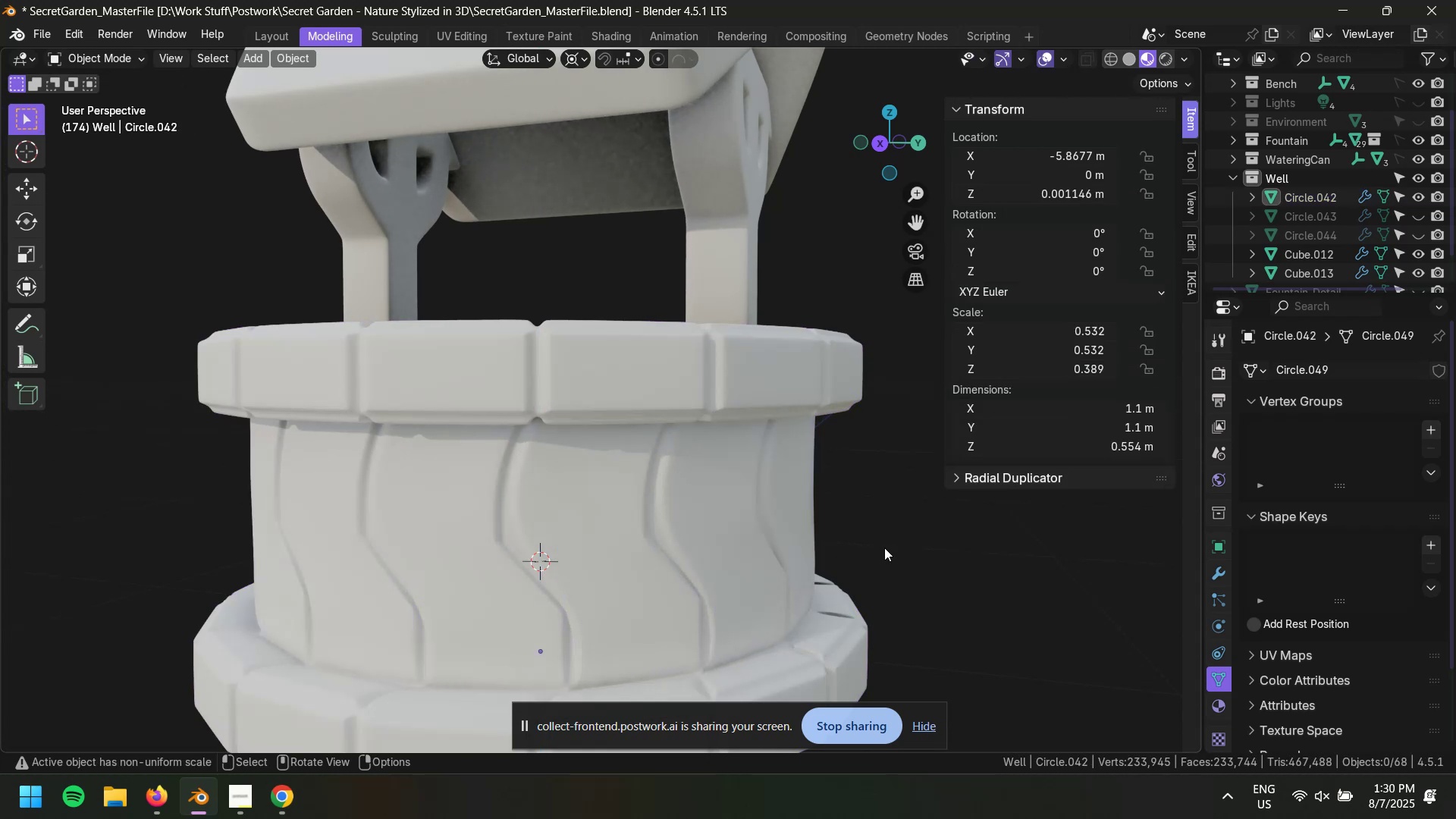 
scroll: coordinate [775, 510], scroll_direction: down, amount: 2.0
 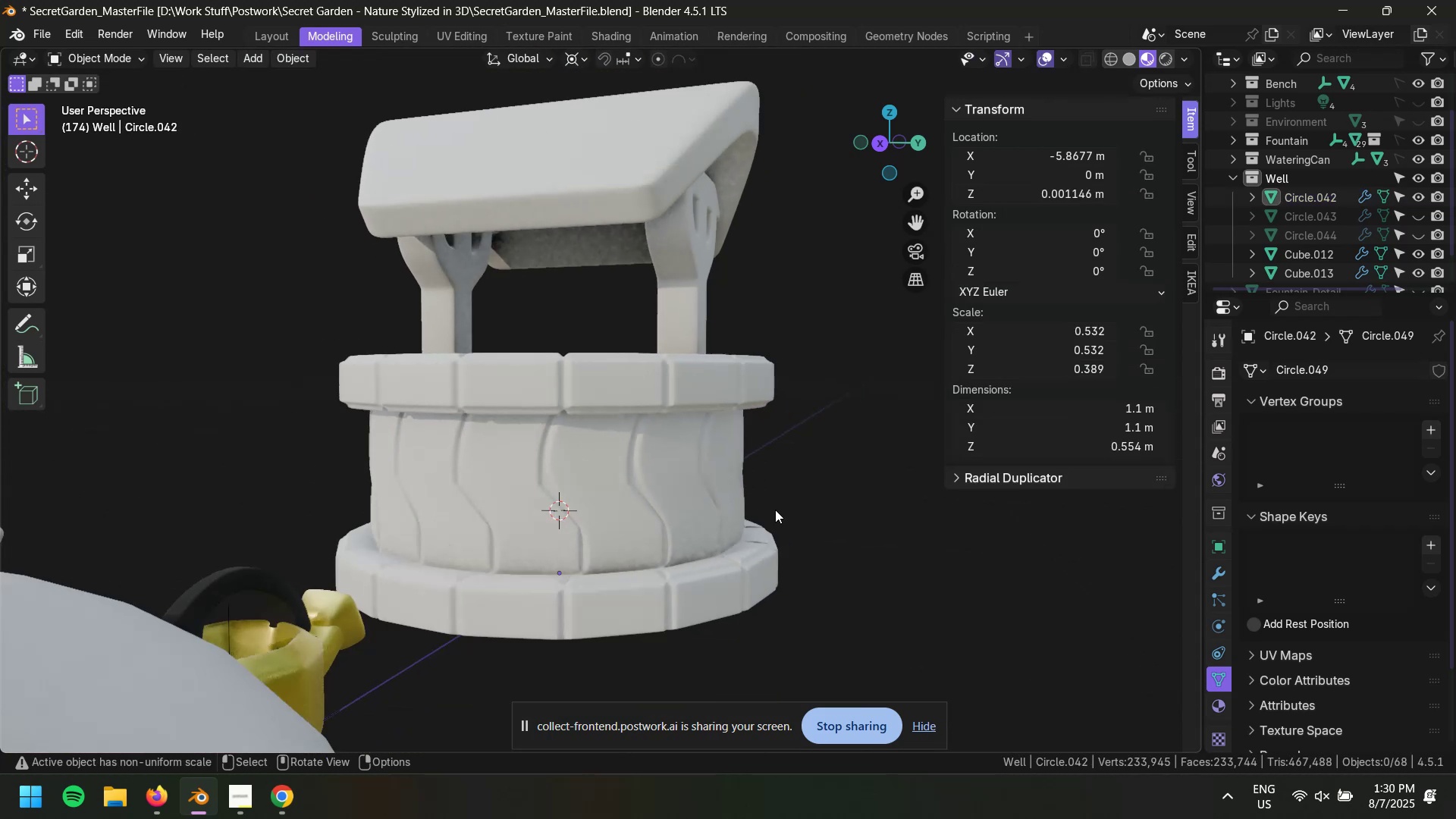 
key(Control+Z)
 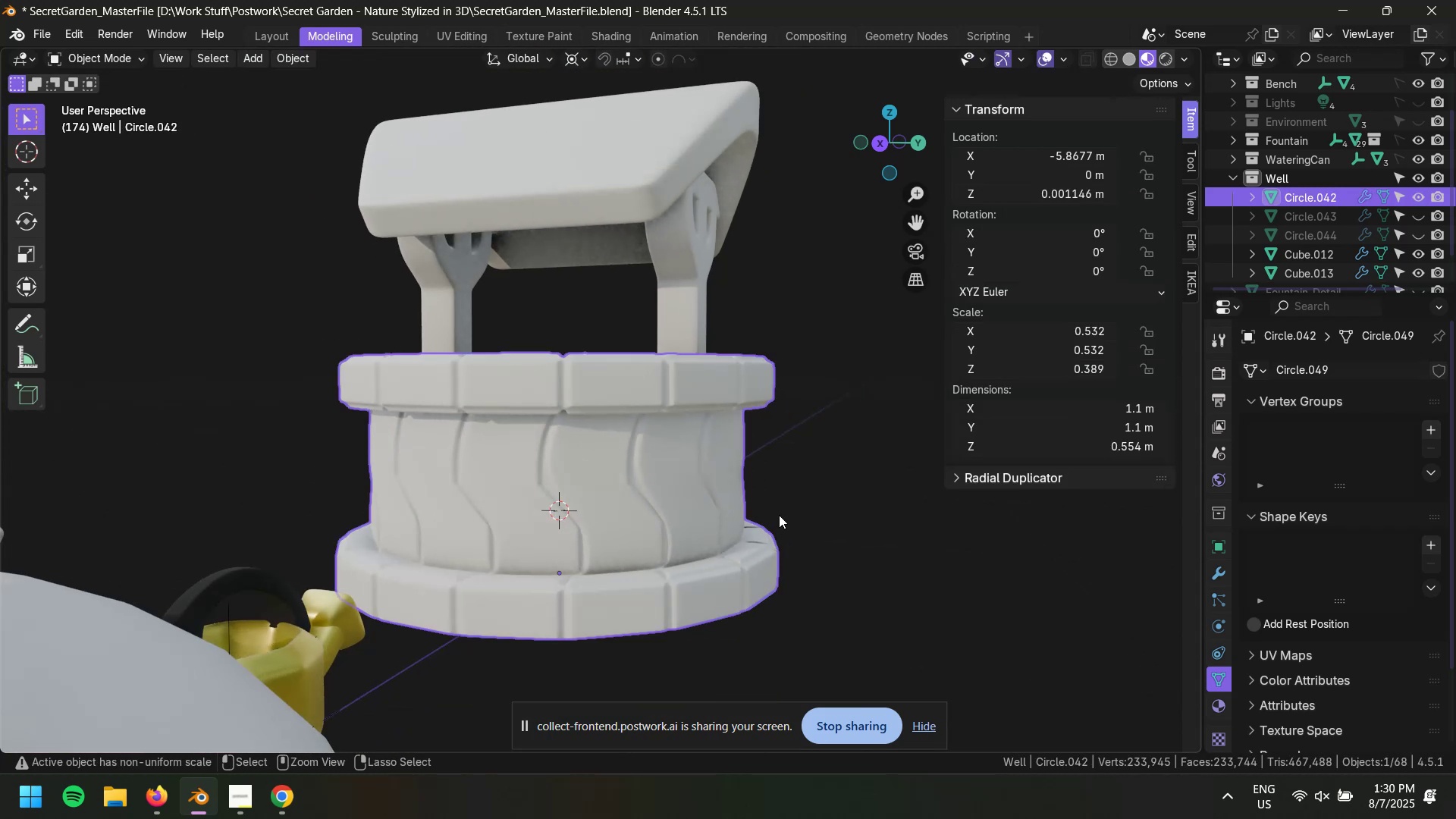 
key(Control+Z)
 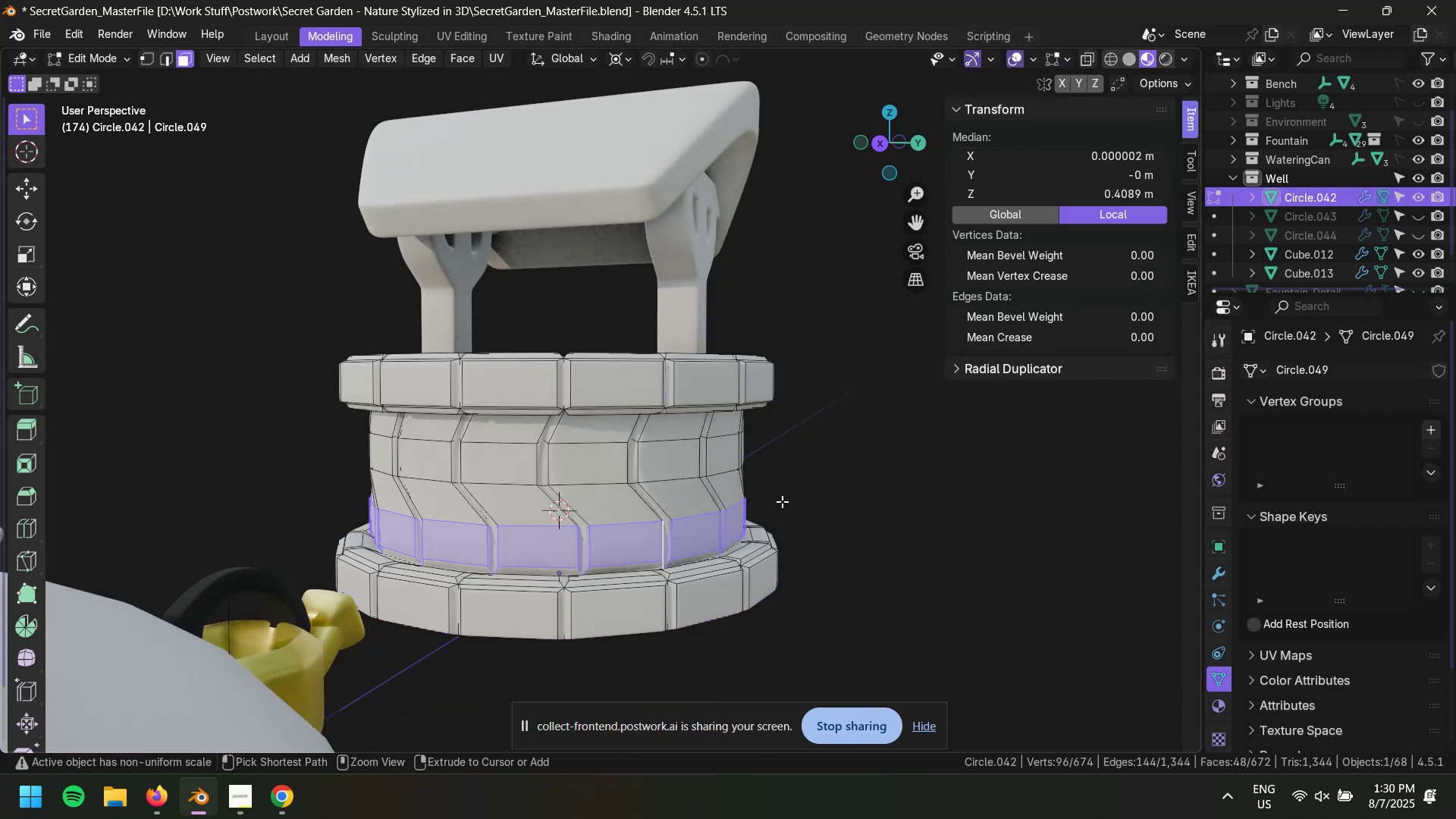 
key(Control+Z)
 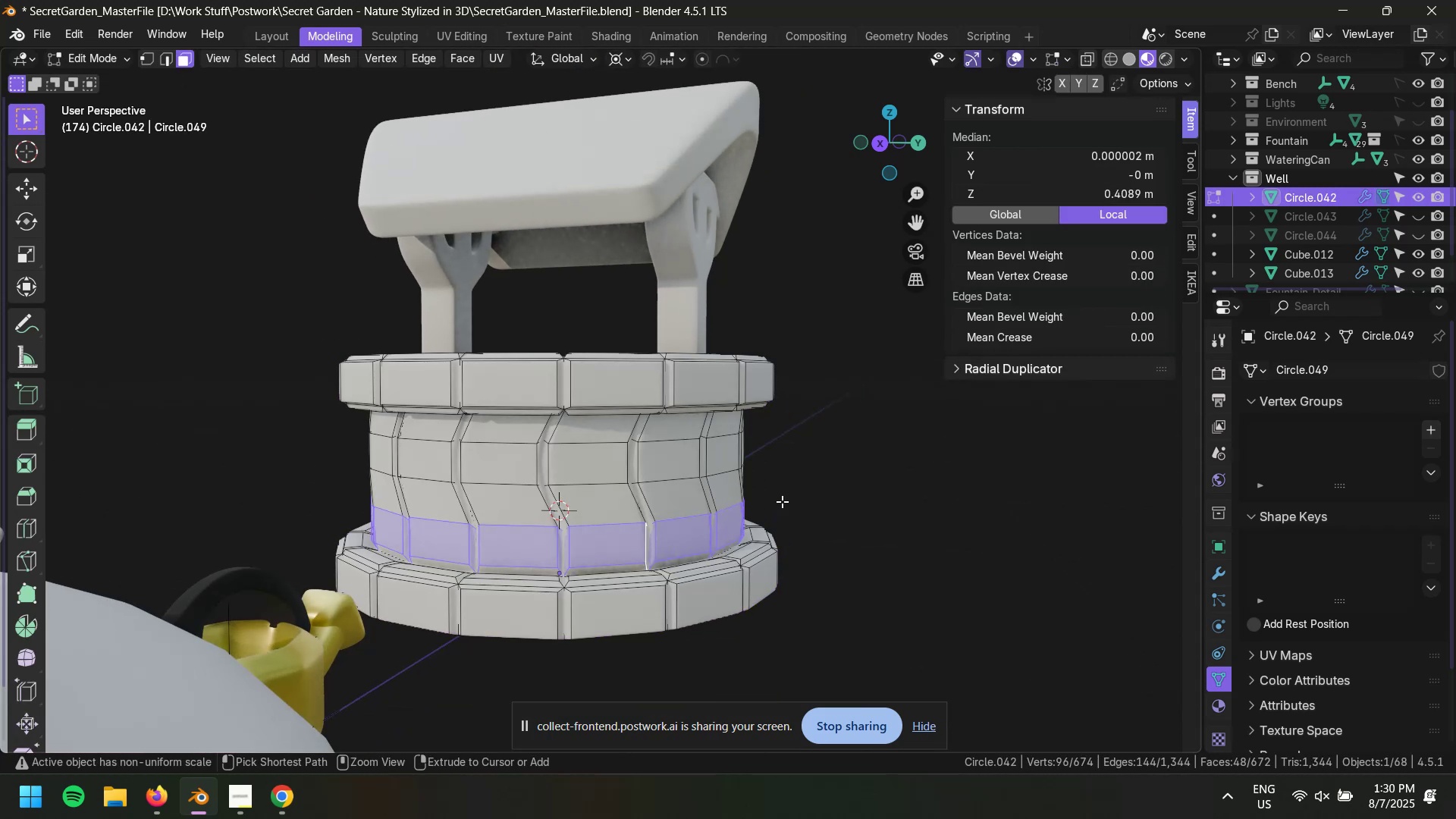 
key(Control+Z)
 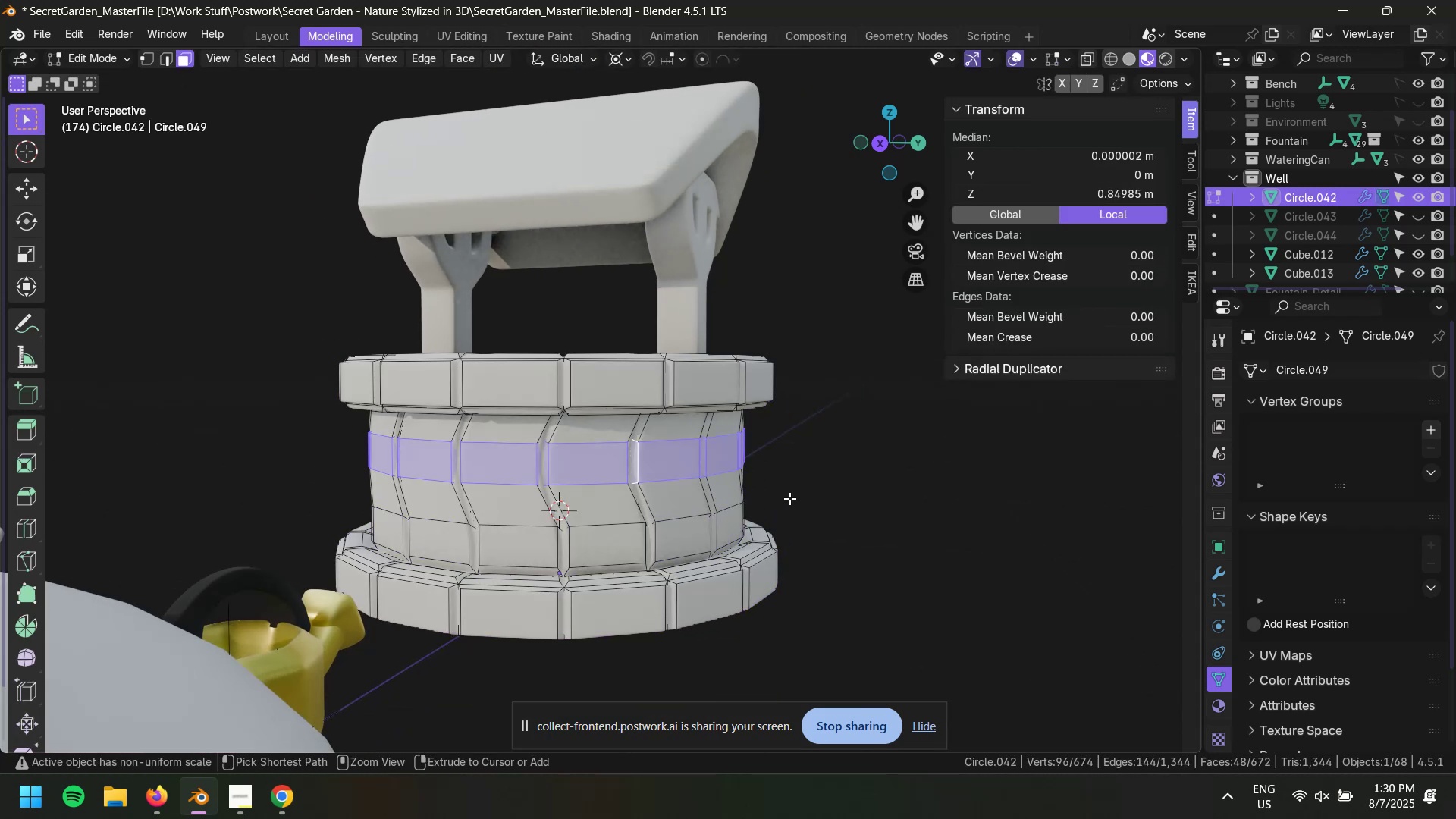 
key(Control+Z)
 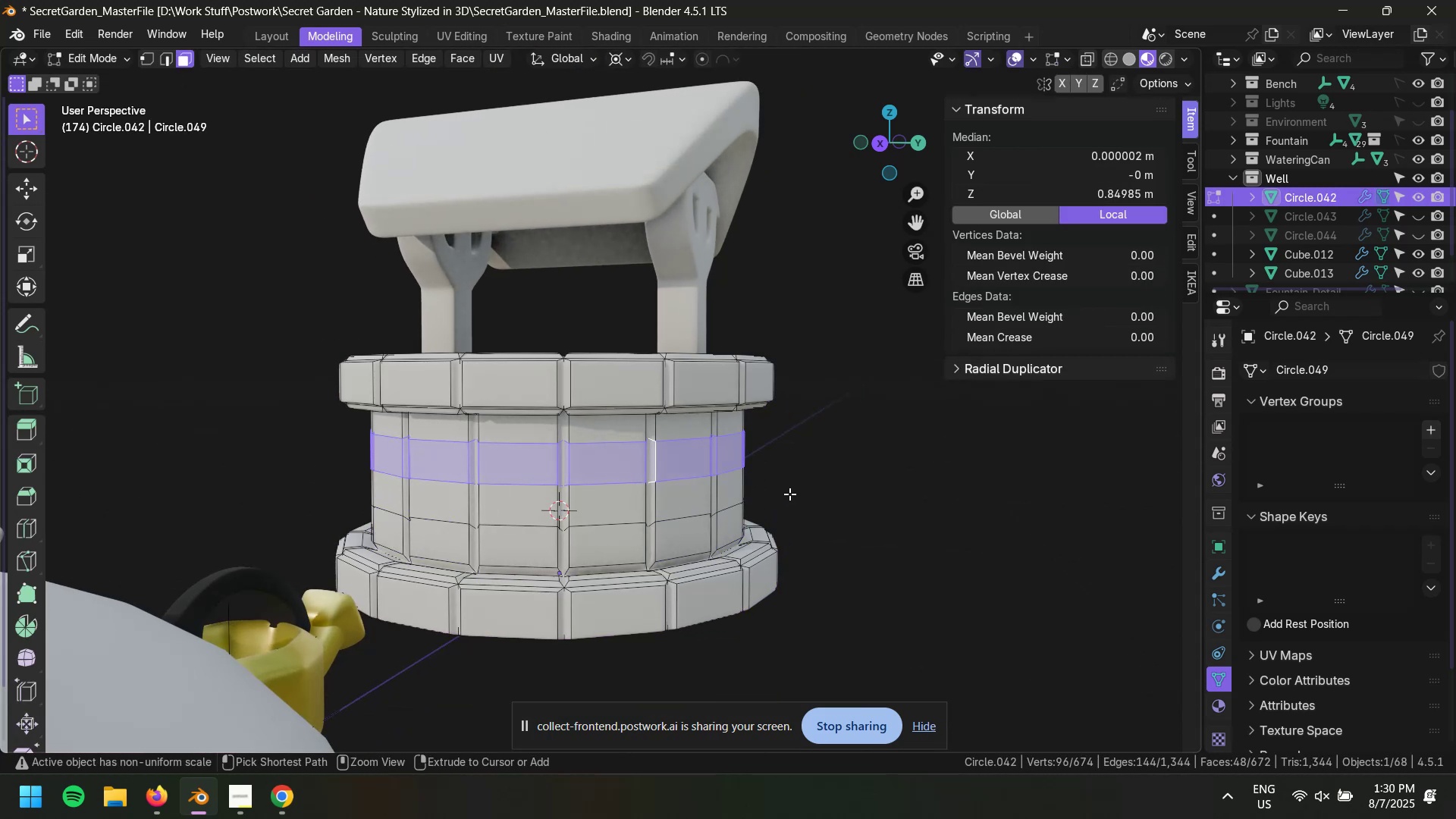 
key(Control+Z)
 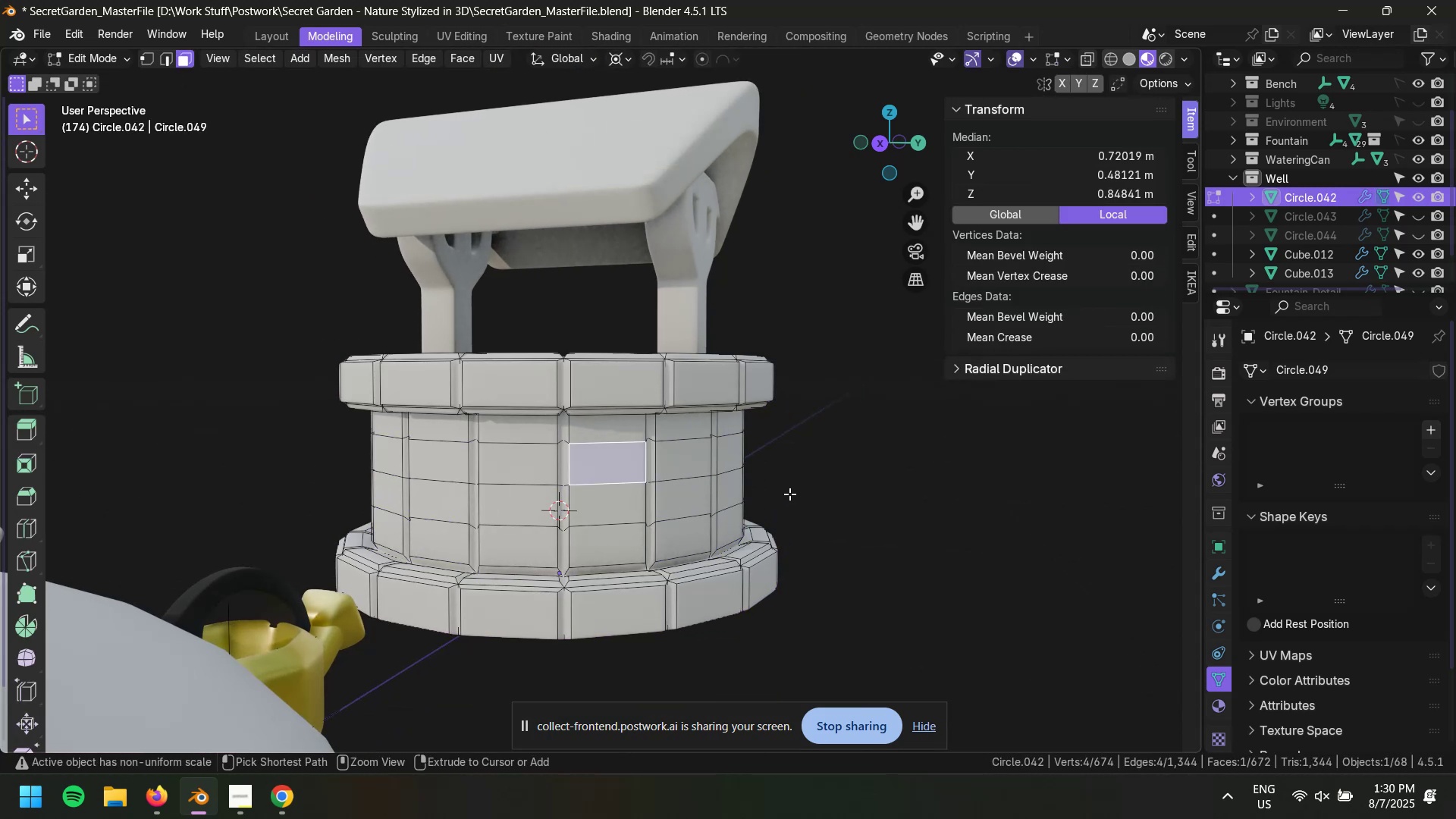 
key(Control+Shift+Z)
 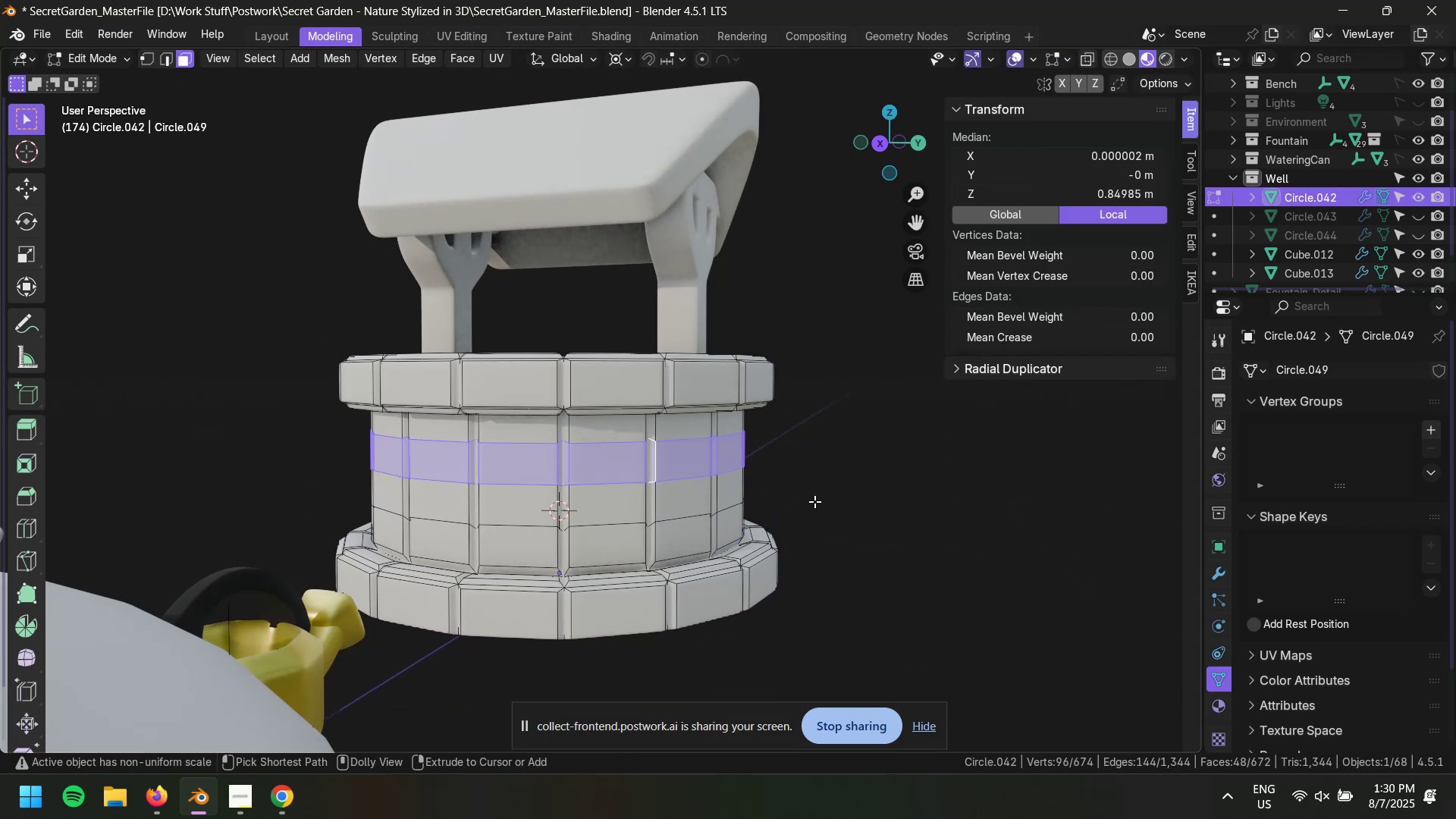 
left_click([886, 553])
 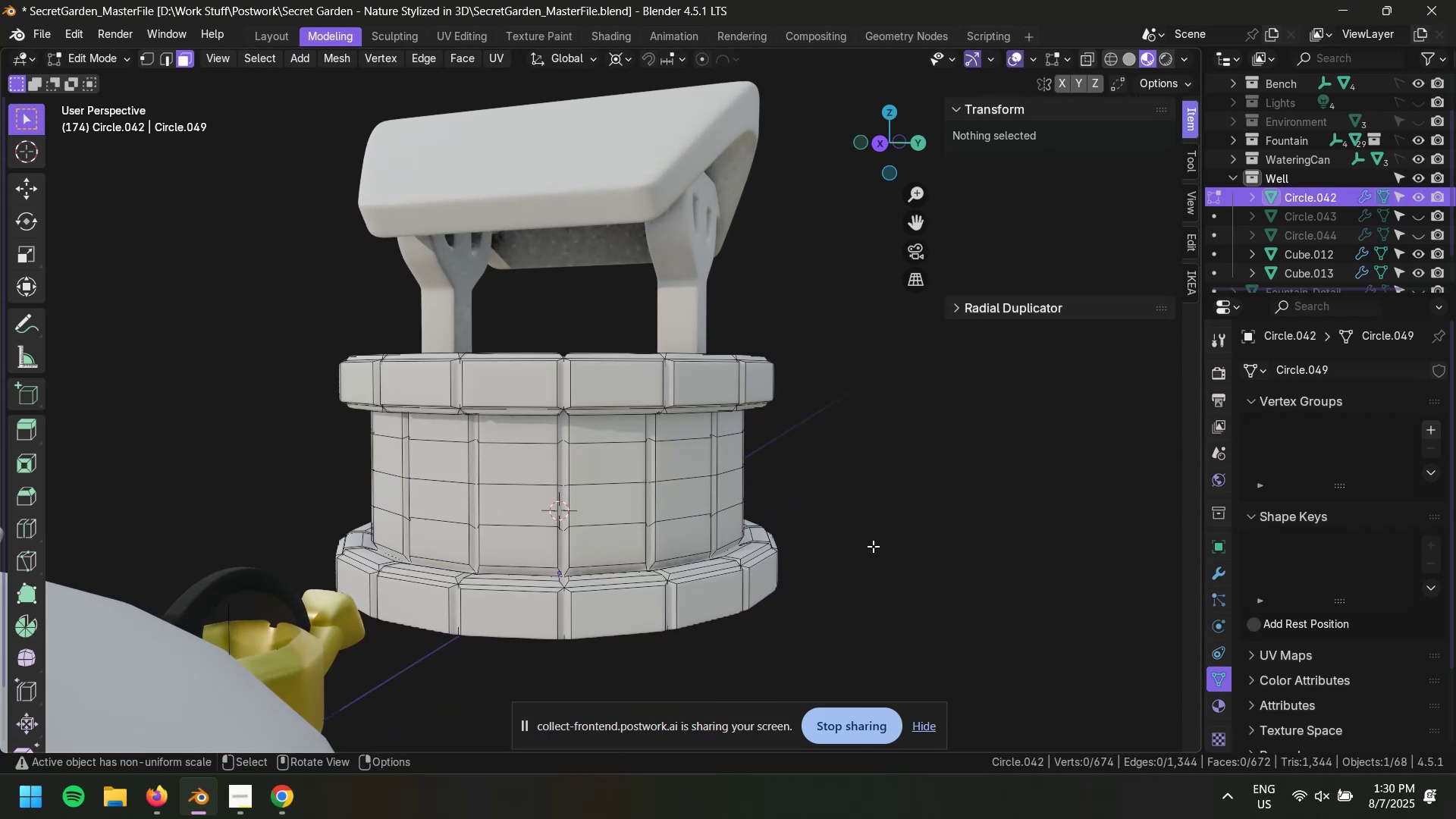 
key(2)
 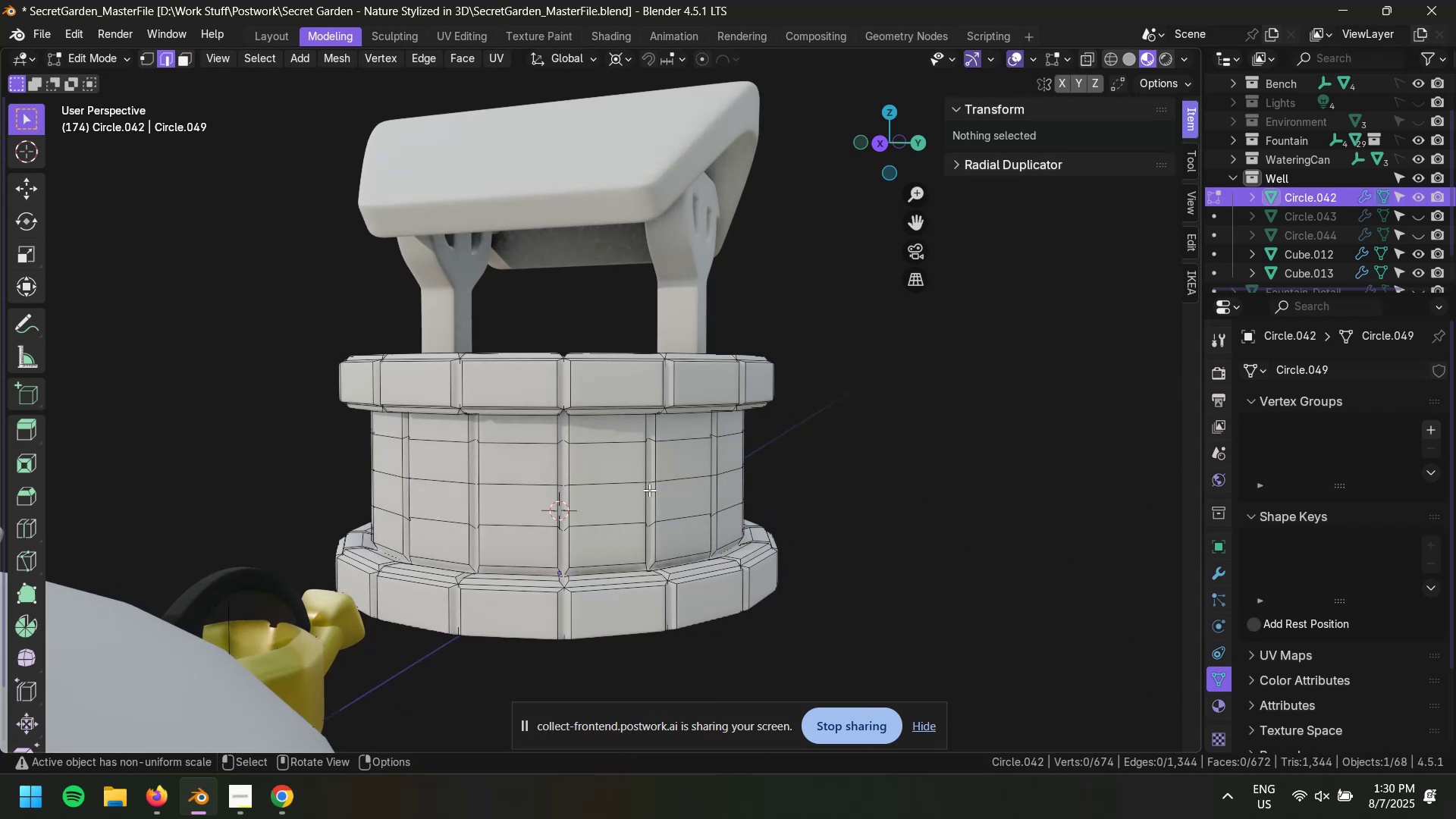 
key(Alt+AltLeft)
 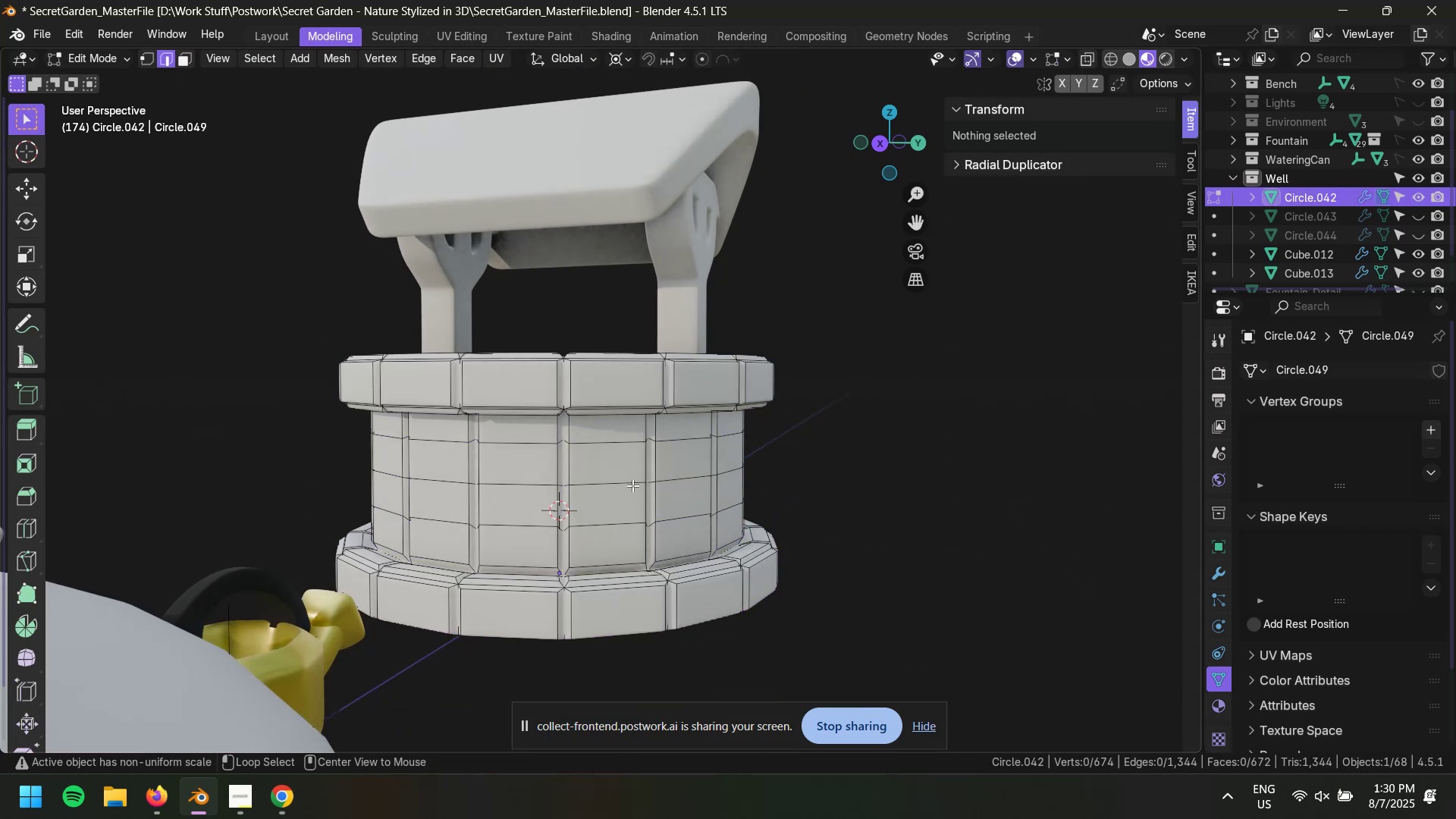 
left_click([632, 485])
 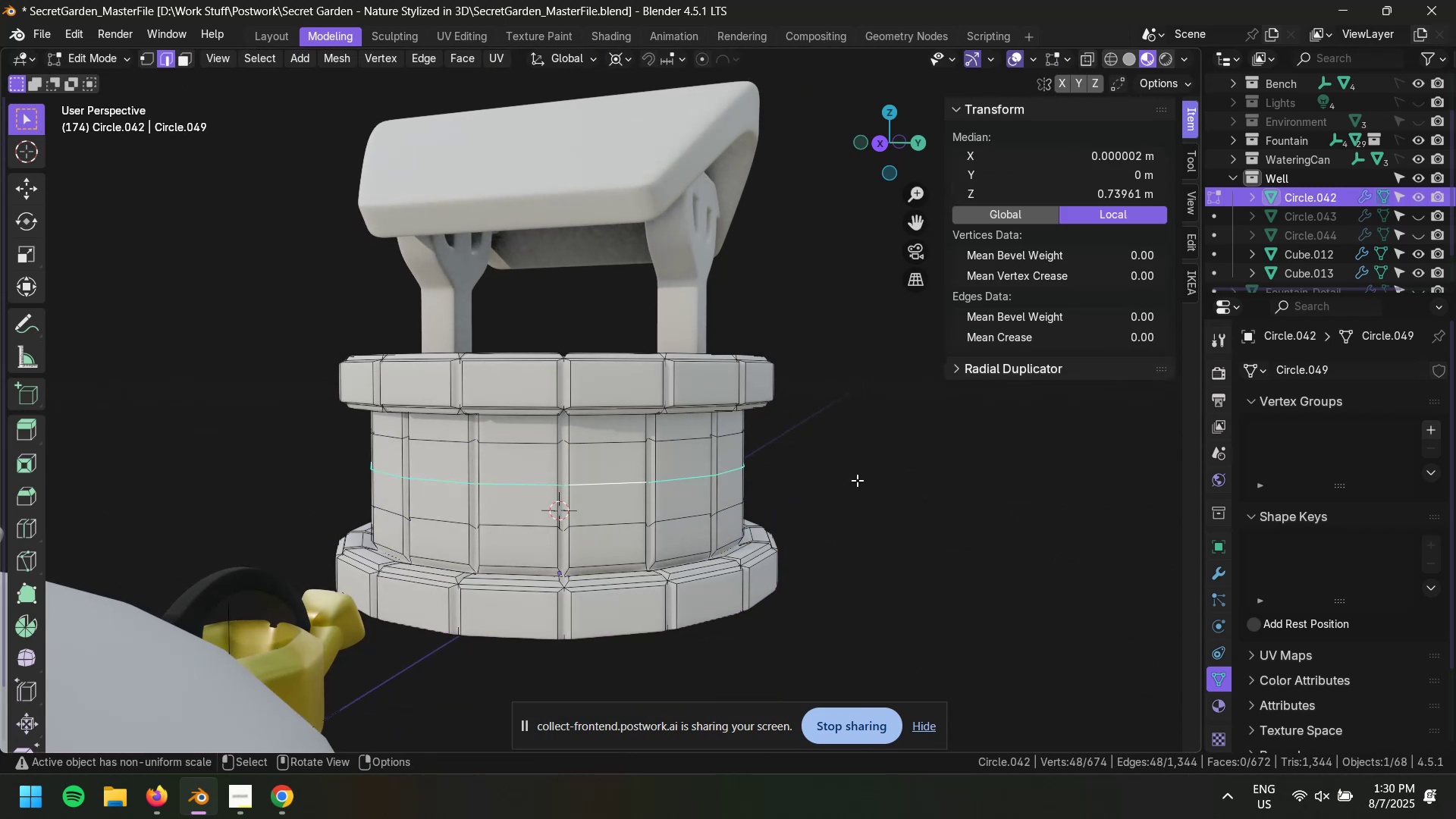 
type(r)
key(Escape)
type(Srz)
 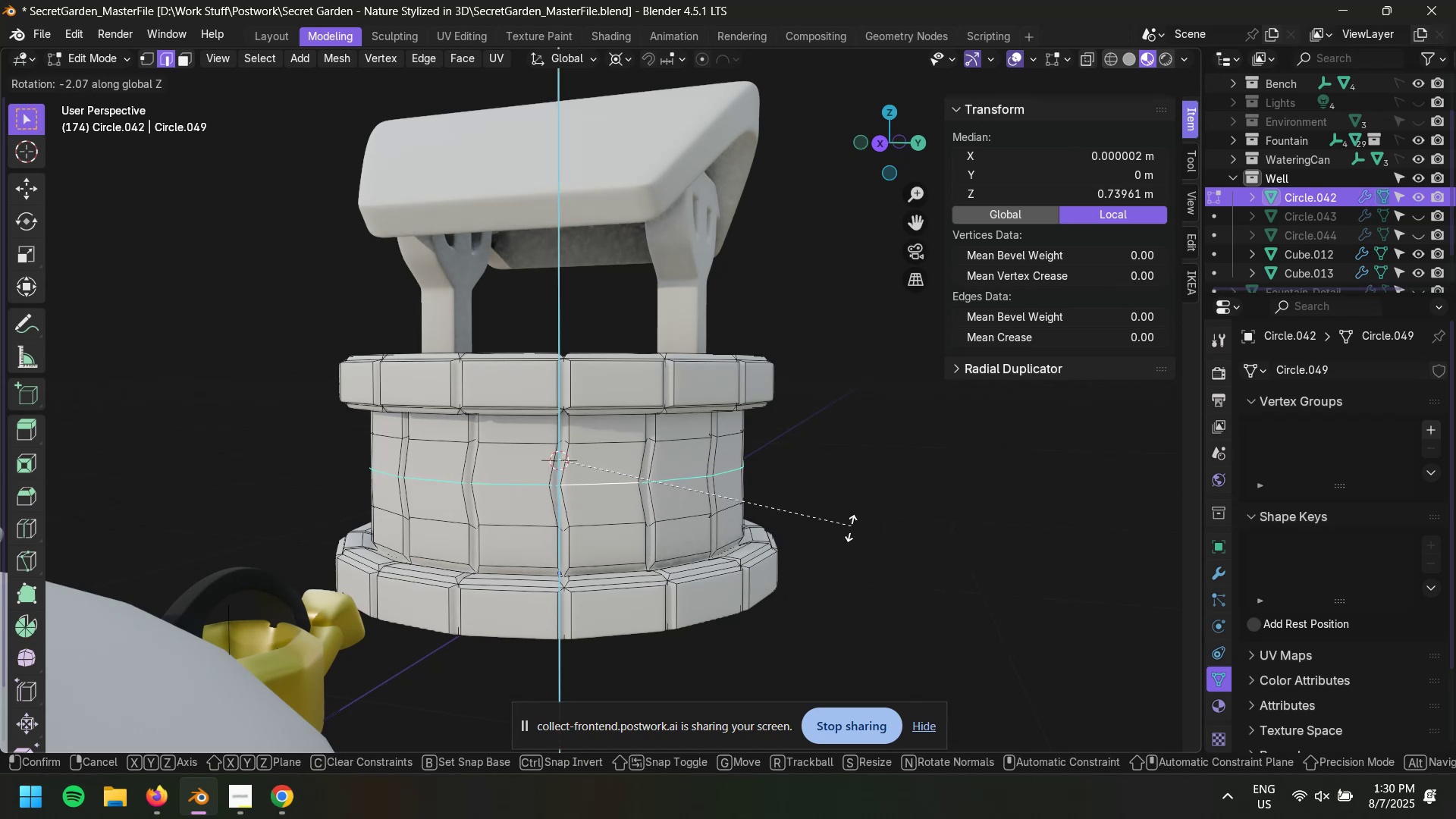 
key(Numpad5)
 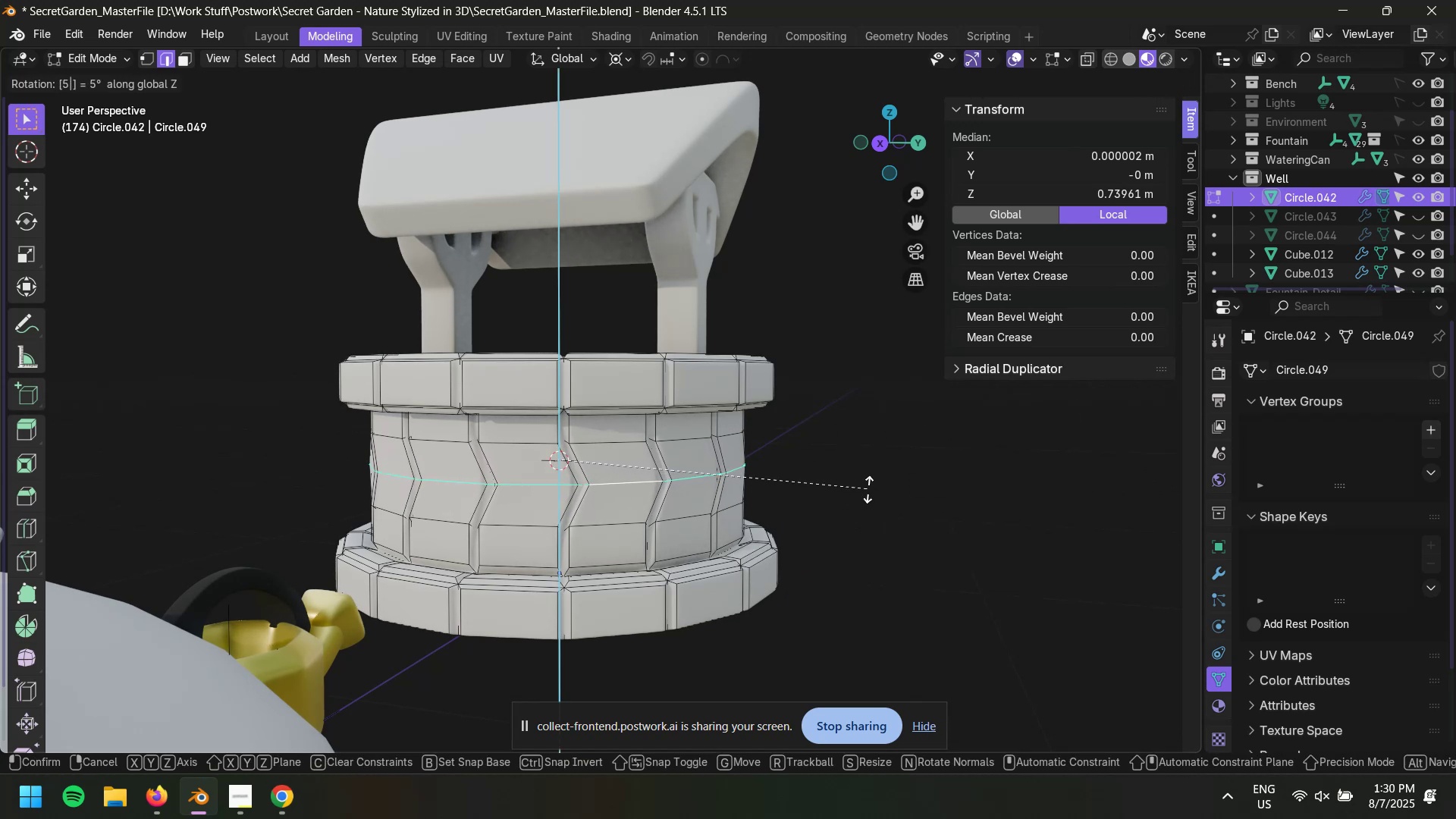 
key(NumpadEnter)
 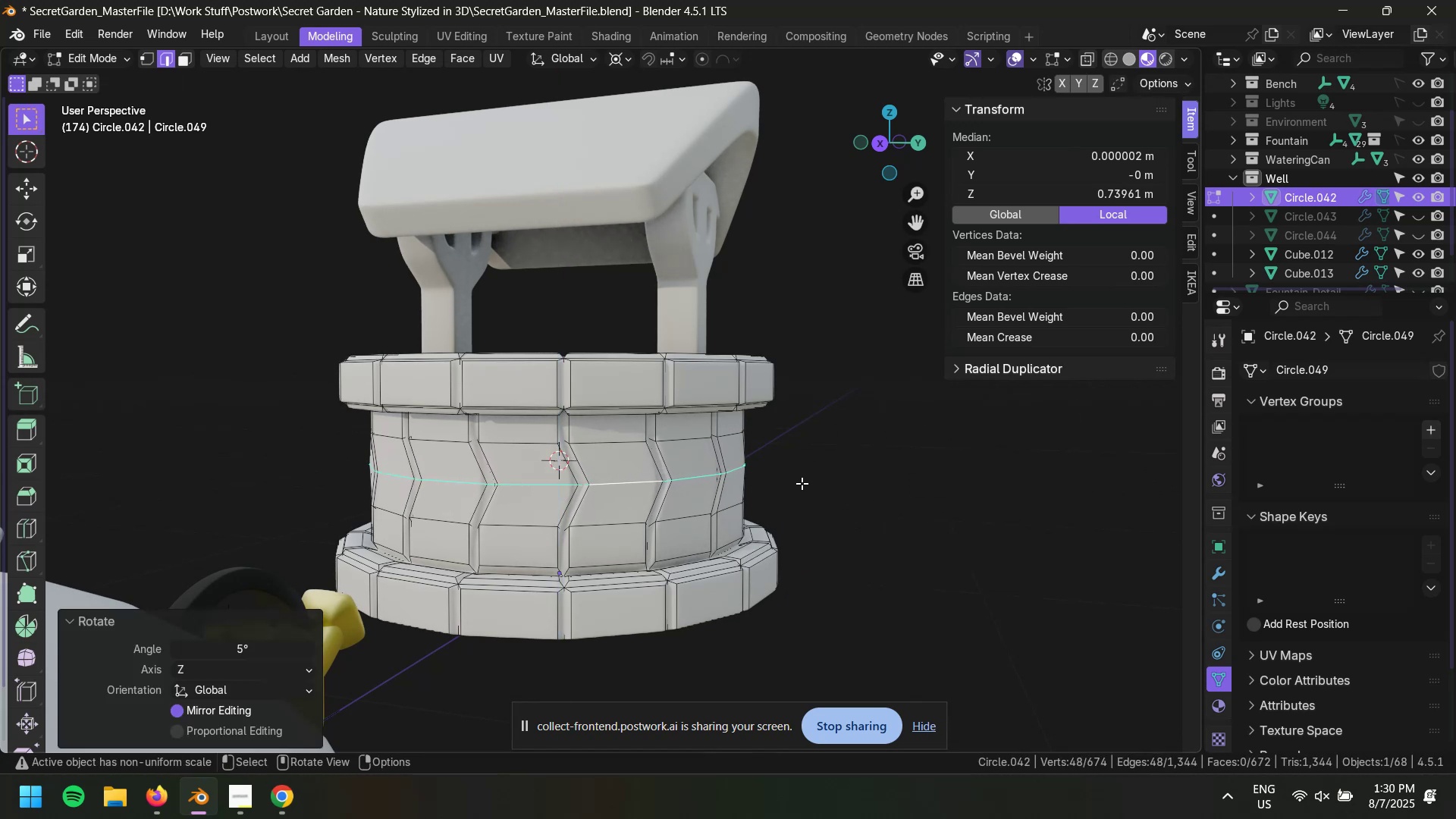 
hold_key(key=AltLeft, duration=0.6)
 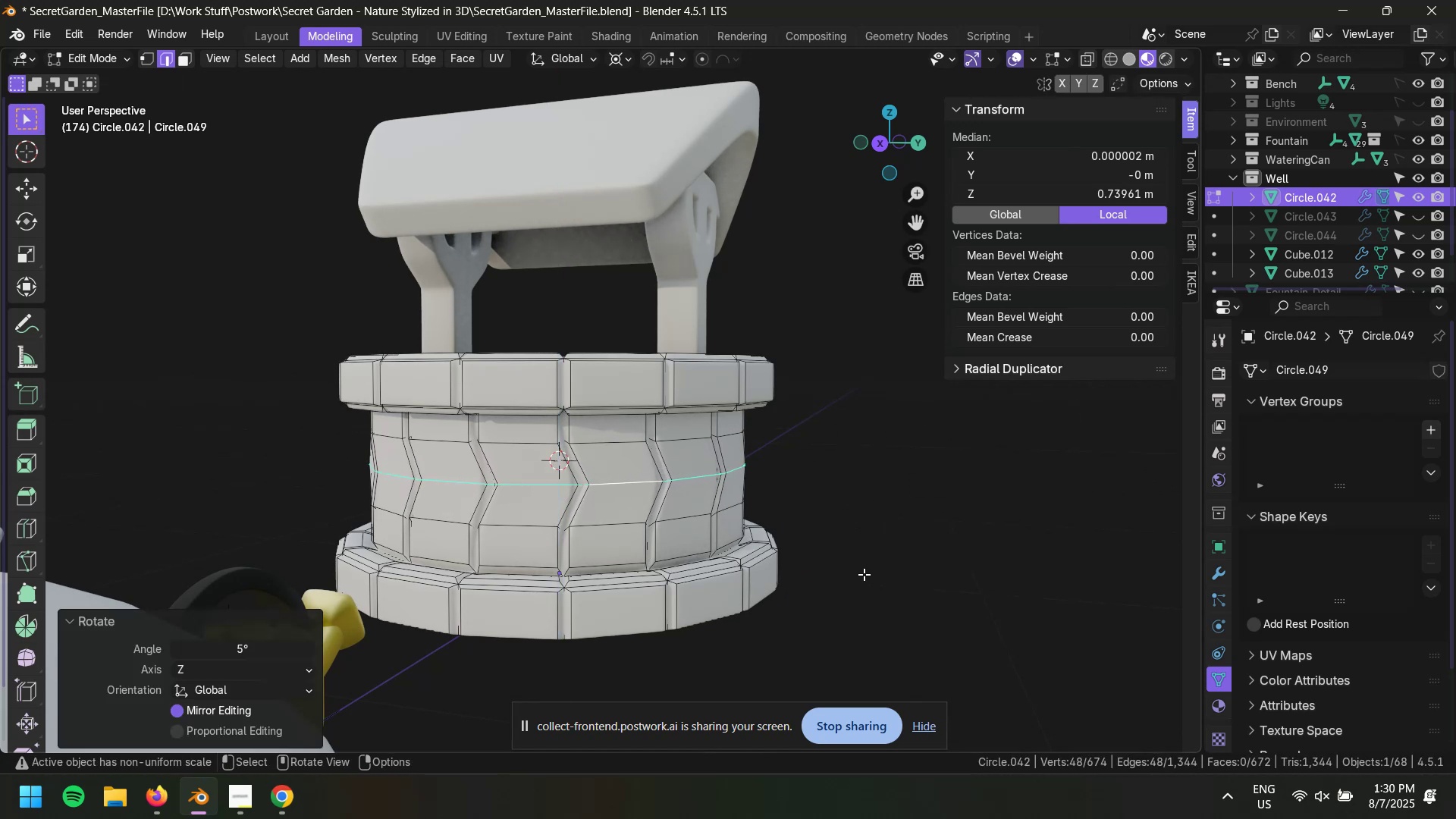 
left_click([866, 574])
 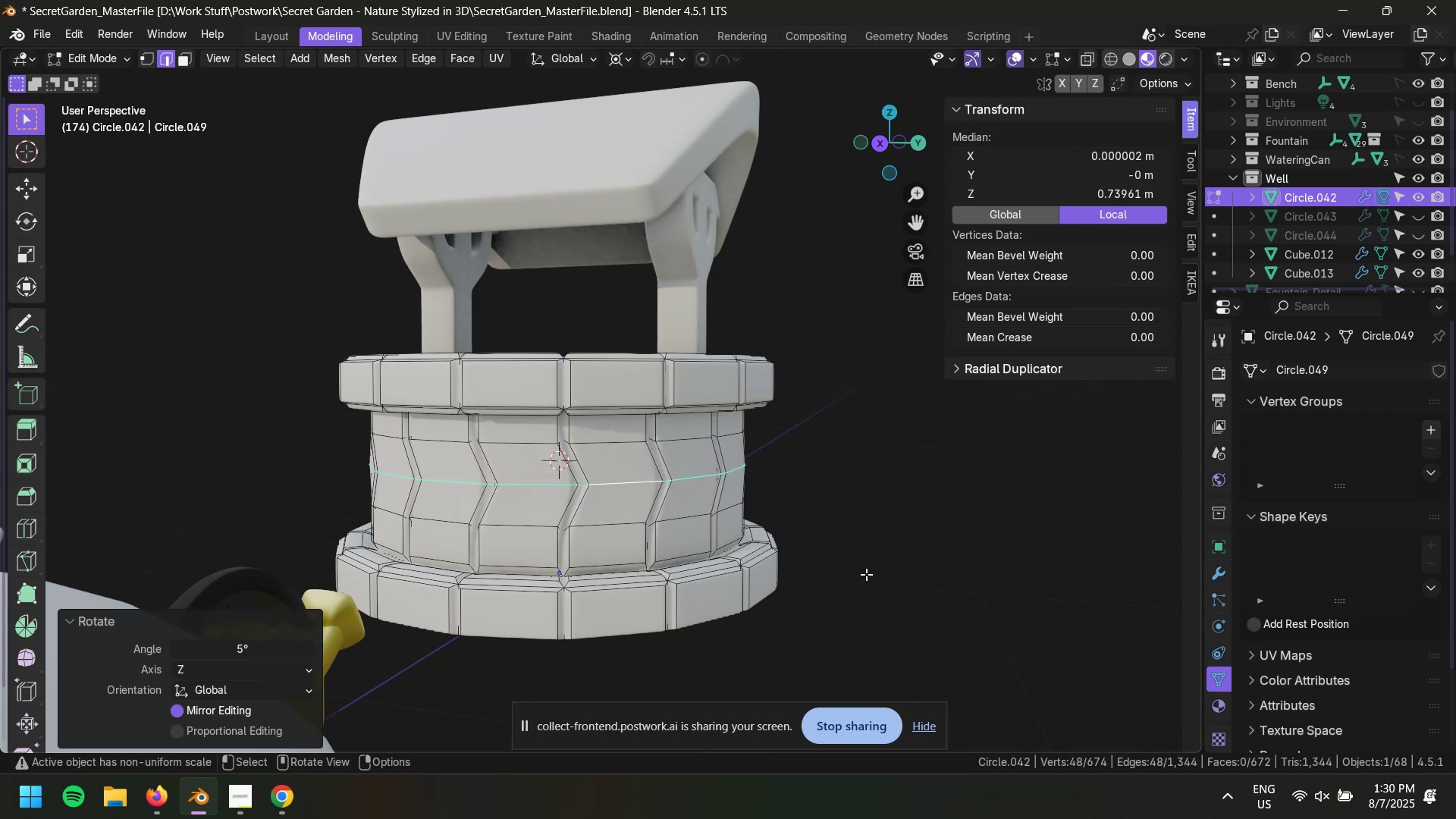 
key(Tab)
 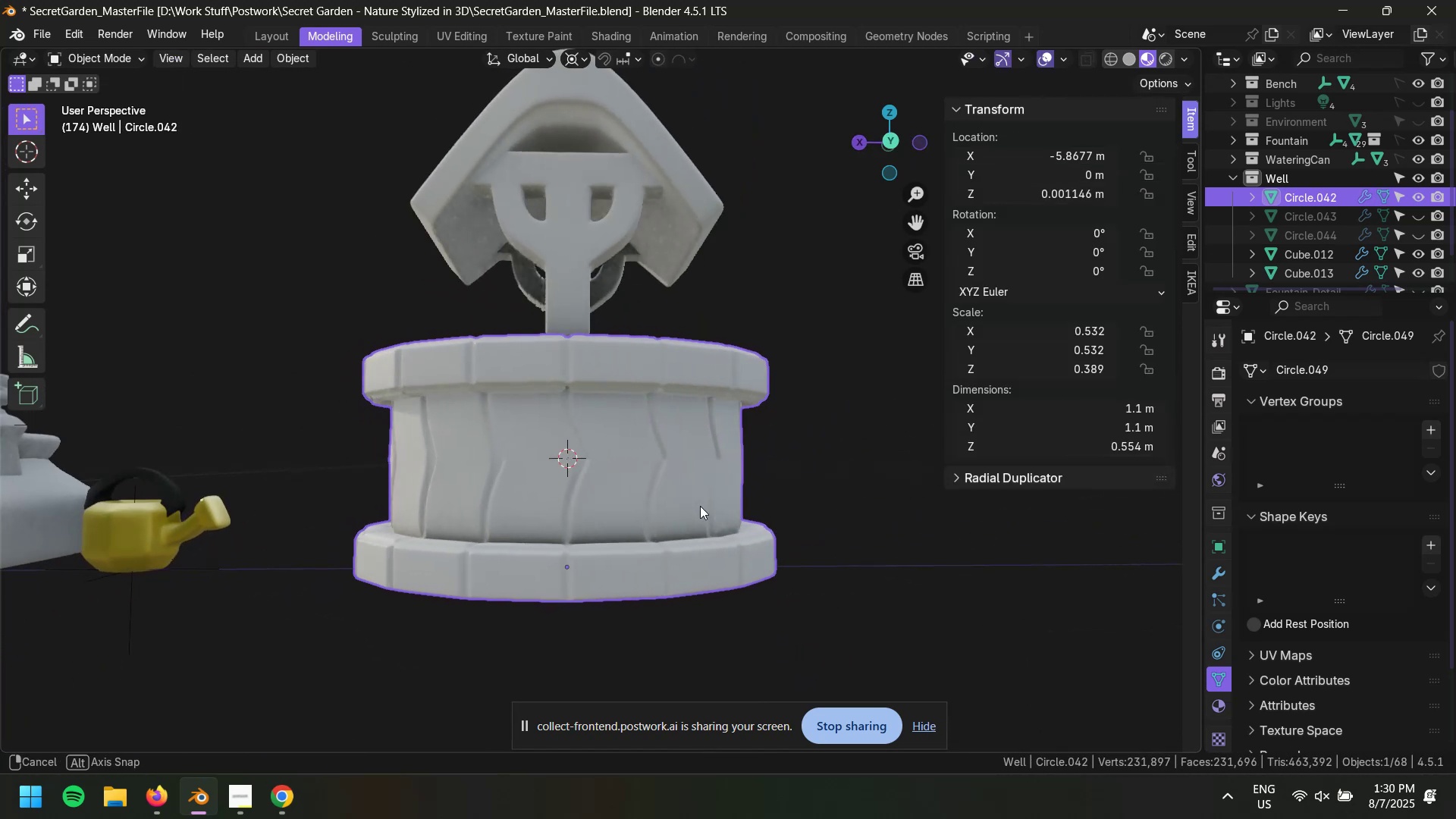 
scroll: coordinate [659, 475], scroll_direction: up, amount: 3.0
 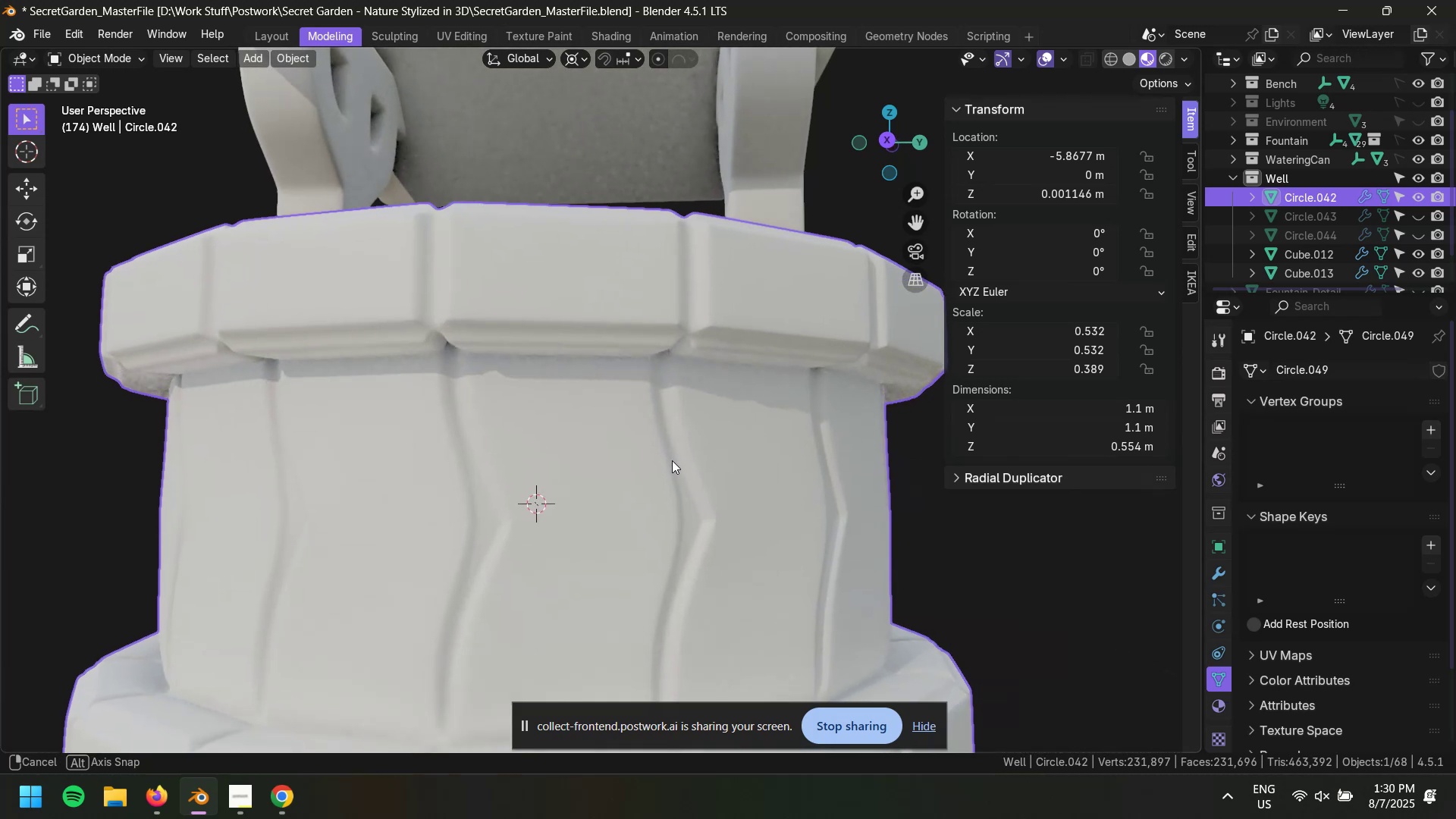 
key(Control+Z)
 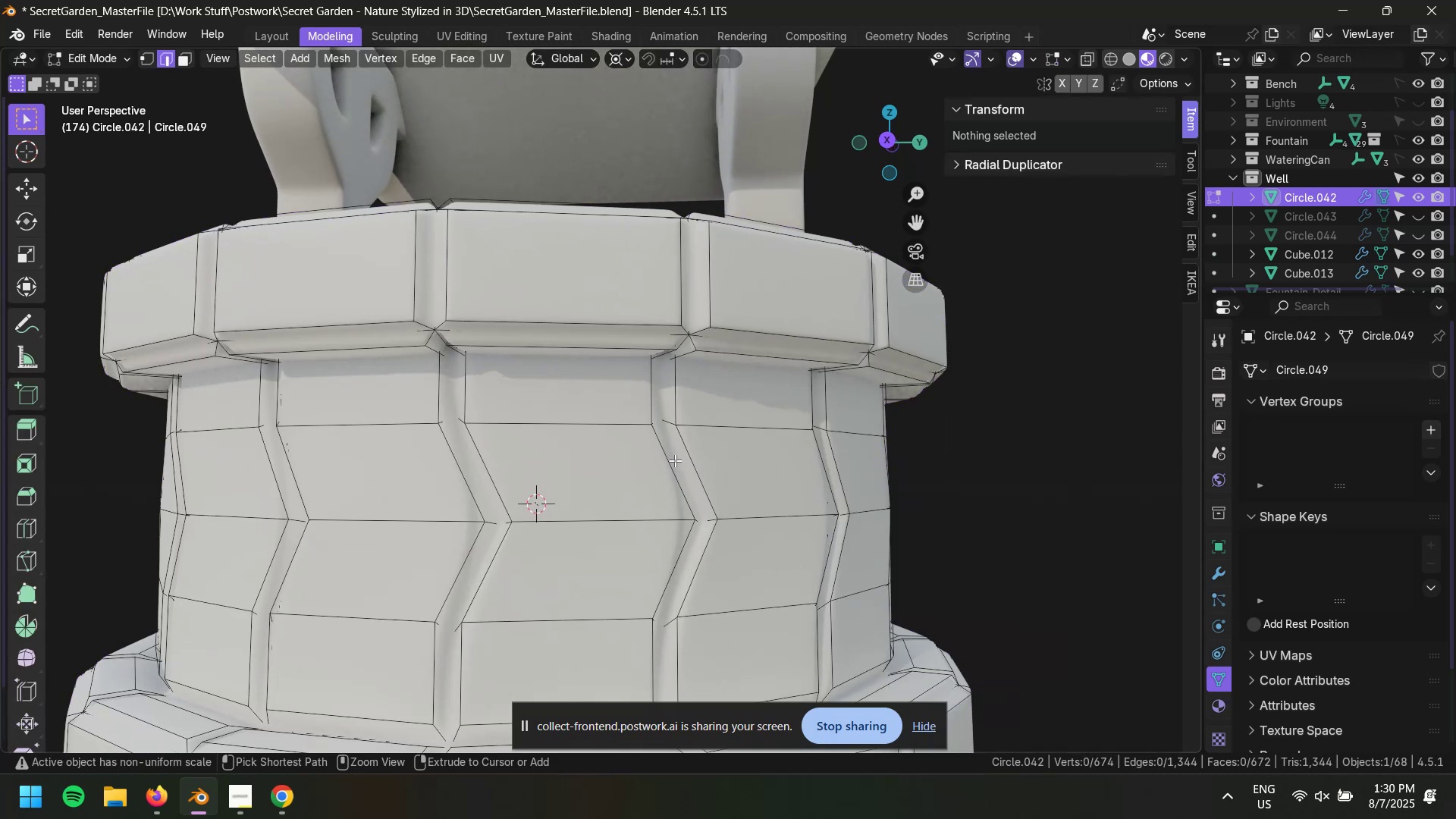 
key(Control+Shift+Z)
 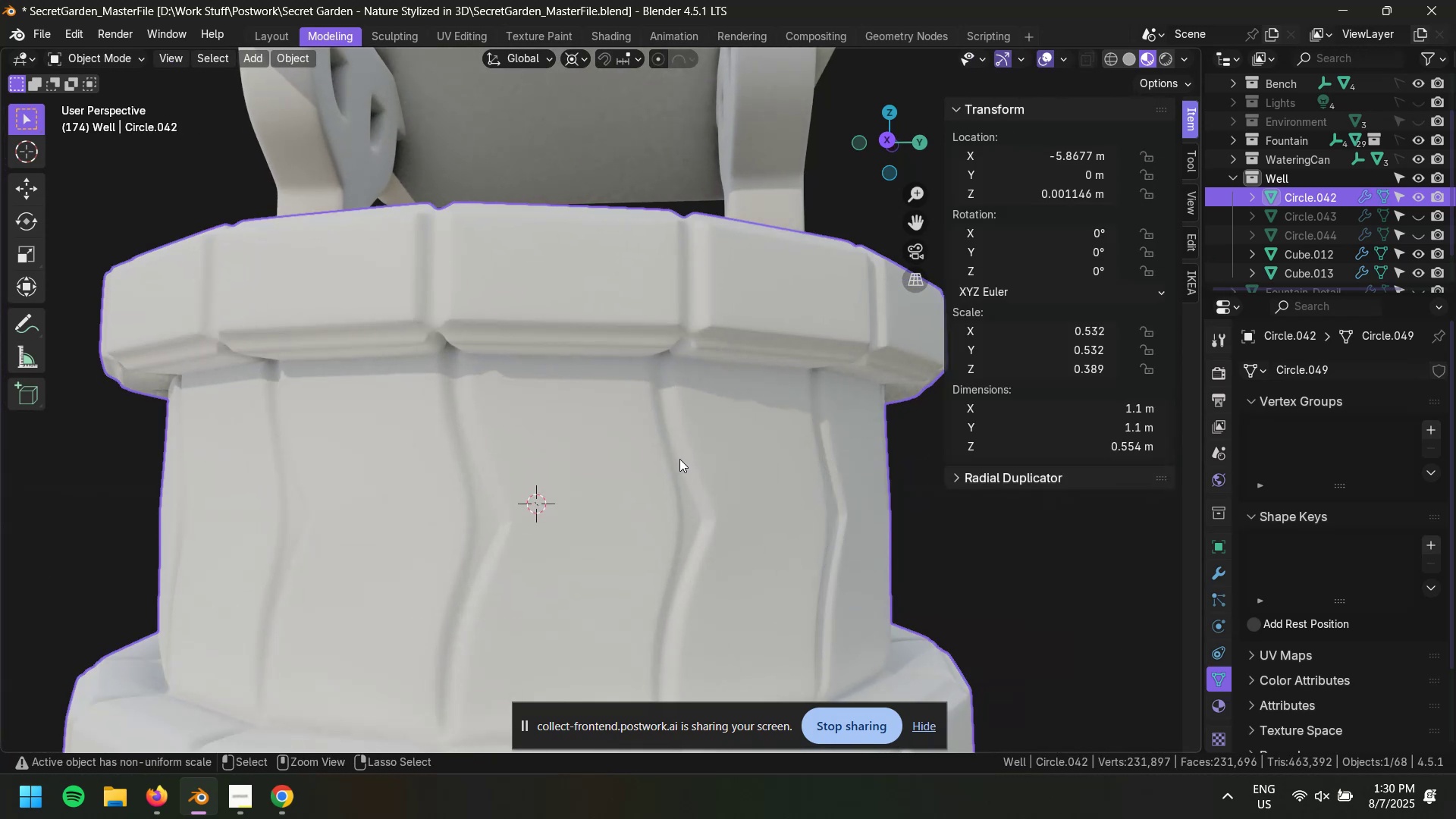 
key(Control+Z)
 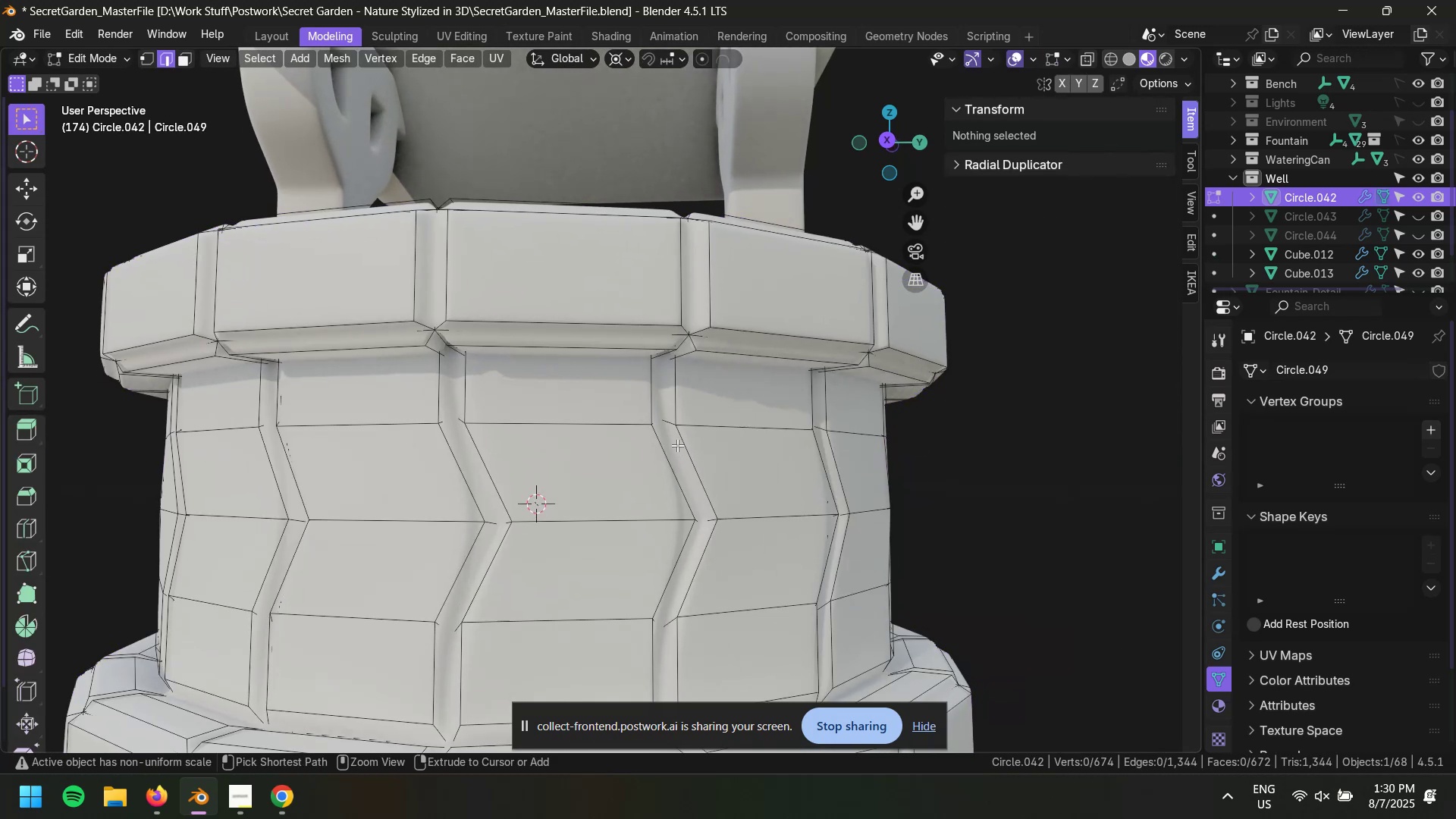 
hold_key(key=AltLeft, duration=0.65)
left_click([589, 426])
 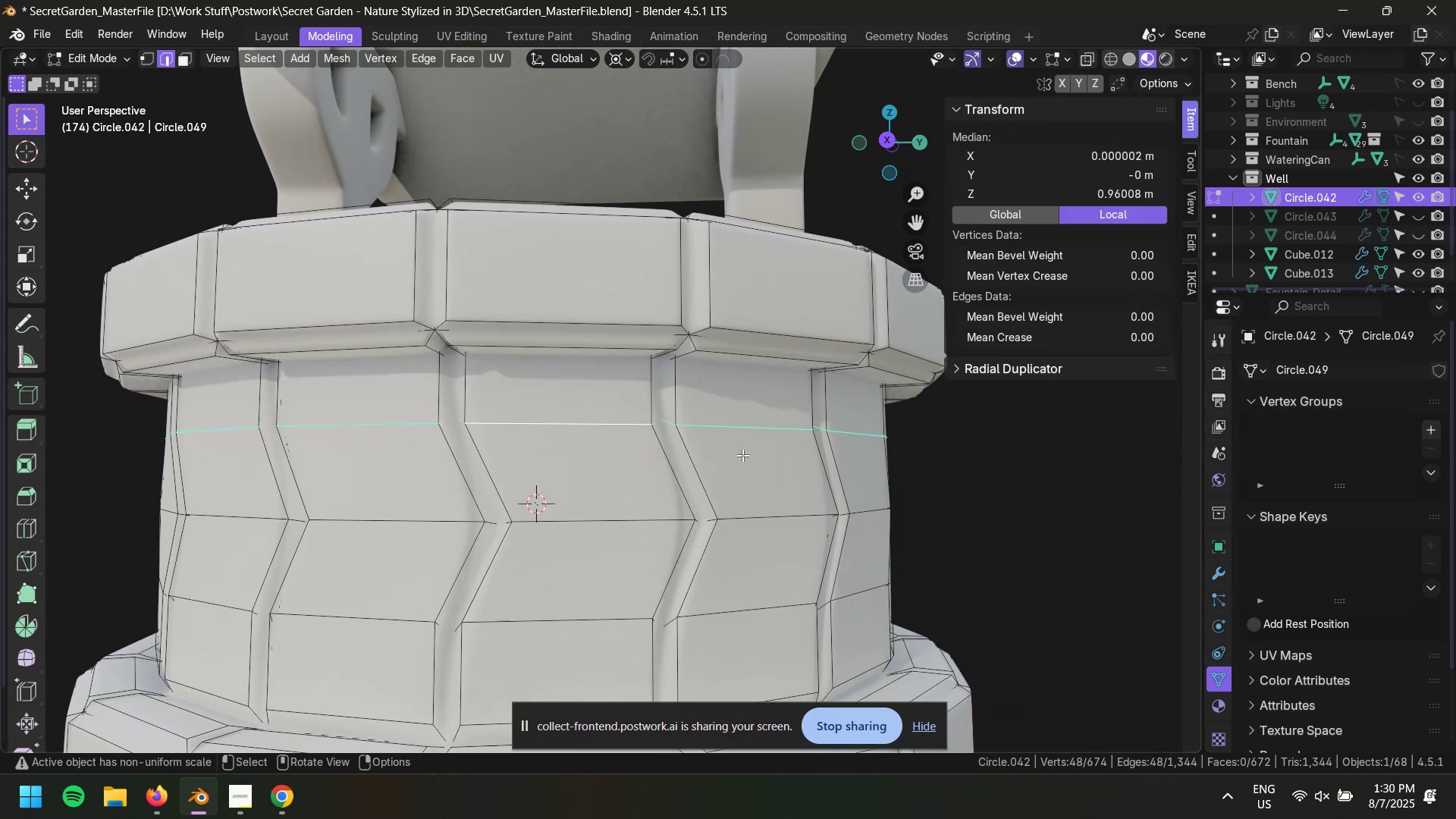 
type(r)
key(Escape)
type(Sr5z-)
key(NumpadEnter)
 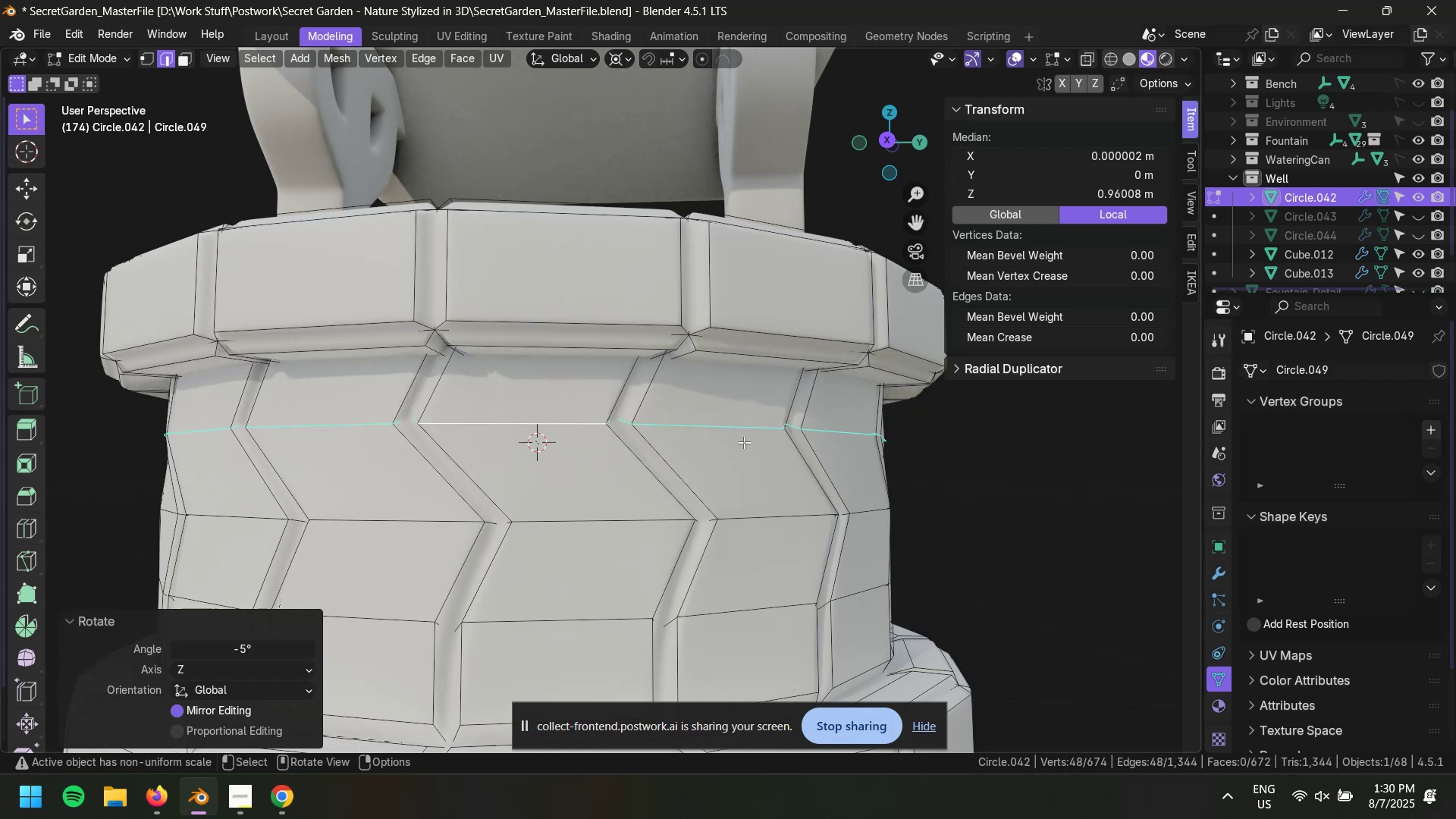 
hold_key(key=AltLeft, duration=0.5)
left_click([579, 616])
 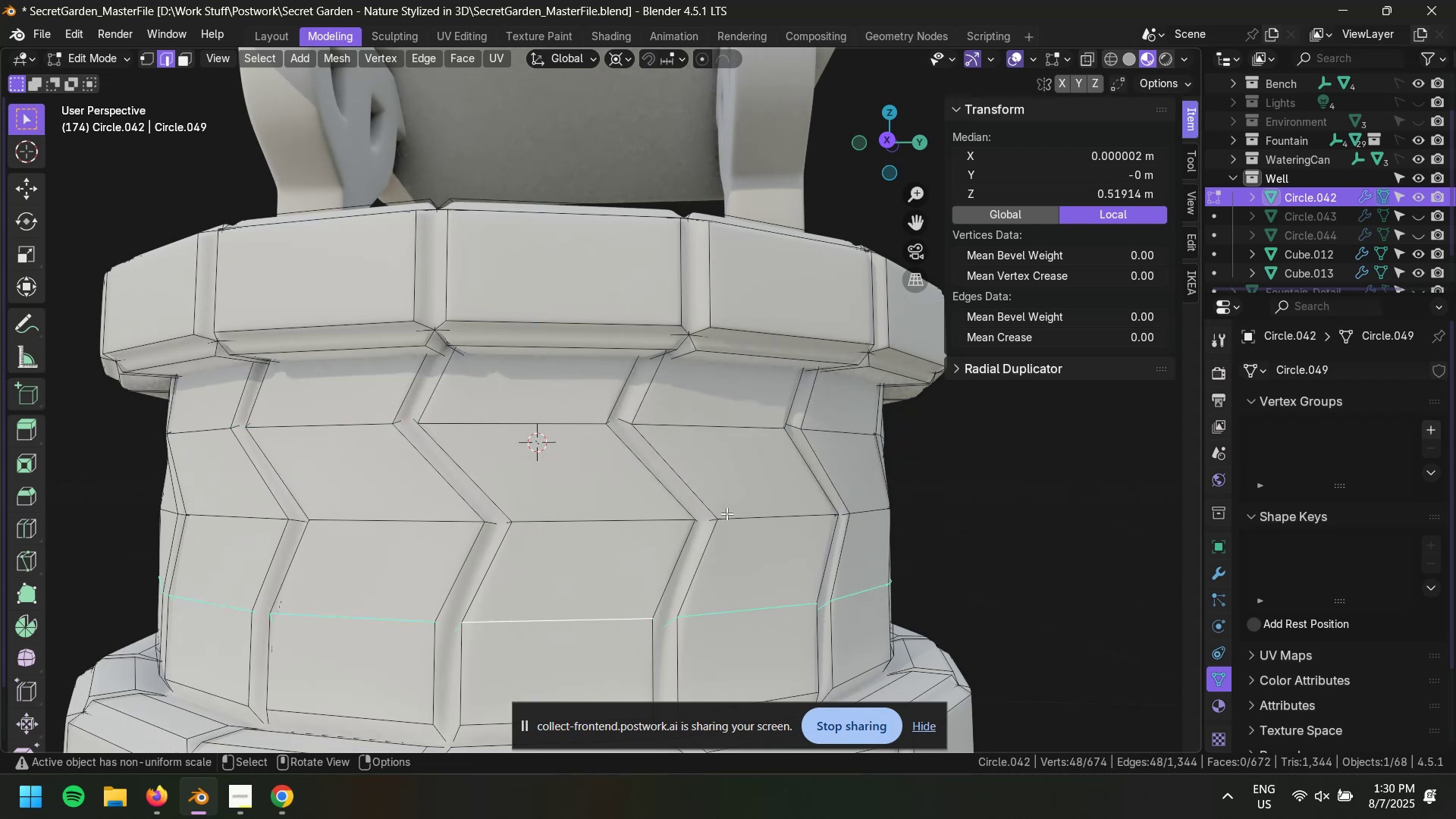 
key(Control+Z)
 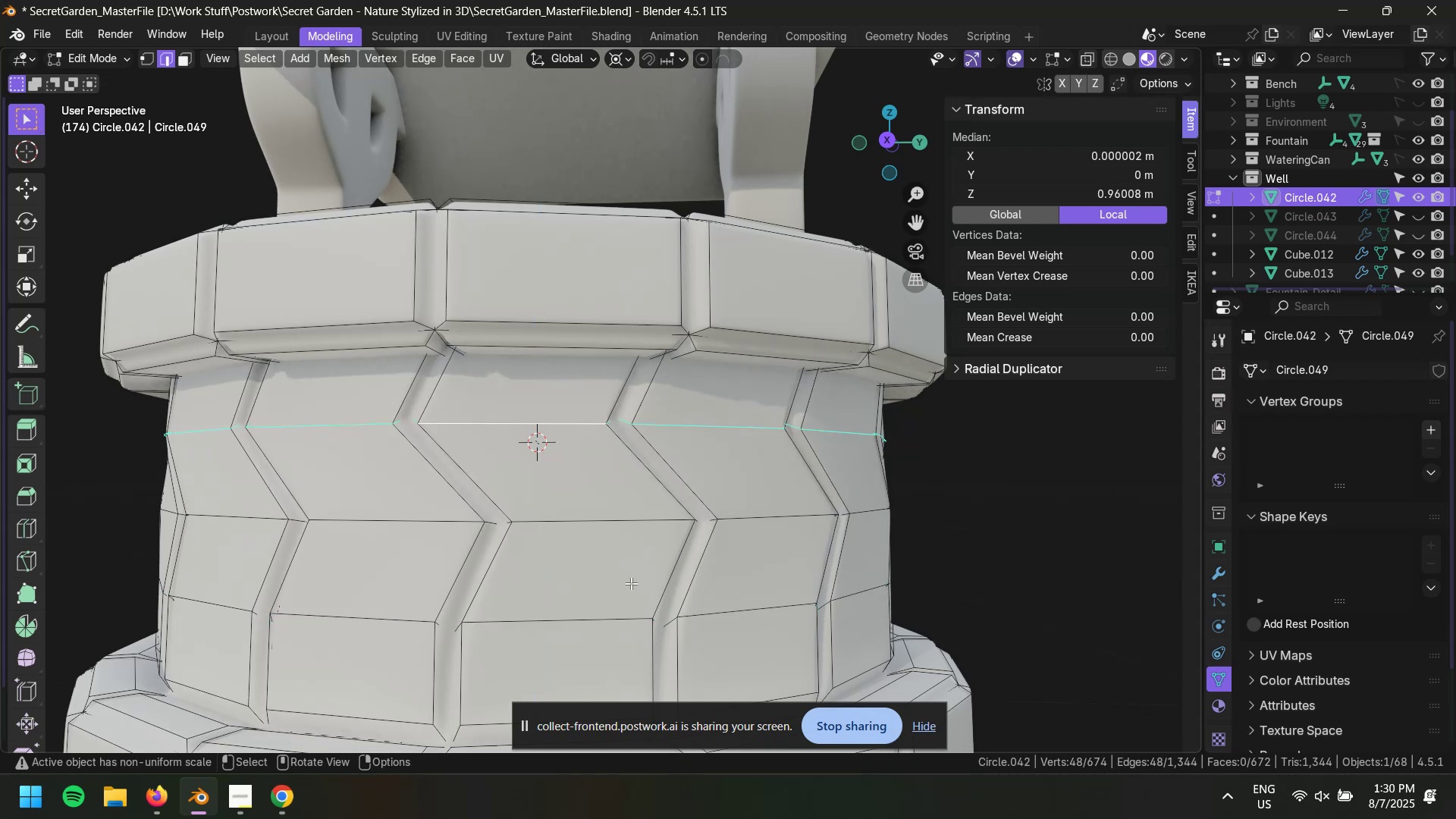 
key(Control+ControlLeft)
 